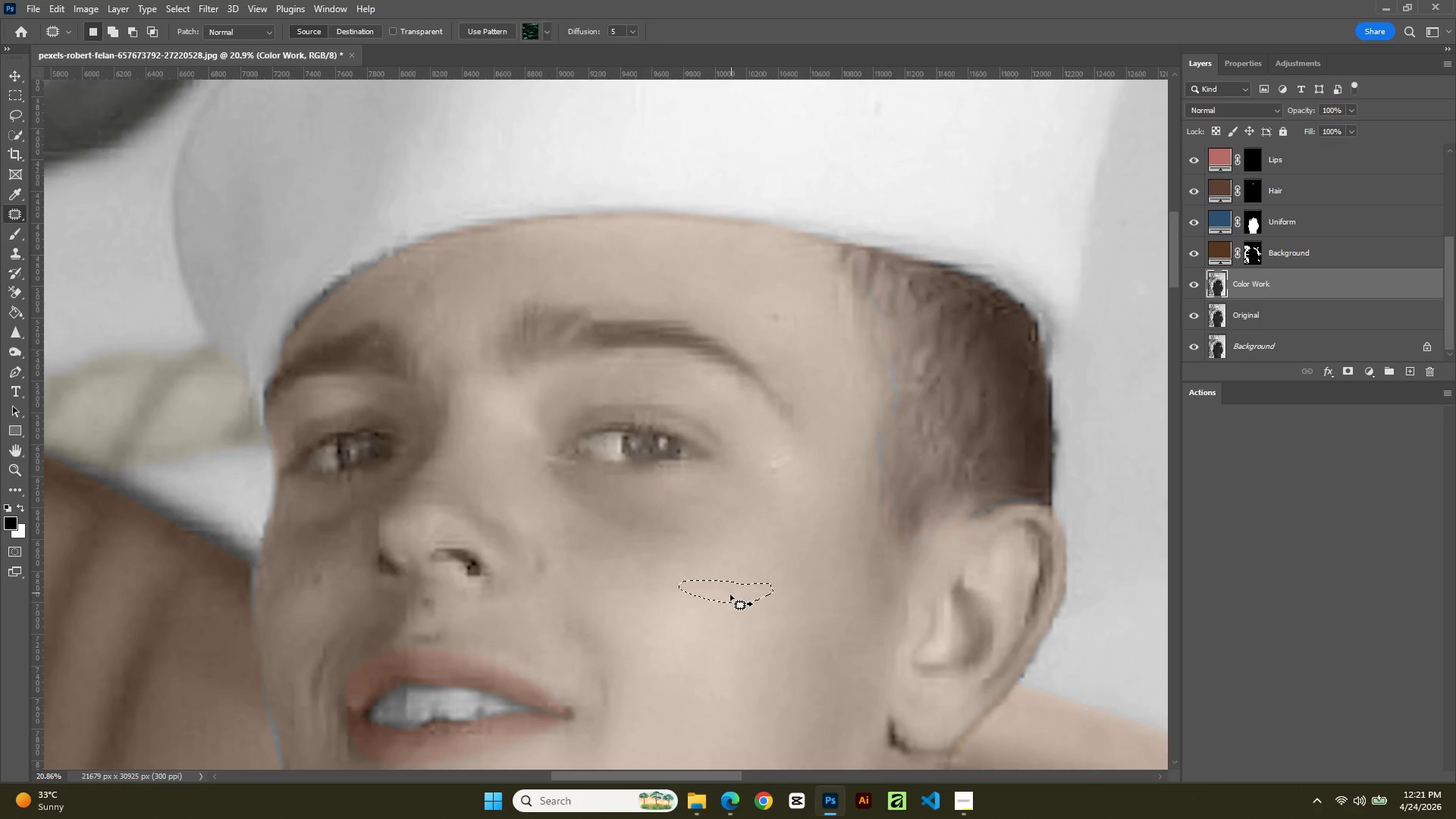 
left_click_drag(start_coordinate=[727, 595], to_coordinate=[733, 563])
 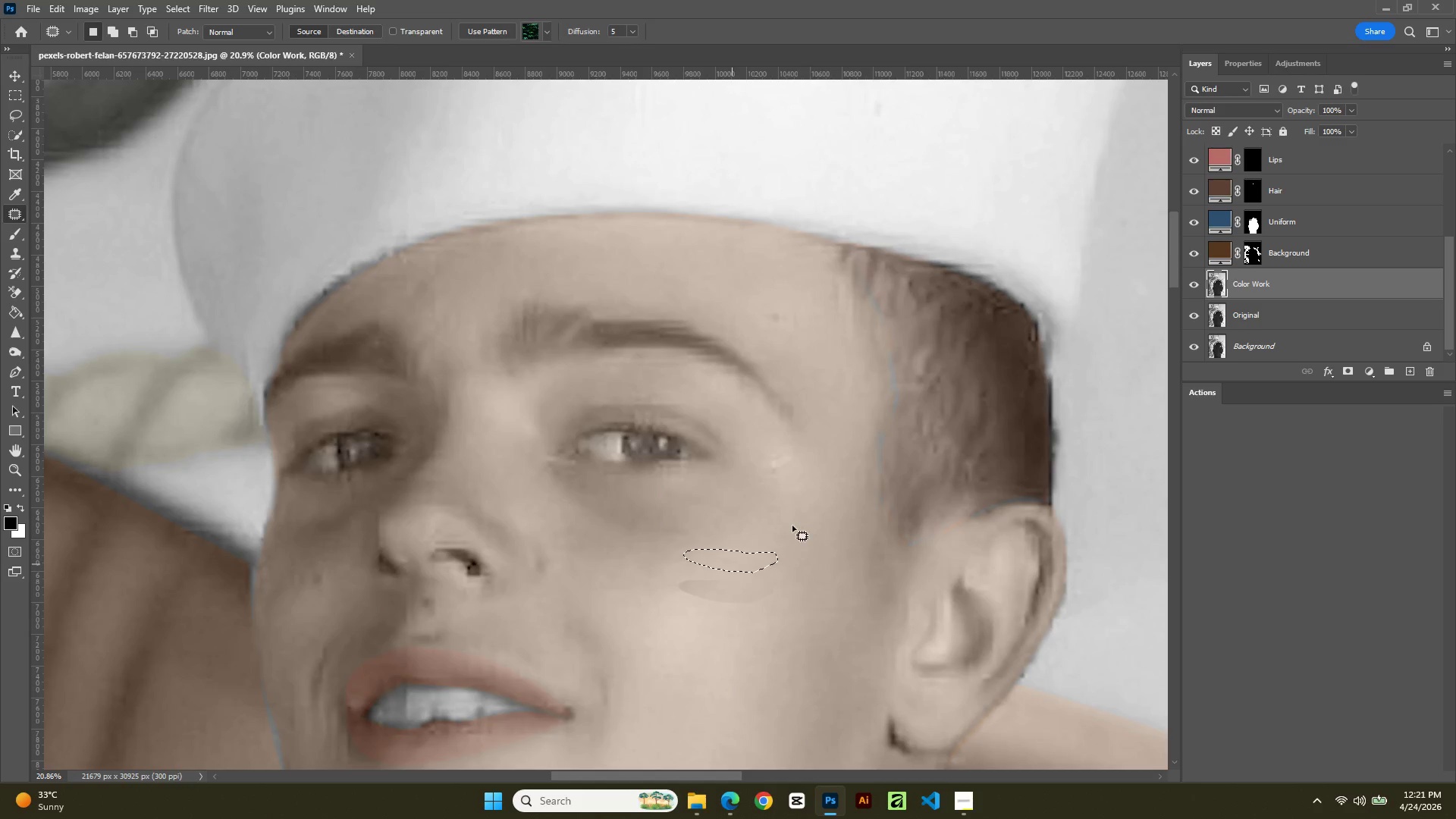 
double_click([792, 526])
 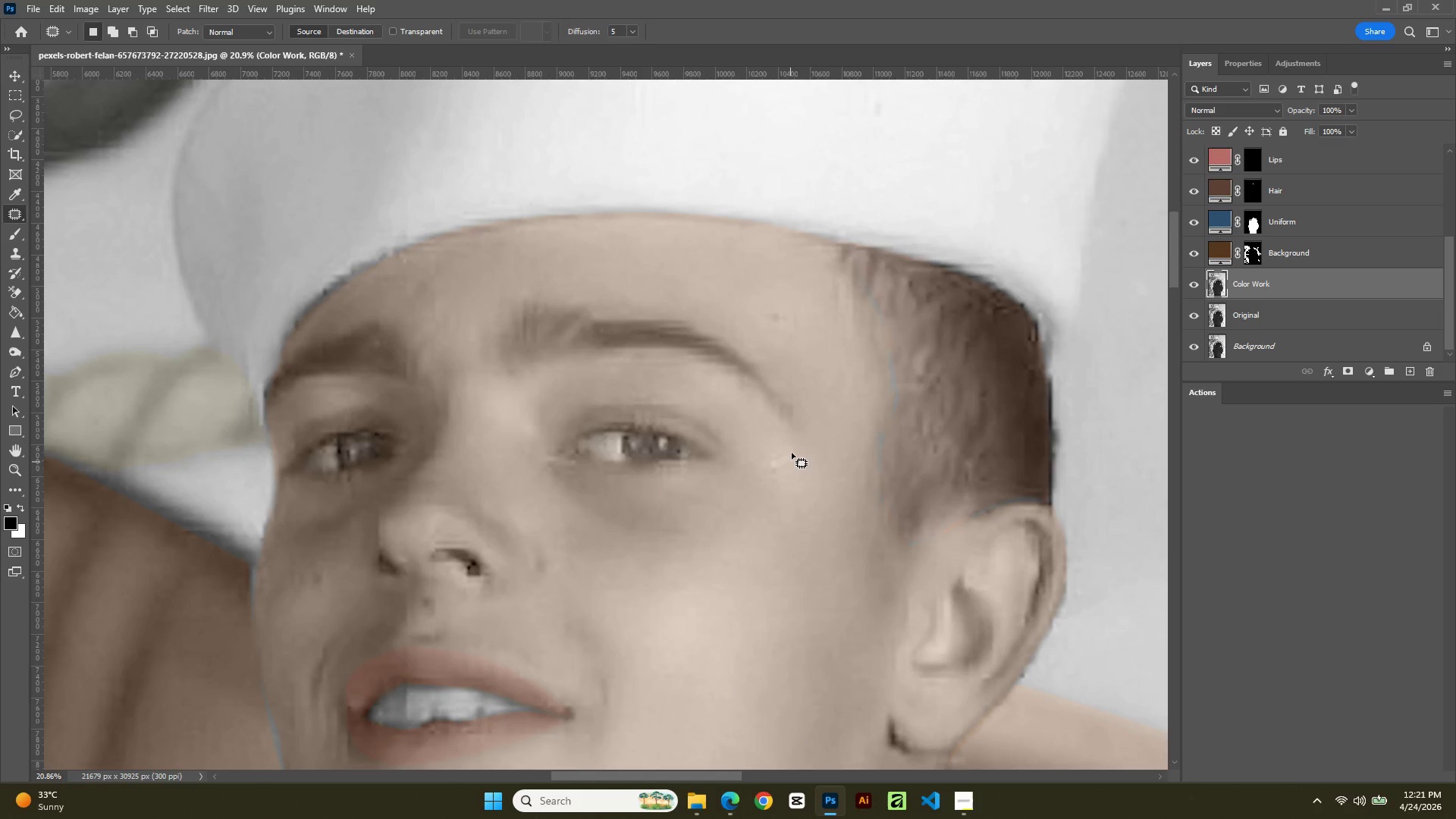 
left_click_drag(start_coordinate=[792, 451], to_coordinate=[803, 447])
 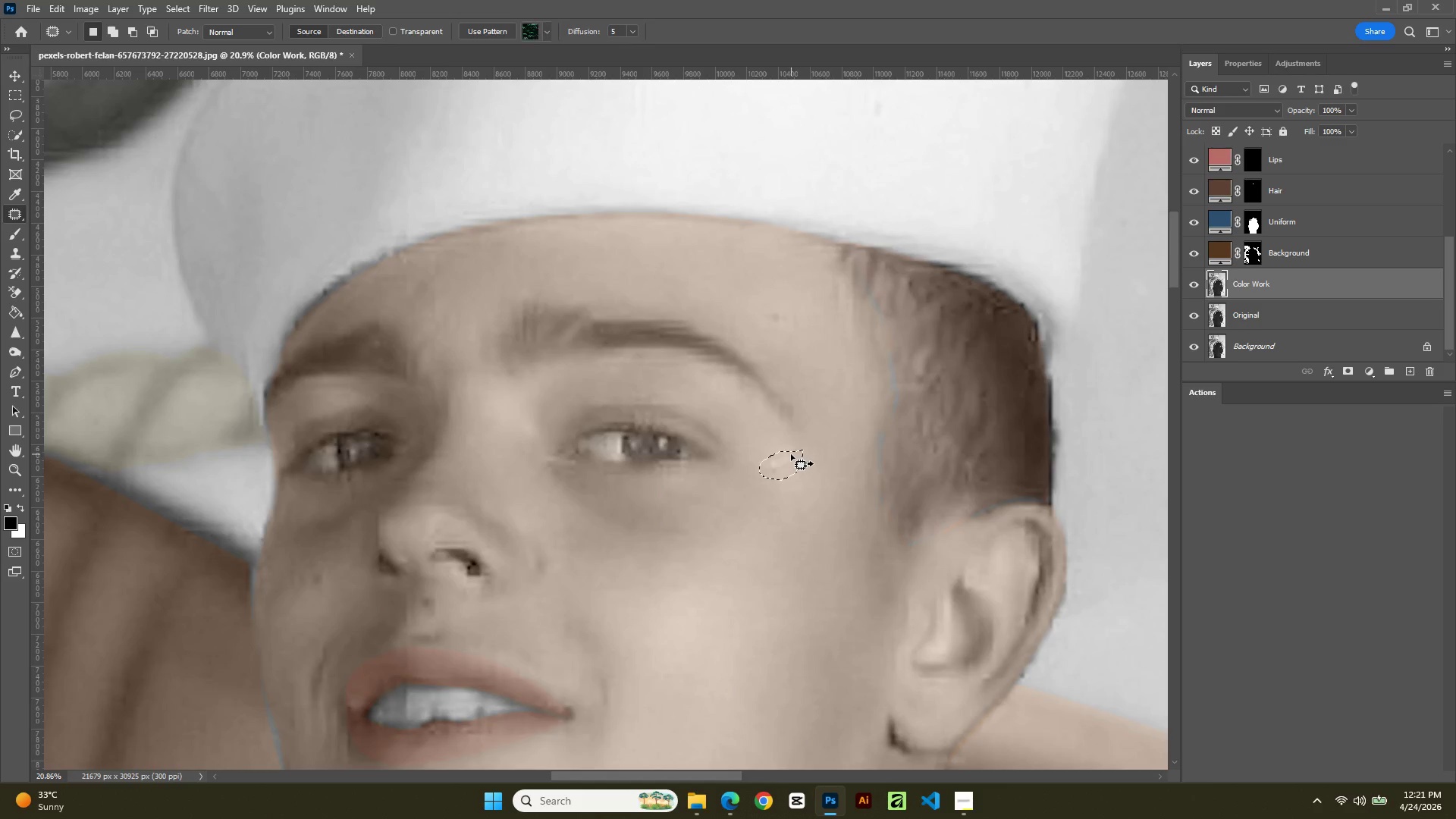 
left_click_drag(start_coordinate=[791, 454], to_coordinate=[795, 500])
 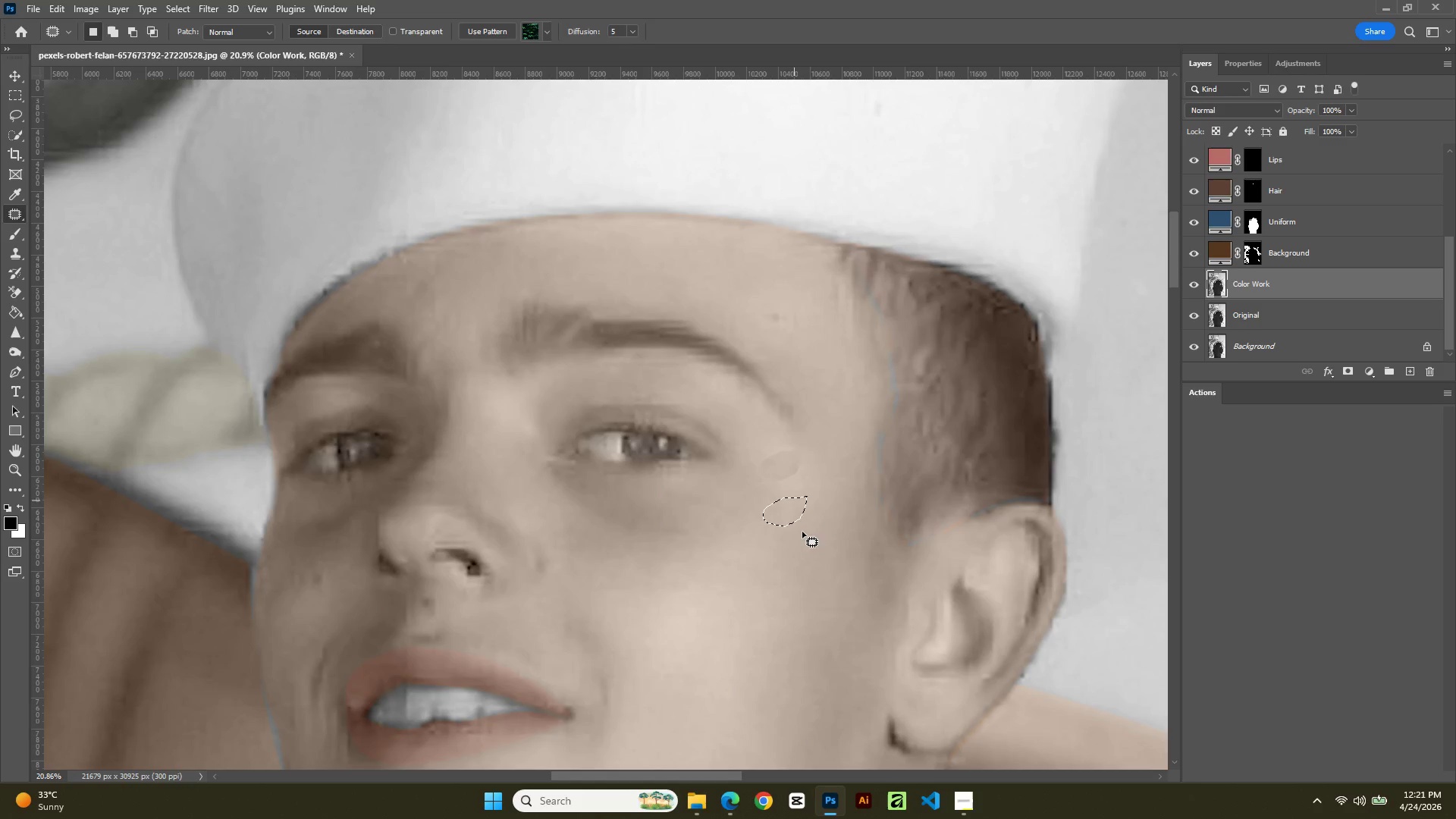 
double_click([802, 532])
 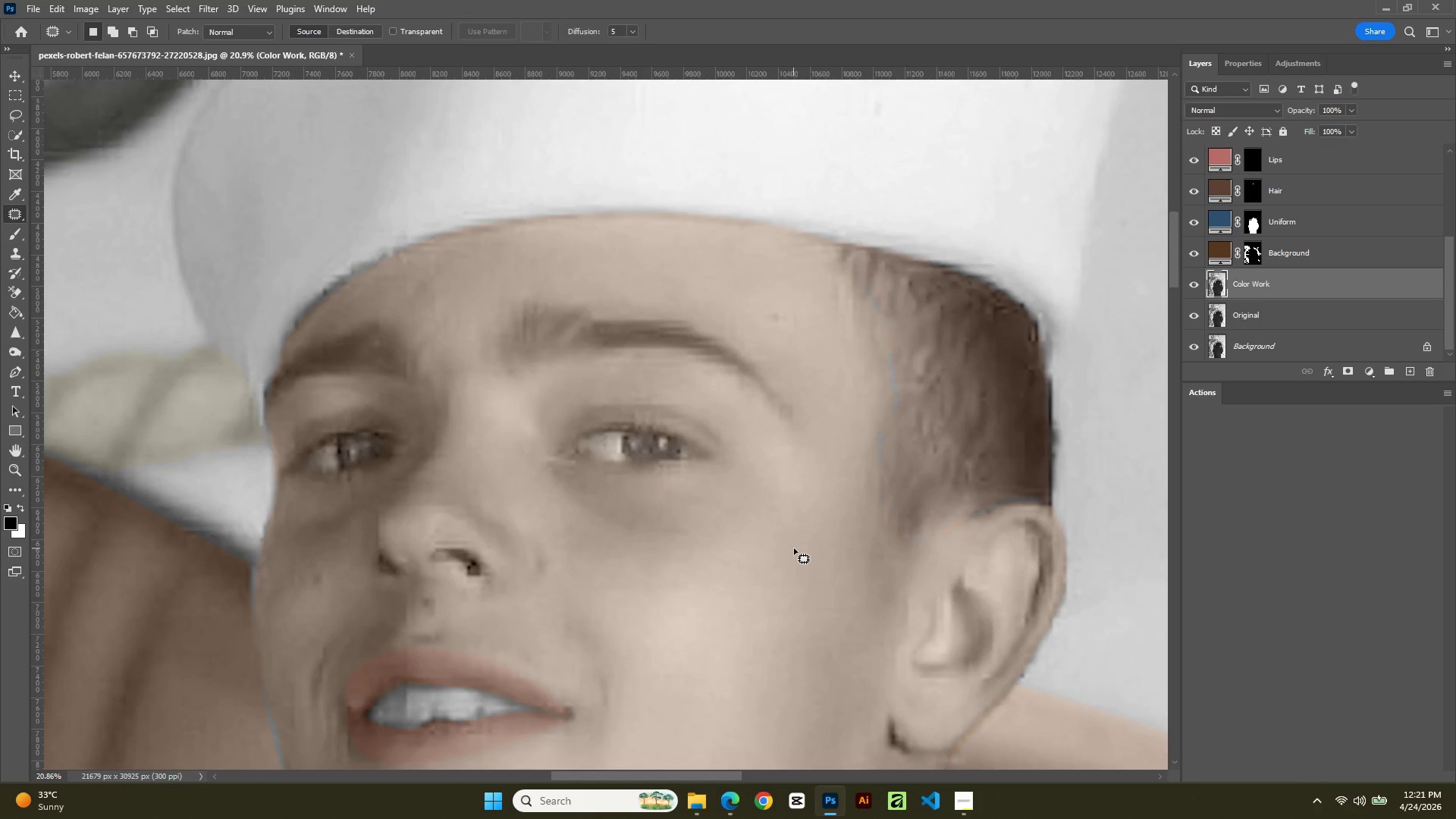 
hold_key(key=AltLeft, duration=2.58)
scroll: coordinate [789, 513], scroll_direction: down, amount: 7.0
 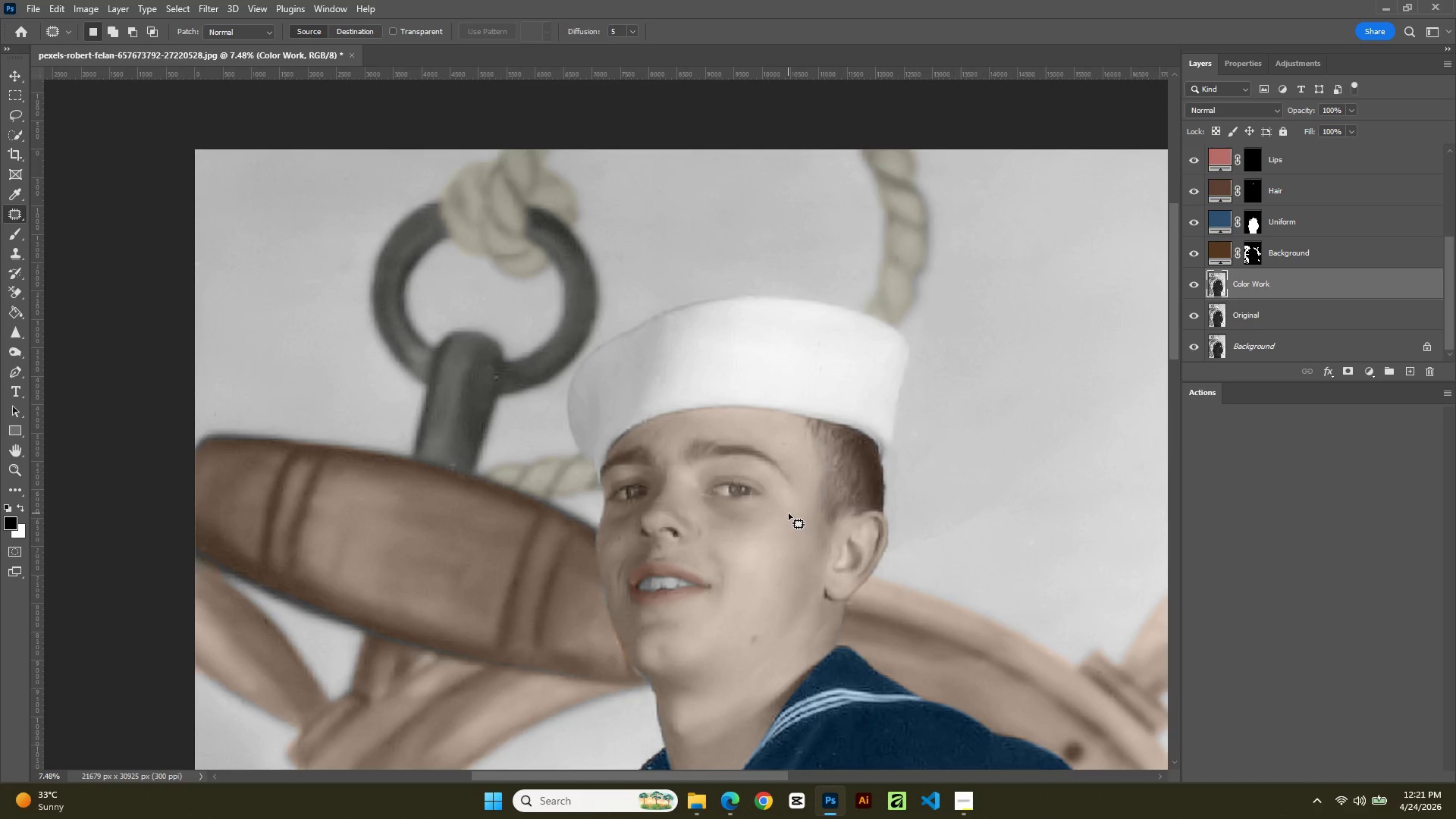 
scroll: coordinate [789, 513], scroll_direction: up, amount: 6.0
 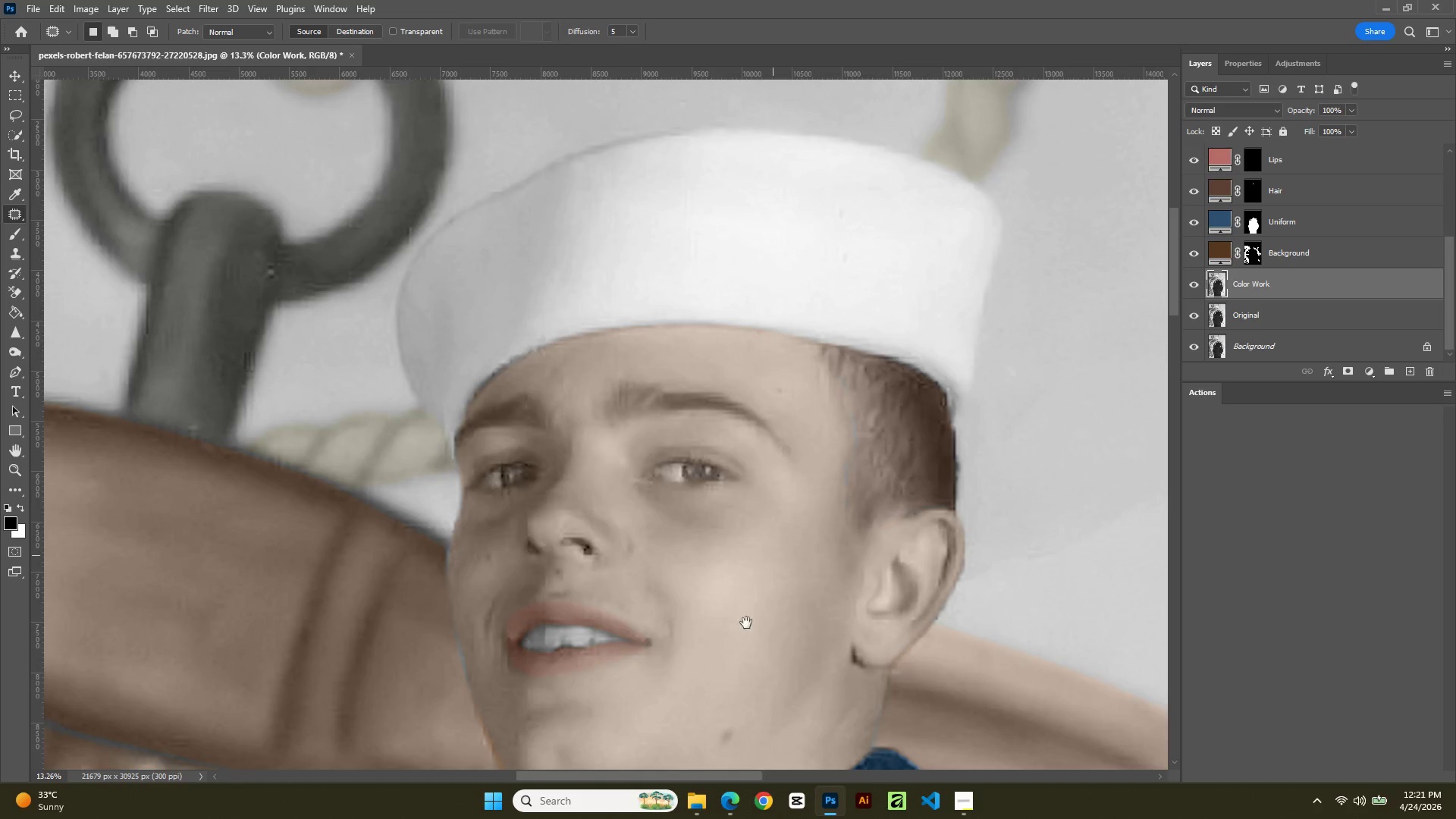 
hold_key(key=Space, duration=0.55)
 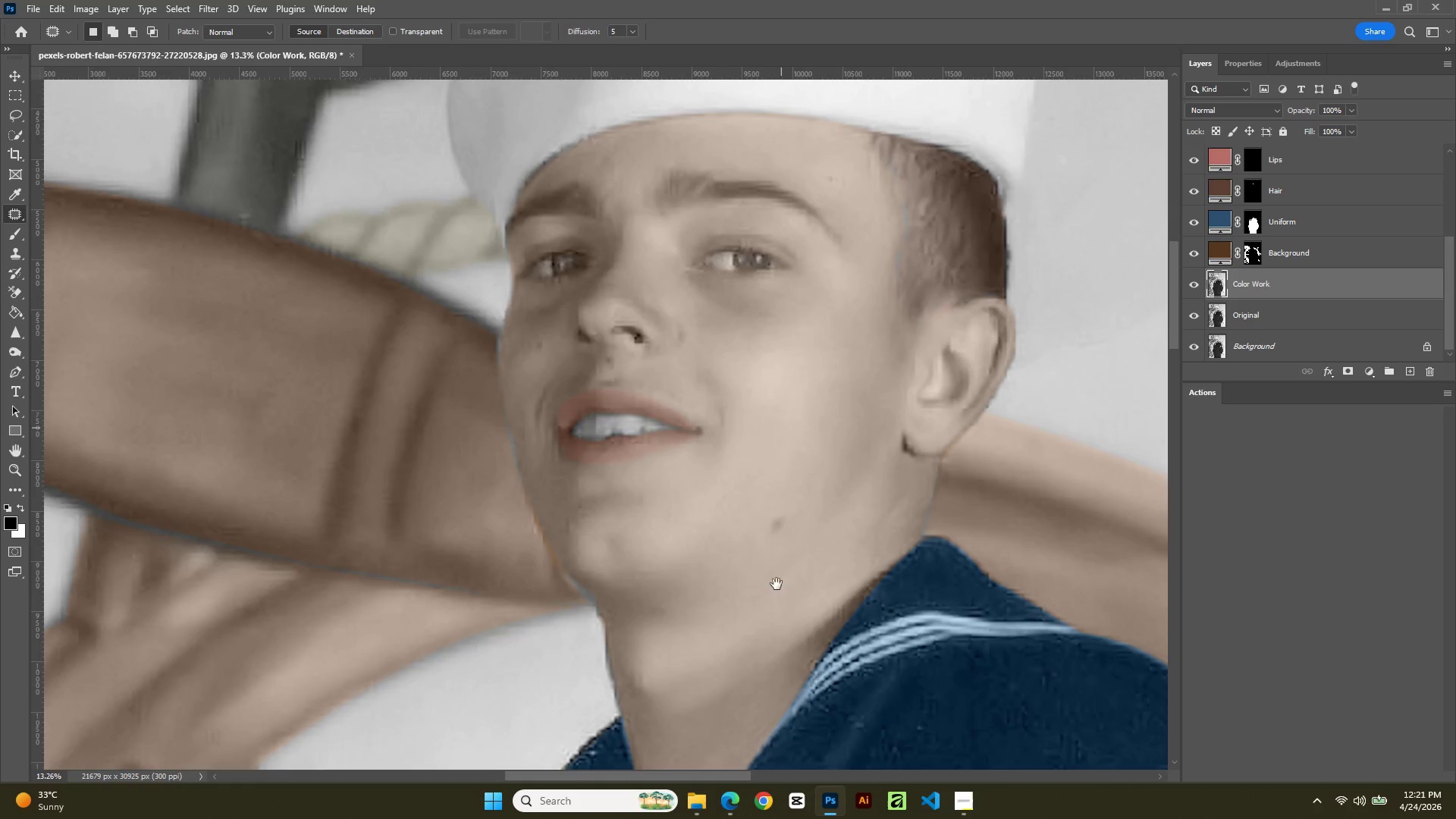 
left_click_drag(start_coordinate=[731, 640], to_coordinate=[757, 538])
 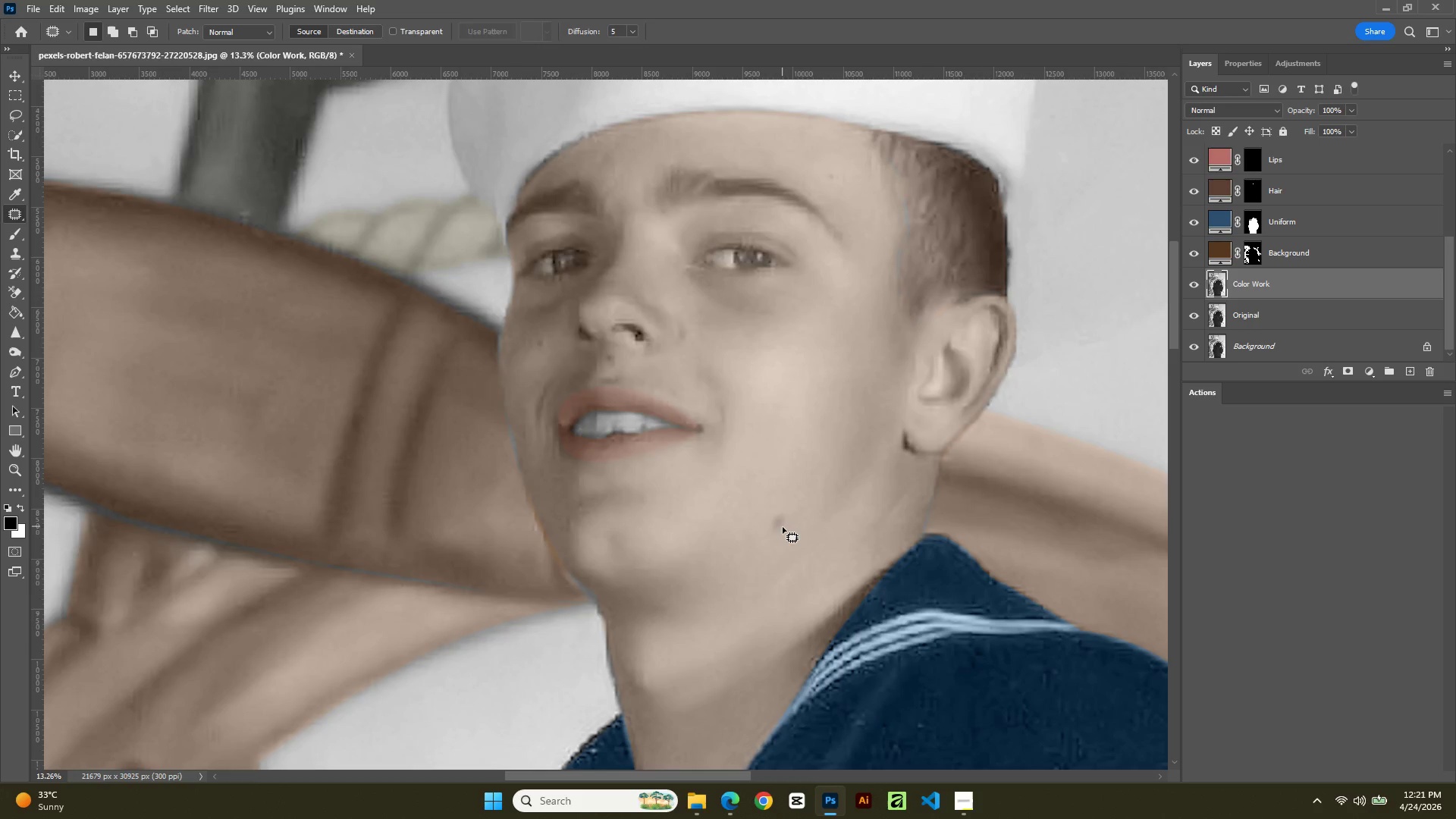 
left_click_drag(start_coordinate=[781, 513], to_coordinate=[794, 528])
 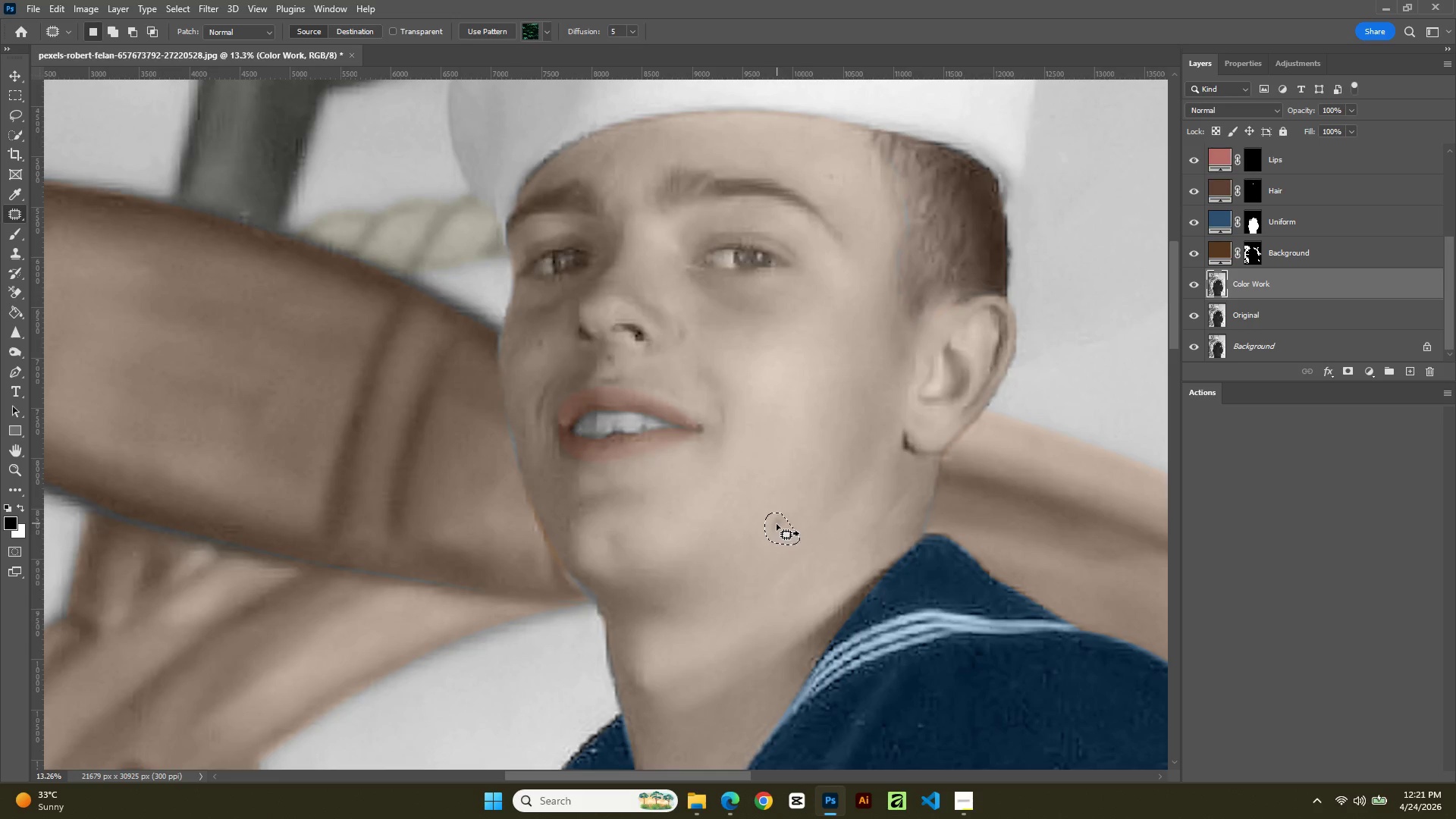 
left_click_drag(start_coordinate=[777, 524], to_coordinate=[787, 500])
 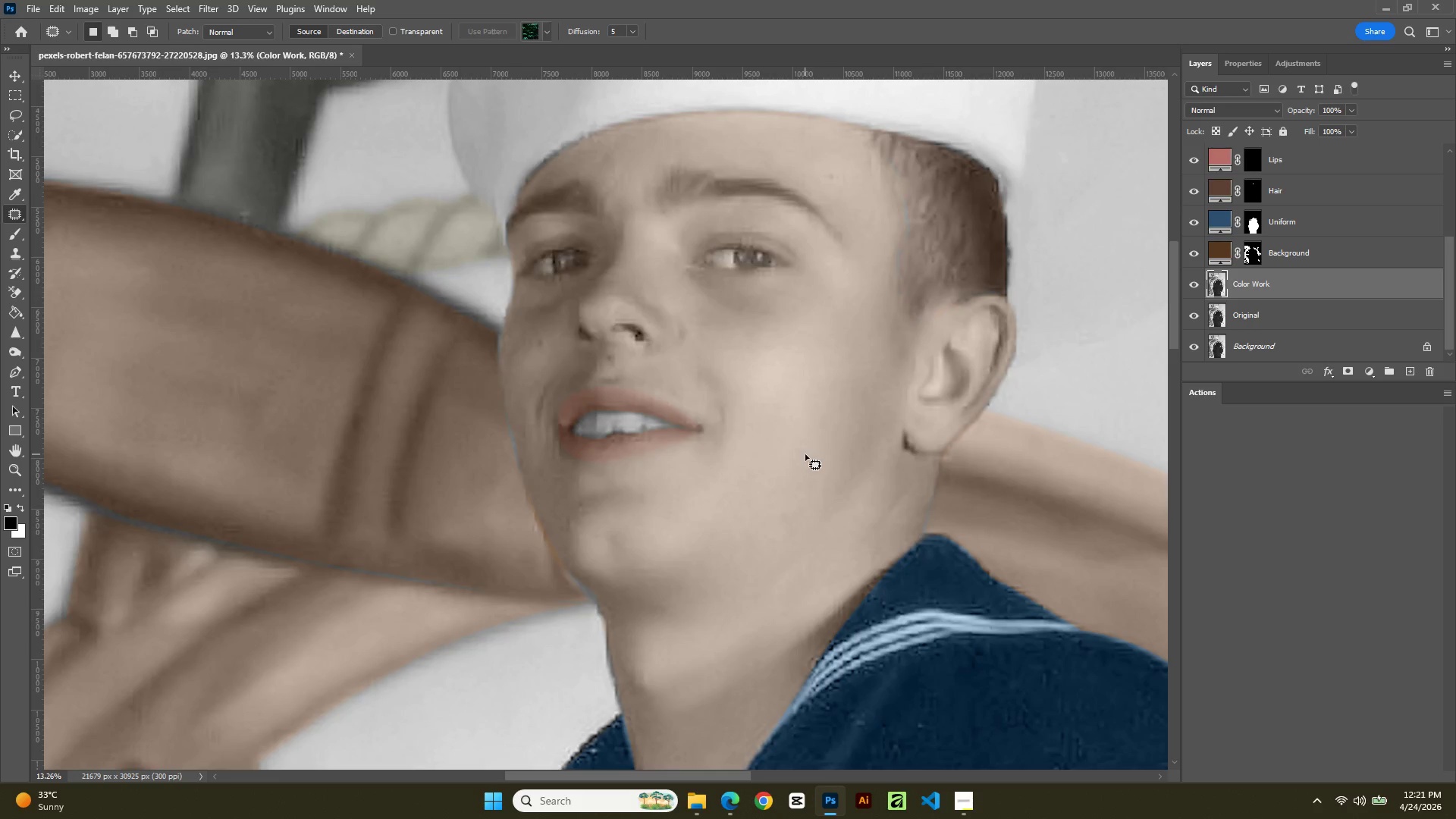 
hold_key(key=AltLeft, duration=1.27)
scroll: coordinate [849, 522], scroll_direction: down, amount: 15.0
 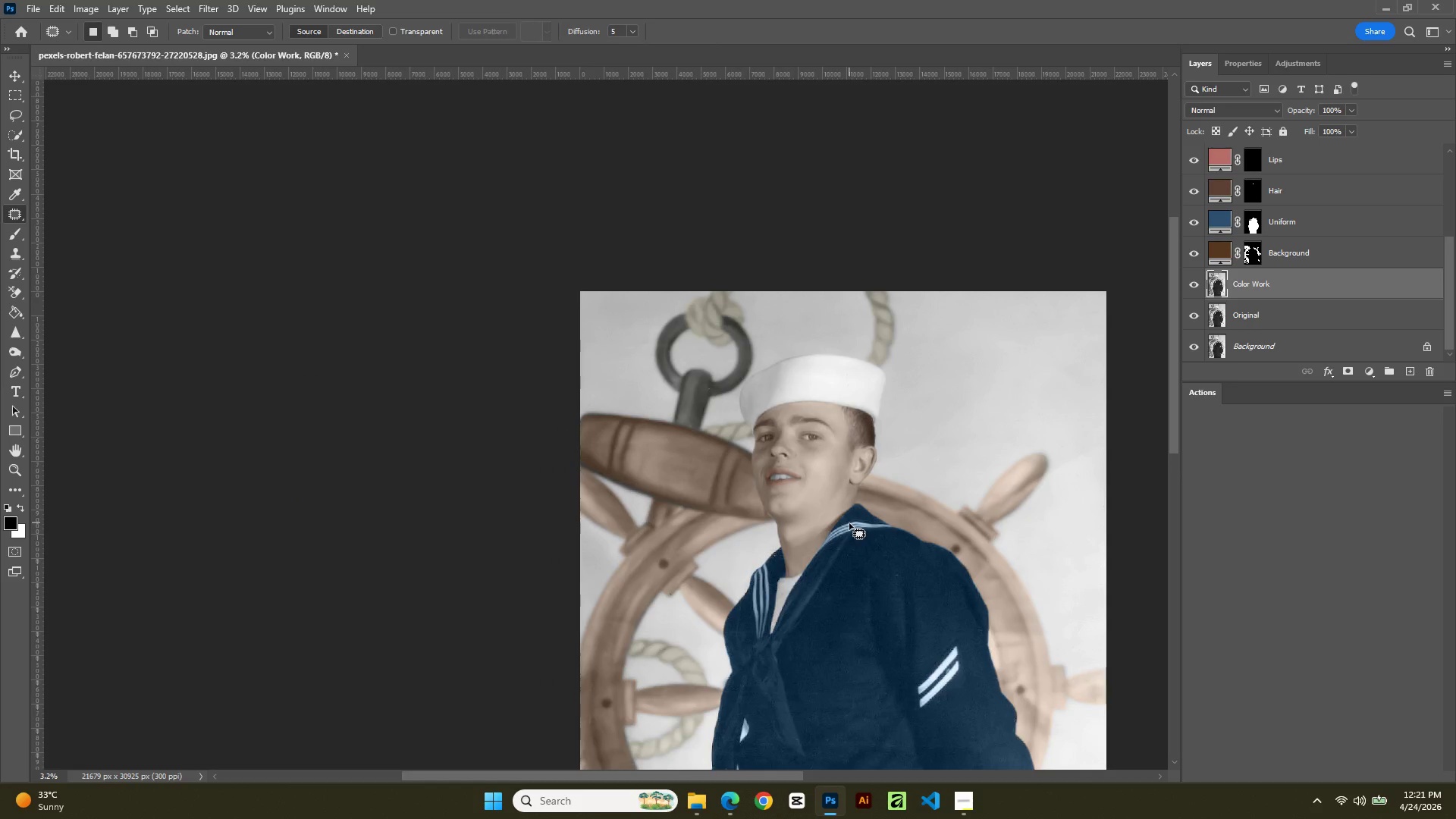 
hold_key(key=AltLeft, duration=0.42)
scroll: coordinate [1093, 378], scroll_direction: down, amount: 2.0
 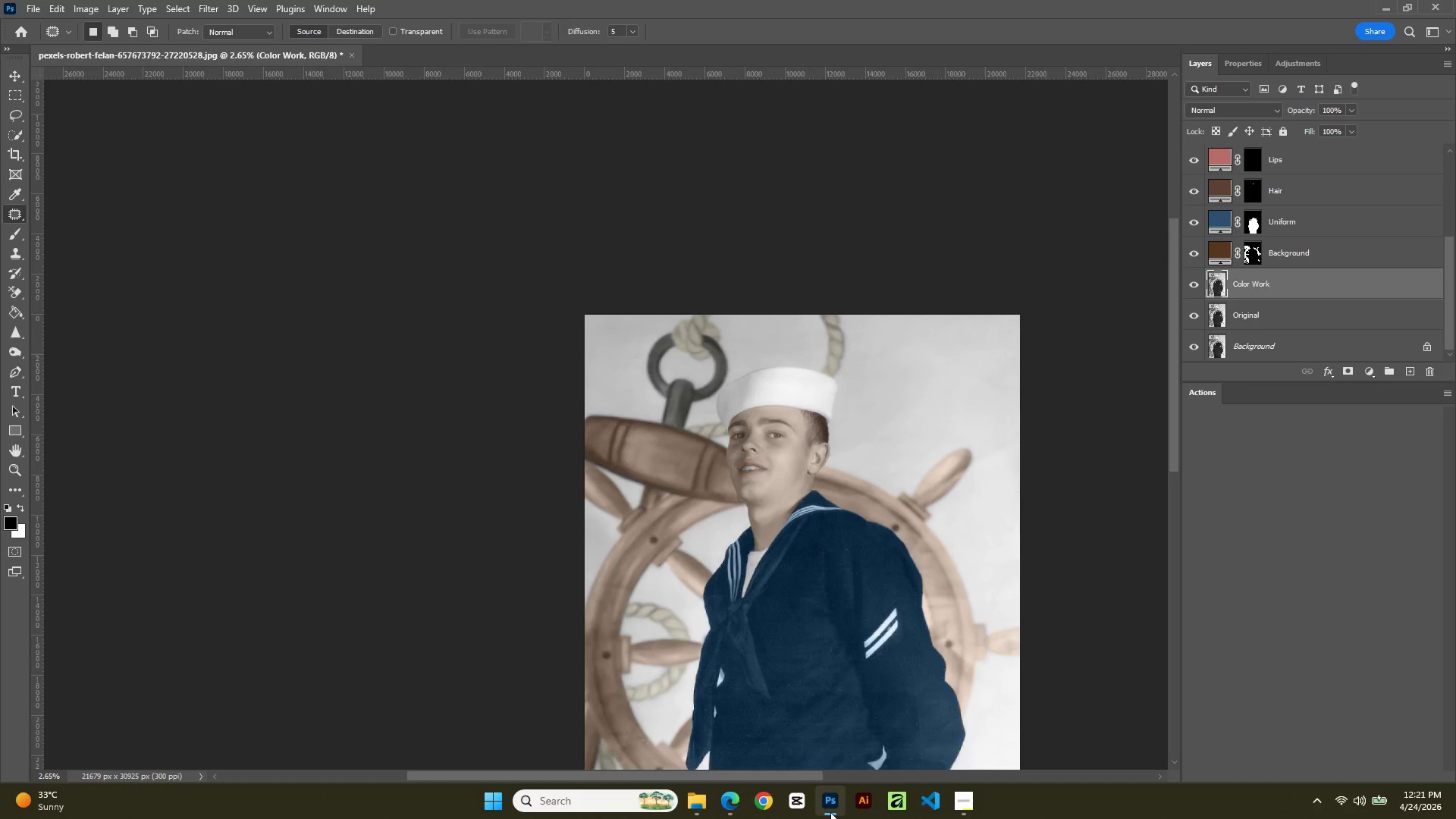 
hold_key(key=Space, duration=1.08)
 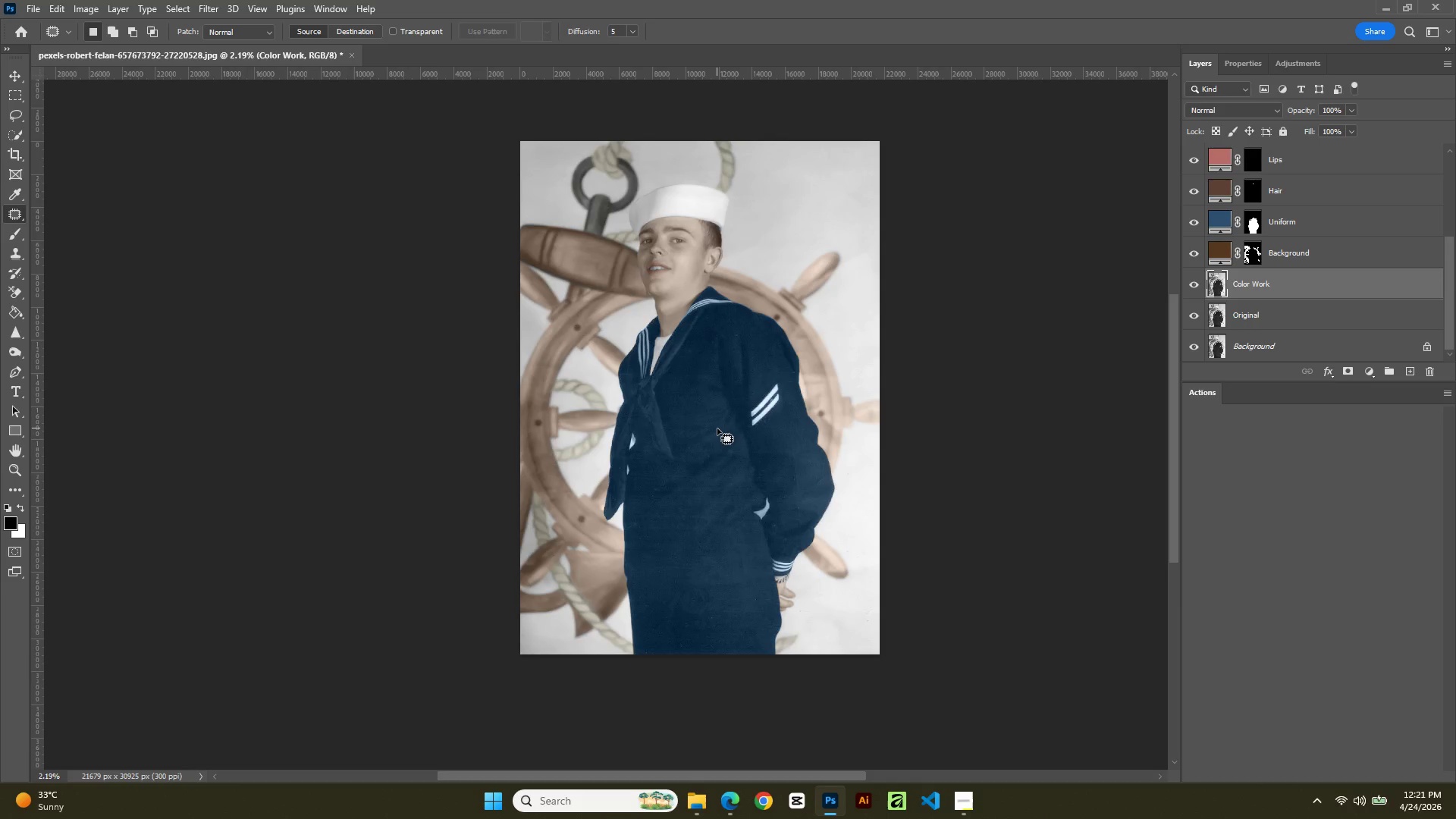 
left_click_drag(start_coordinate=[823, 657], to_coordinate=[717, 425])
 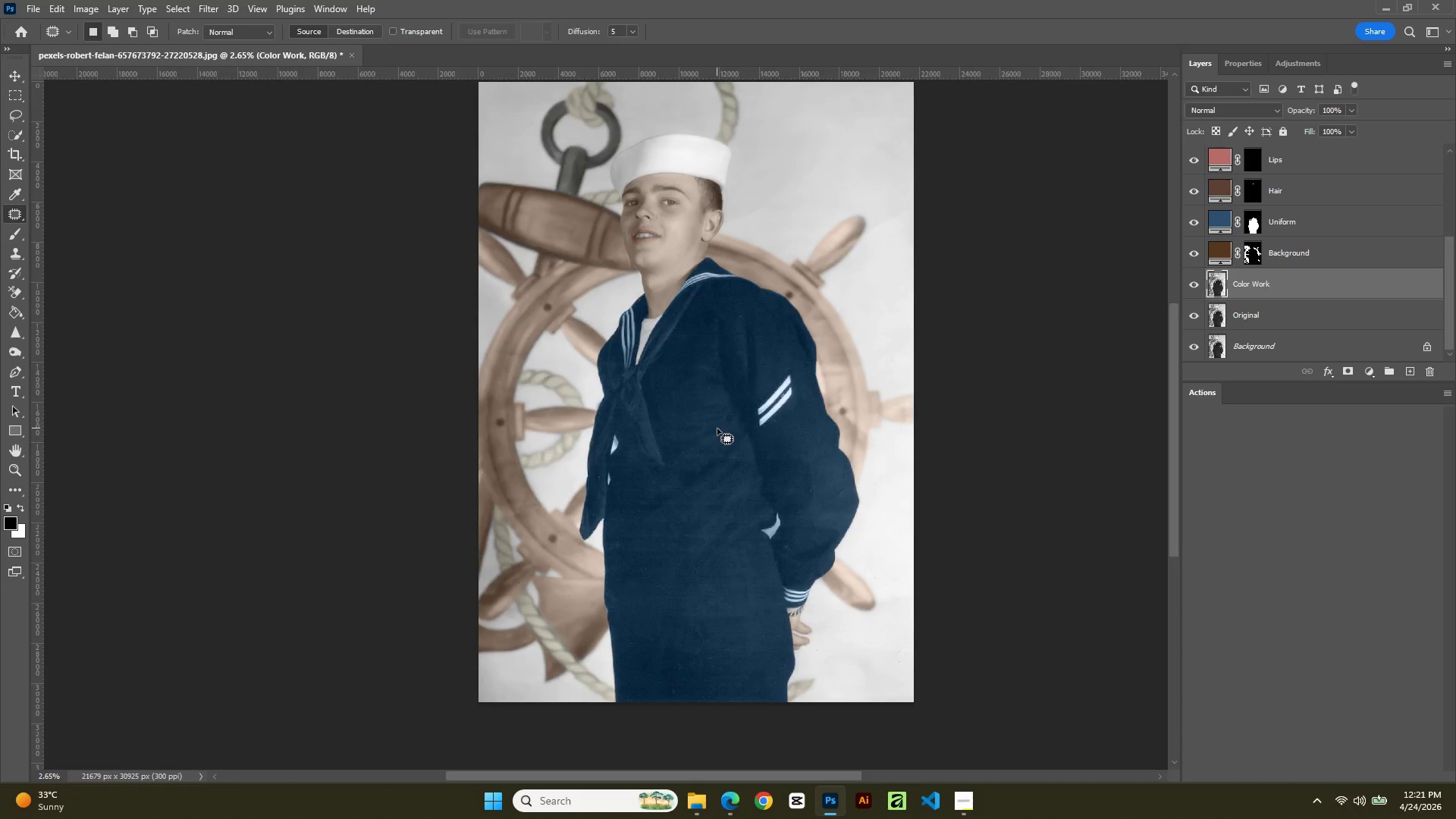 
hold_key(key=AltLeft, duration=0.52)
scroll: coordinate [717, 428], scroll_direction: down, amount: 2.0
 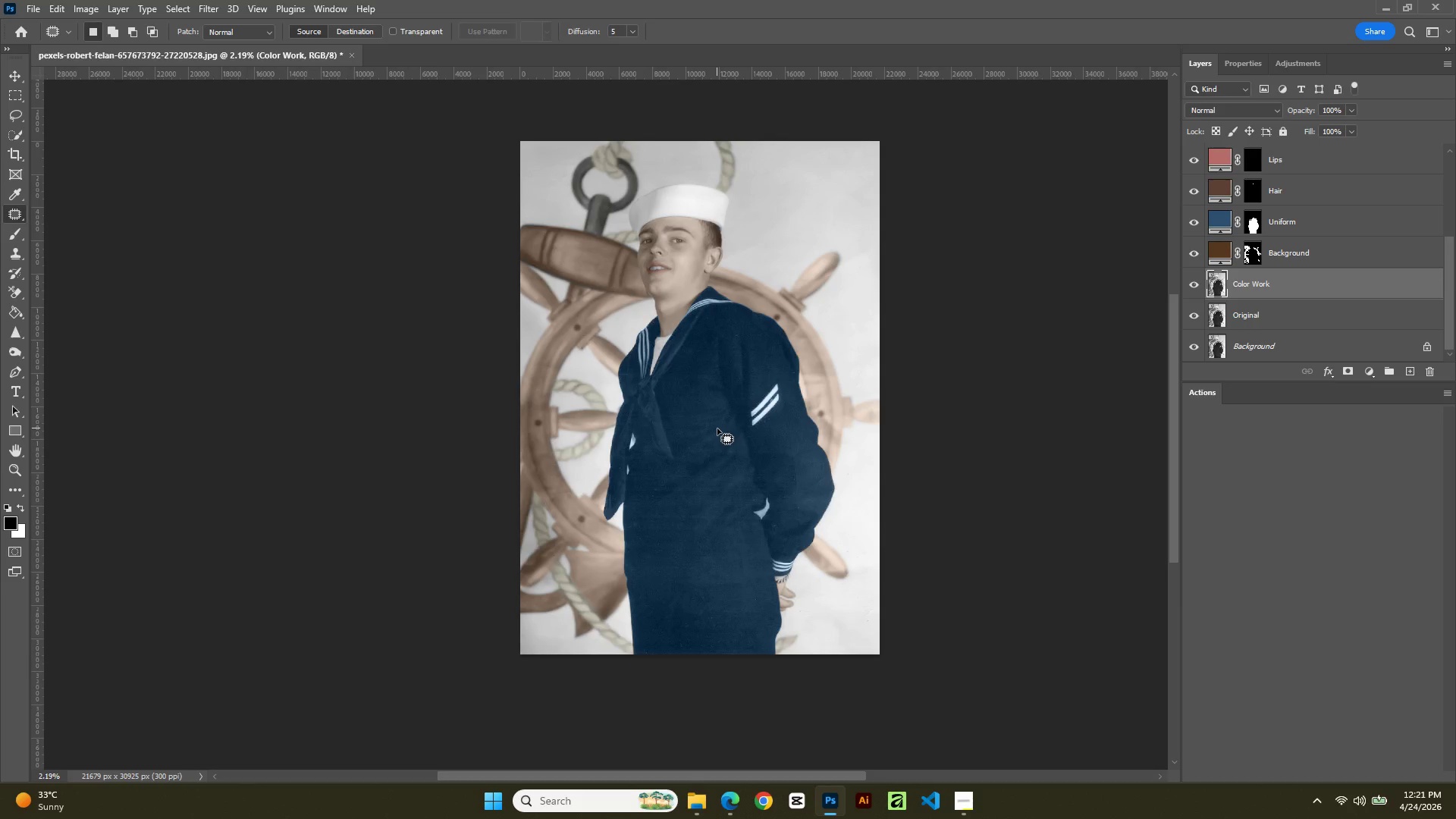 
hold_key(key=AltLeft, duration=0.31)
scroll: coordinate [717, 429], scroll_direction: up, amount: 2.0
 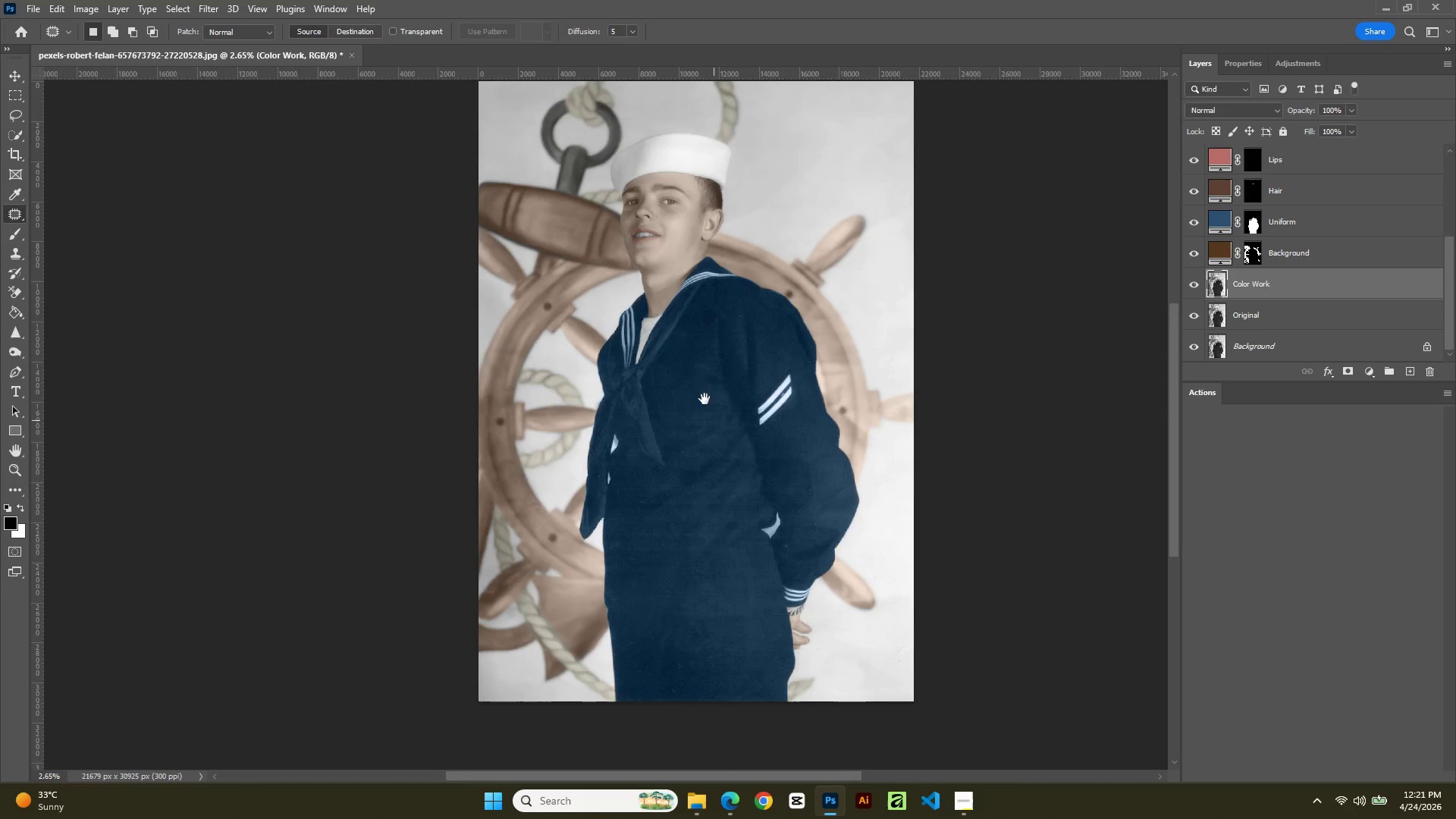 
hold_key(key=Space, duration=1.02)
 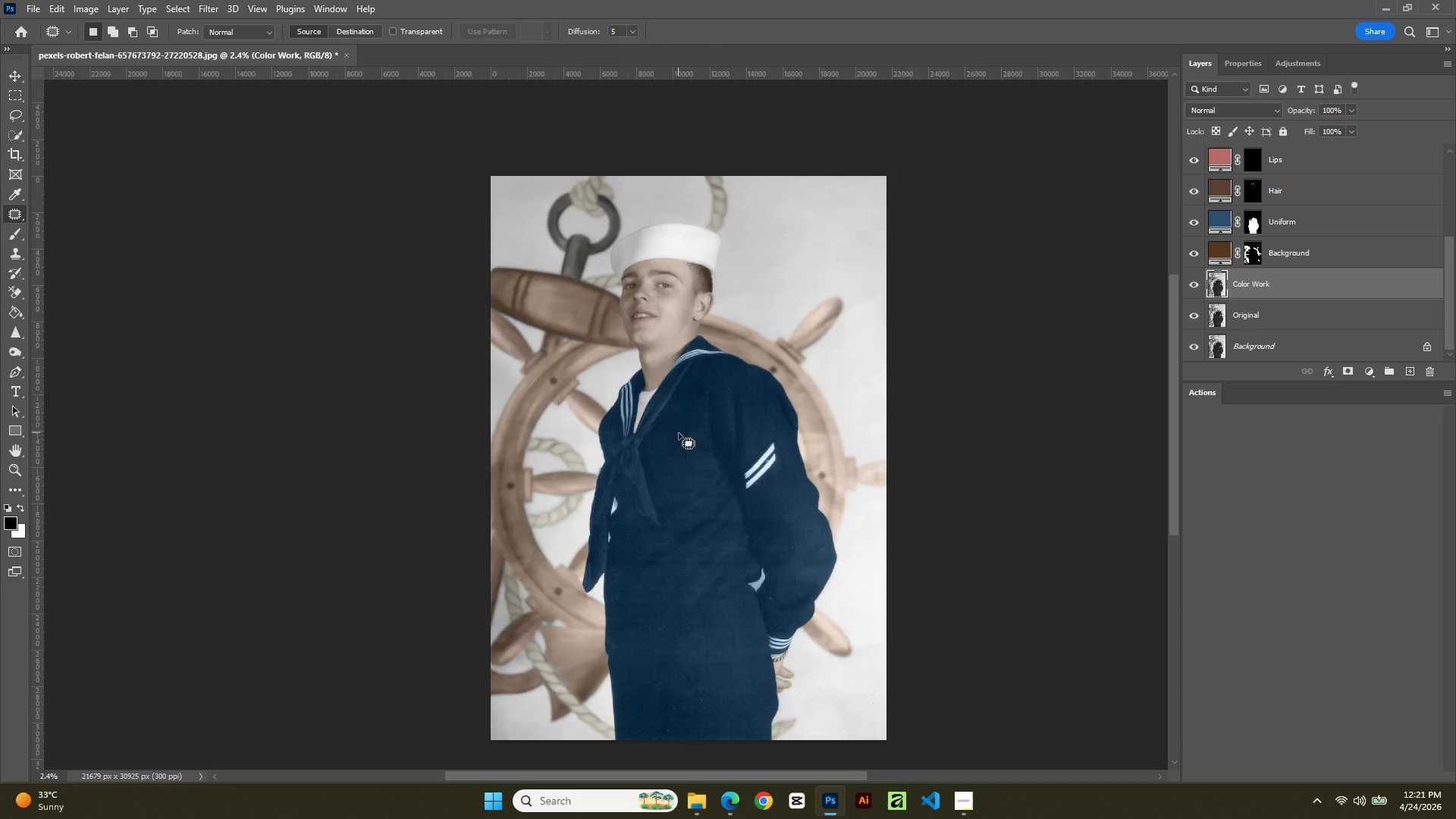 
left_click_drag(start_coordinate=[697, 384], to_coordinate=[691, 453])
 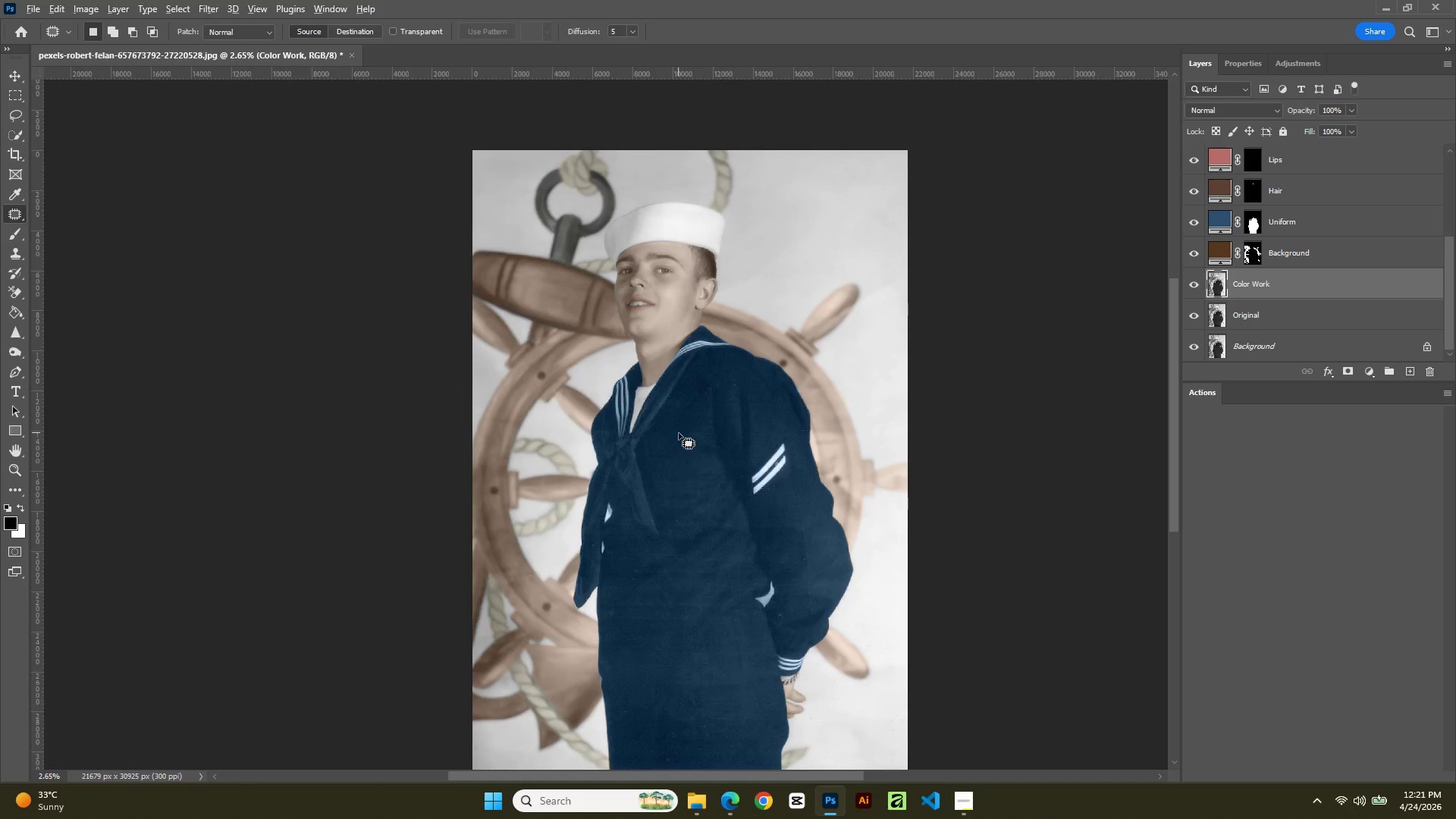 
hold_key(key=AltLeft, duration=0.41)
scroll: coordinate [679, 433], scroll_direction: down, amount: 1.0
 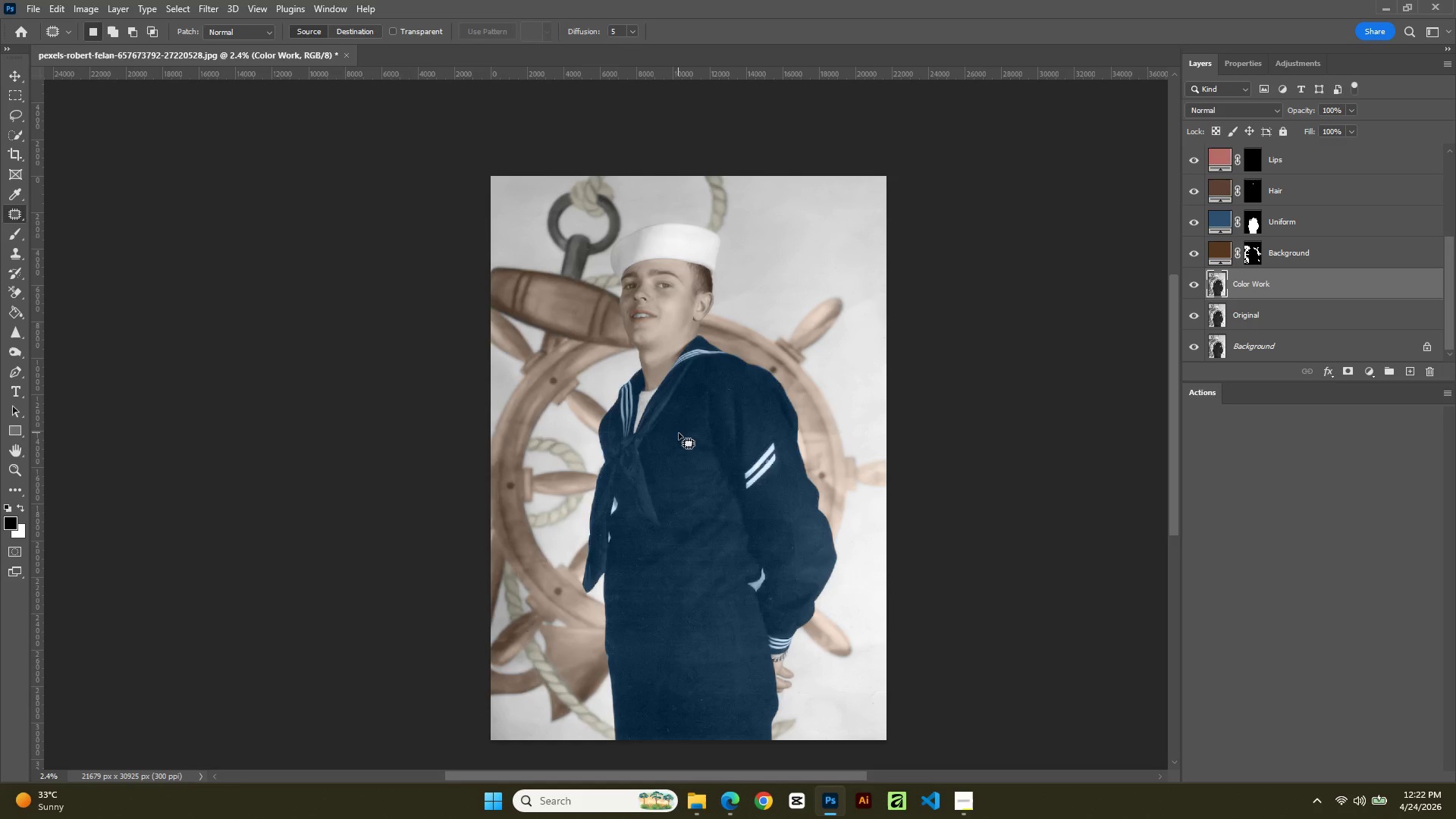 
wait(22.97)
 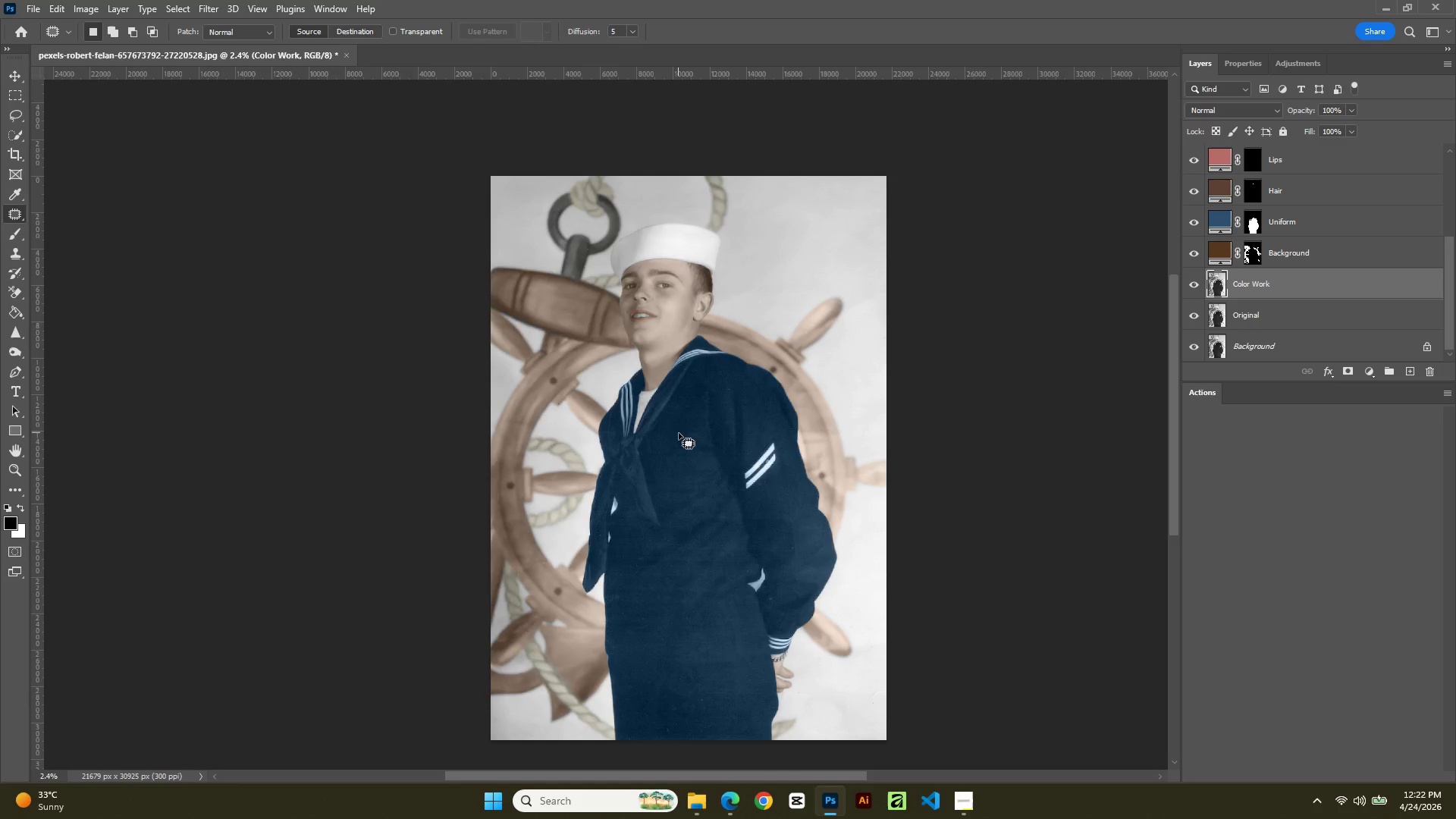 
scroll: coordinate [1347, 226], scroll_direction: up, amount: 7.0
 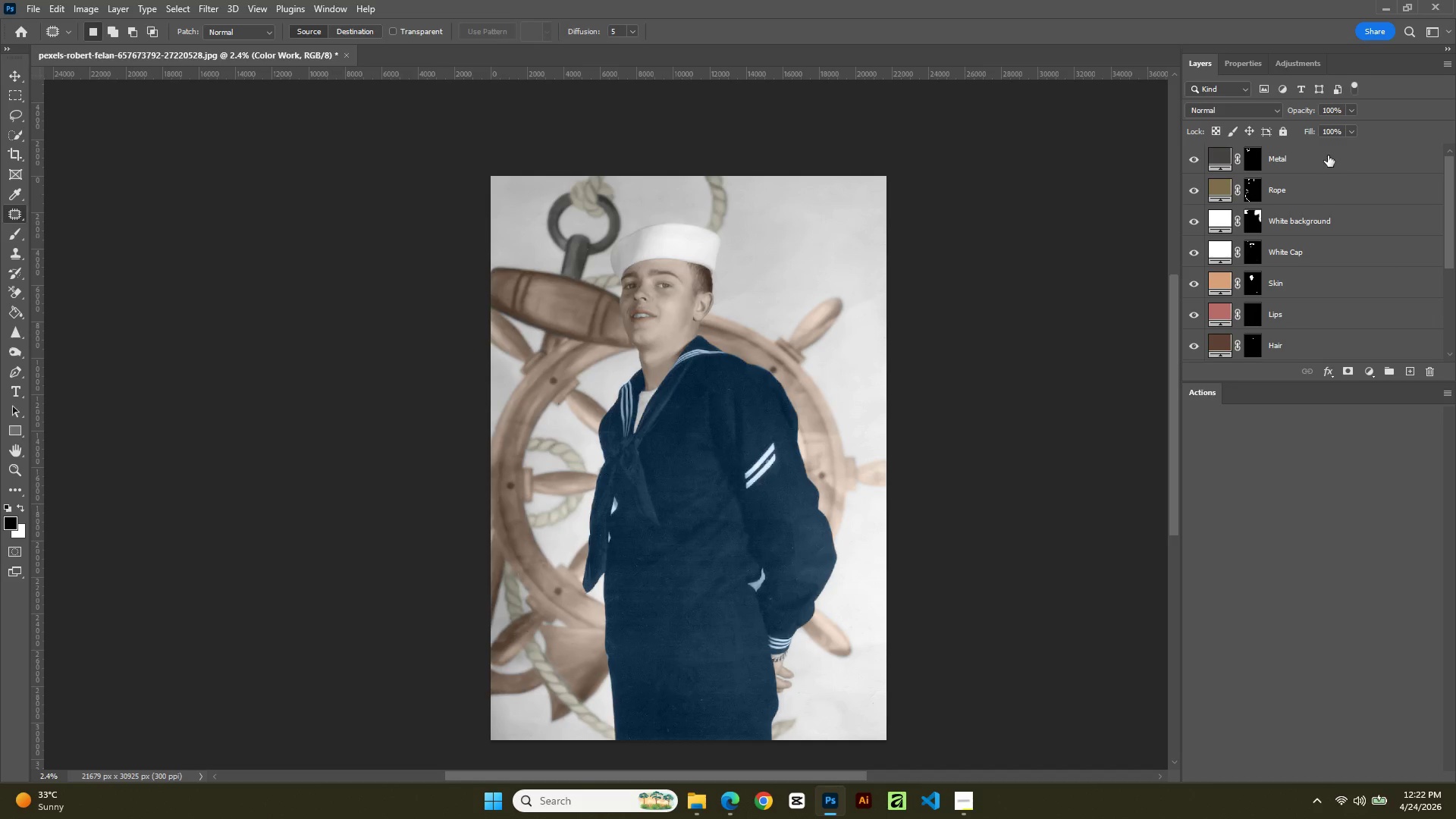 
left_click([1328, 155])
 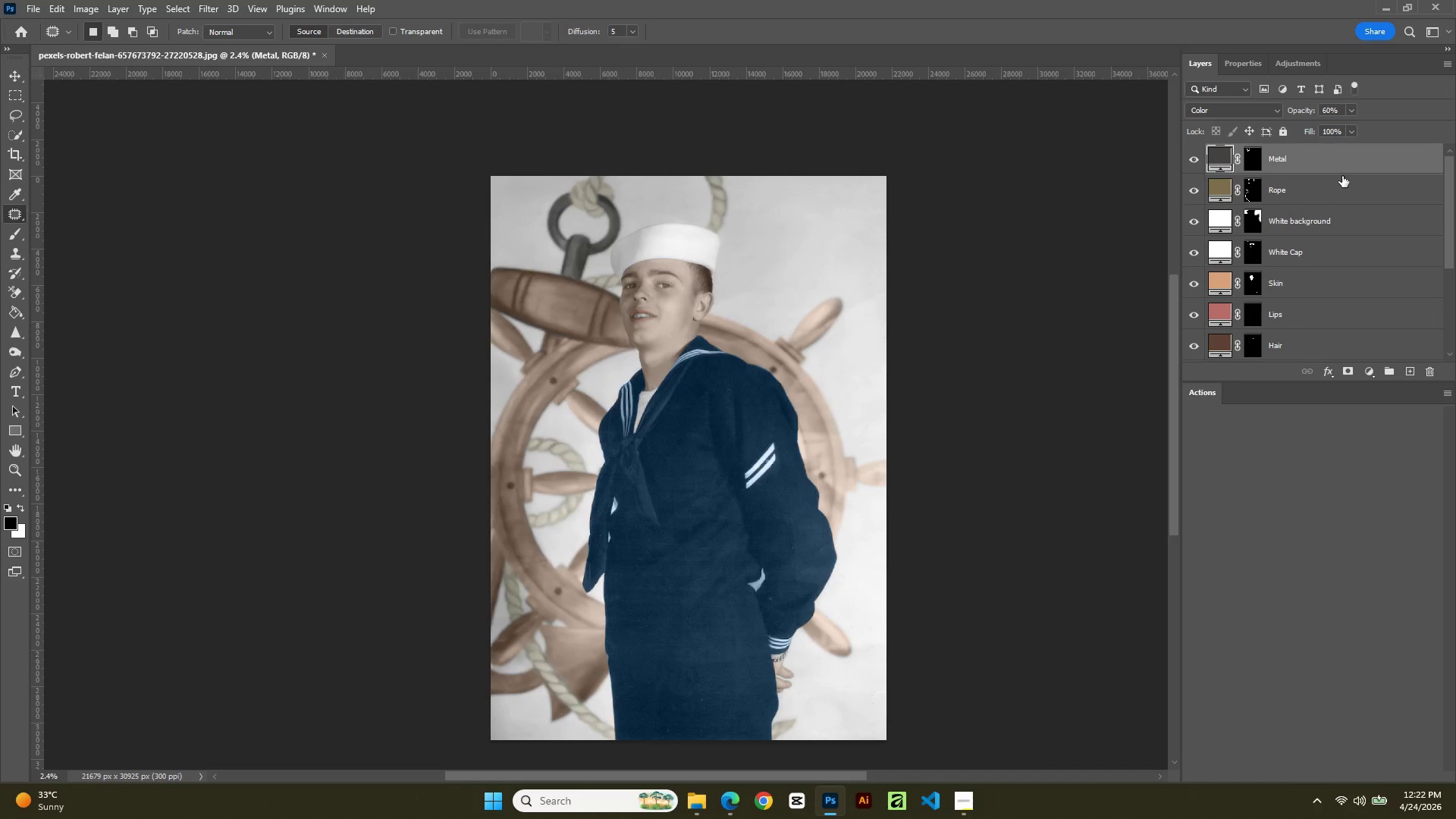 
scroll: coordinate [1342, 176], scroll_direction: up, amount: 2.0
 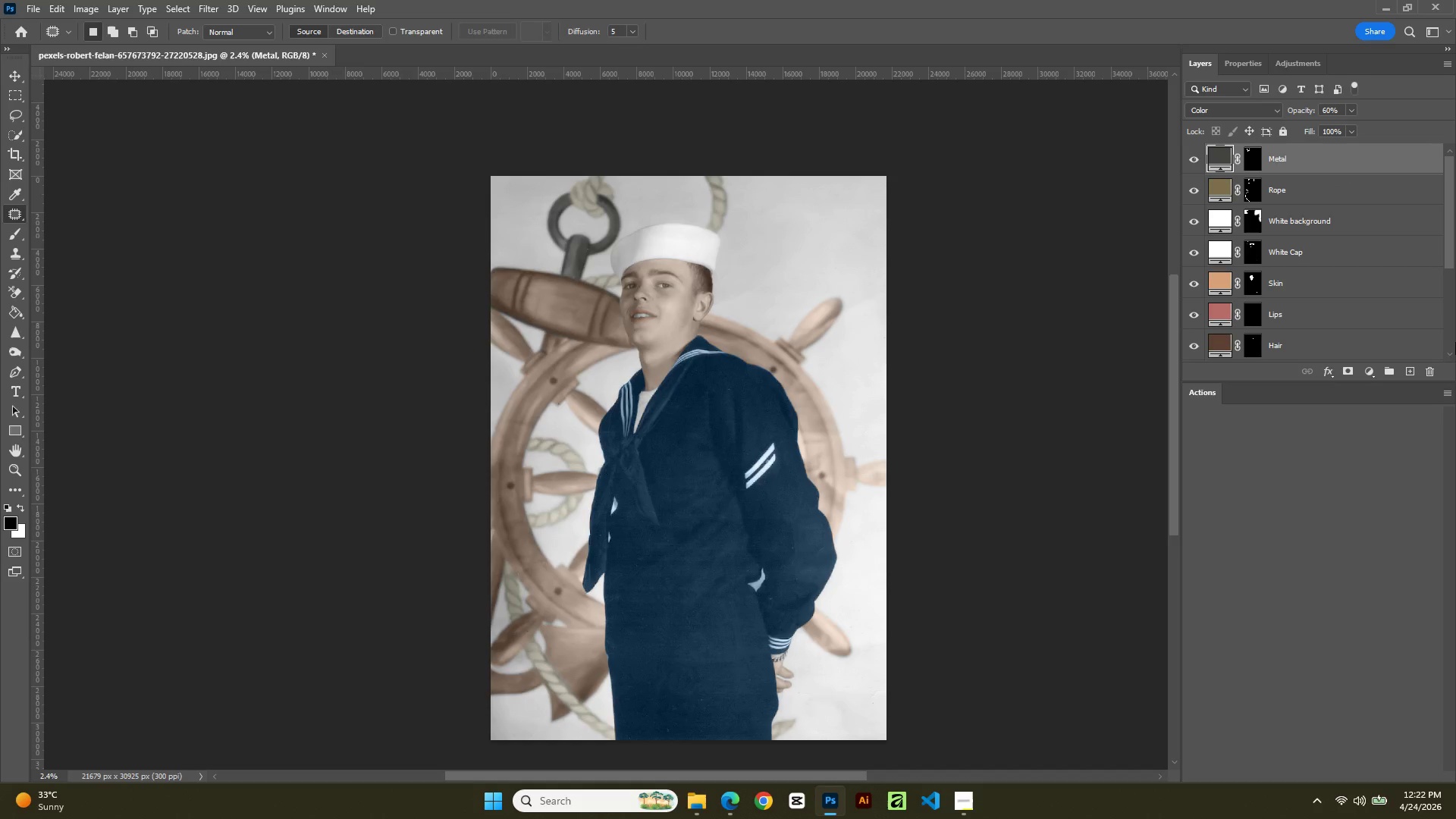 
wait(5.37)
 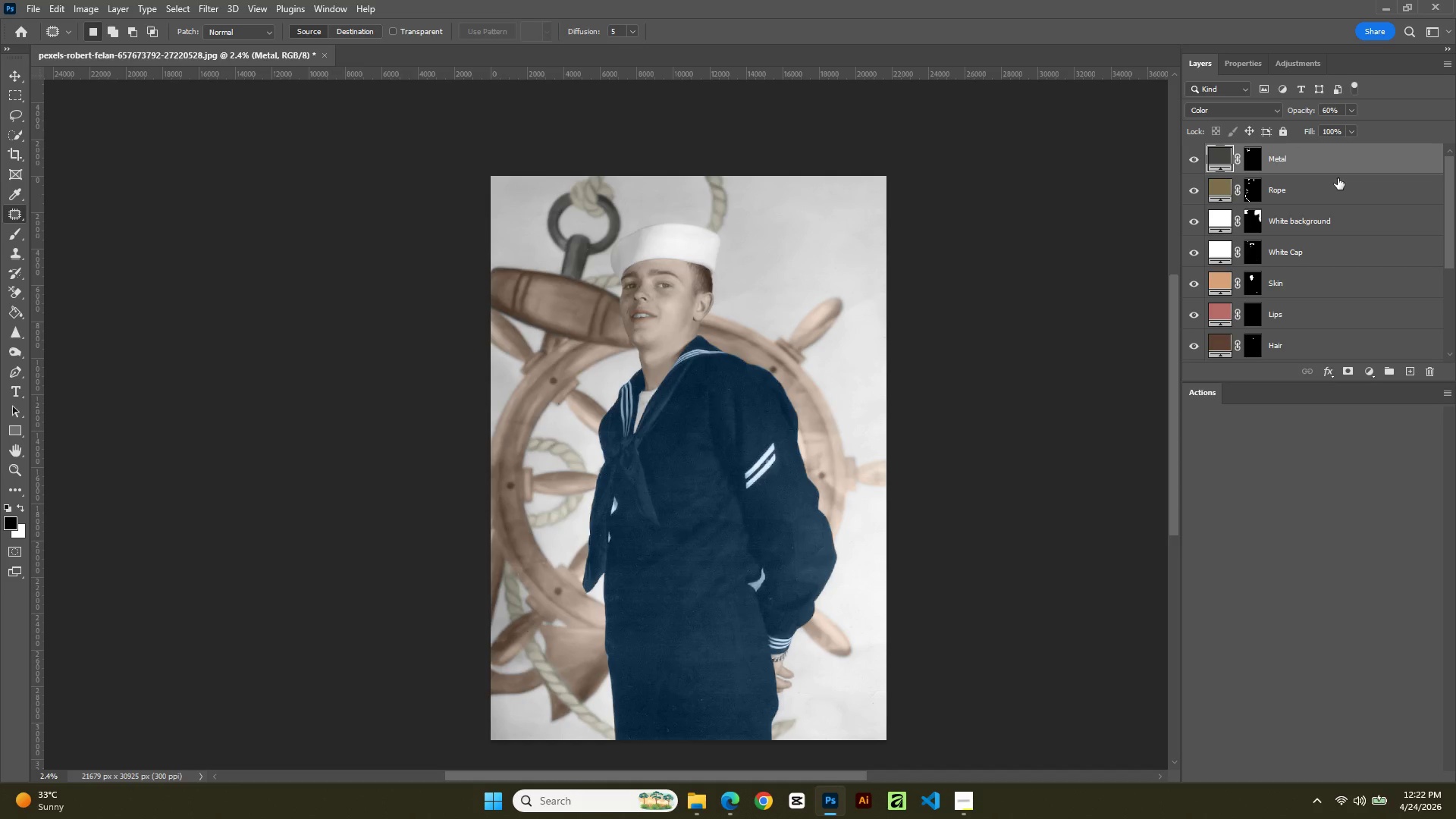 
left_click([1373, 373])
 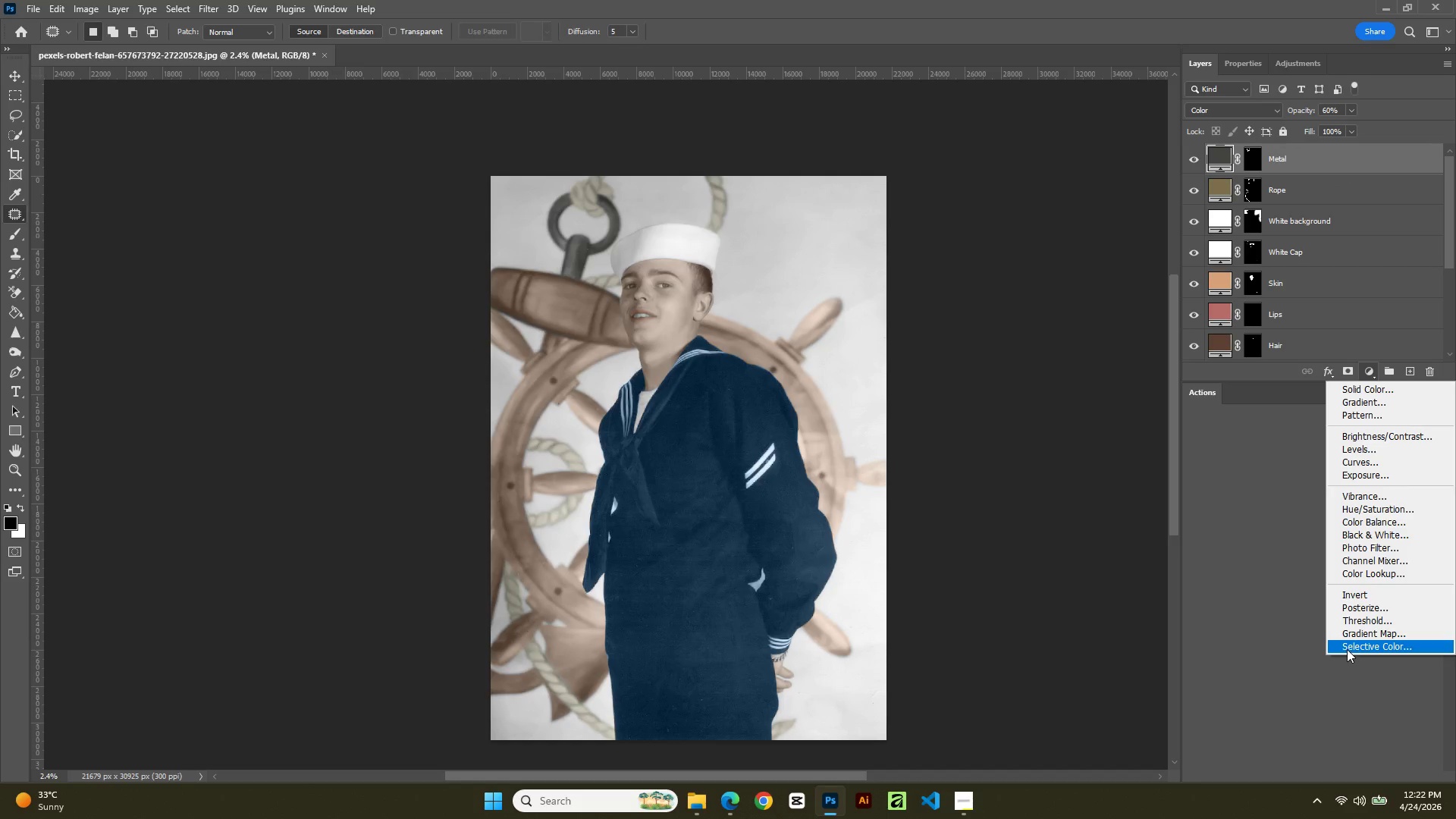 
left_click([1347, 649])
 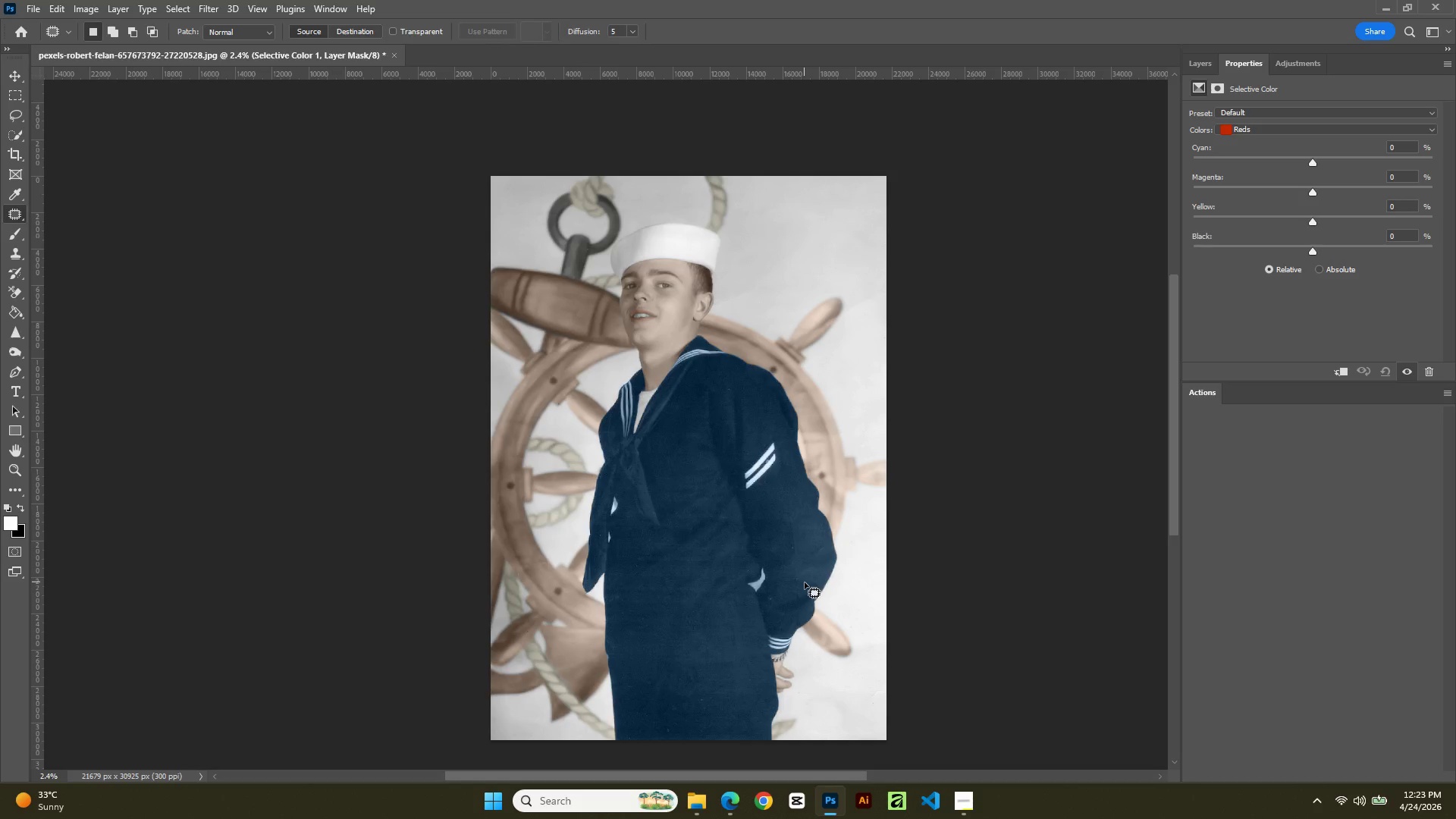 
wait(58.94)
 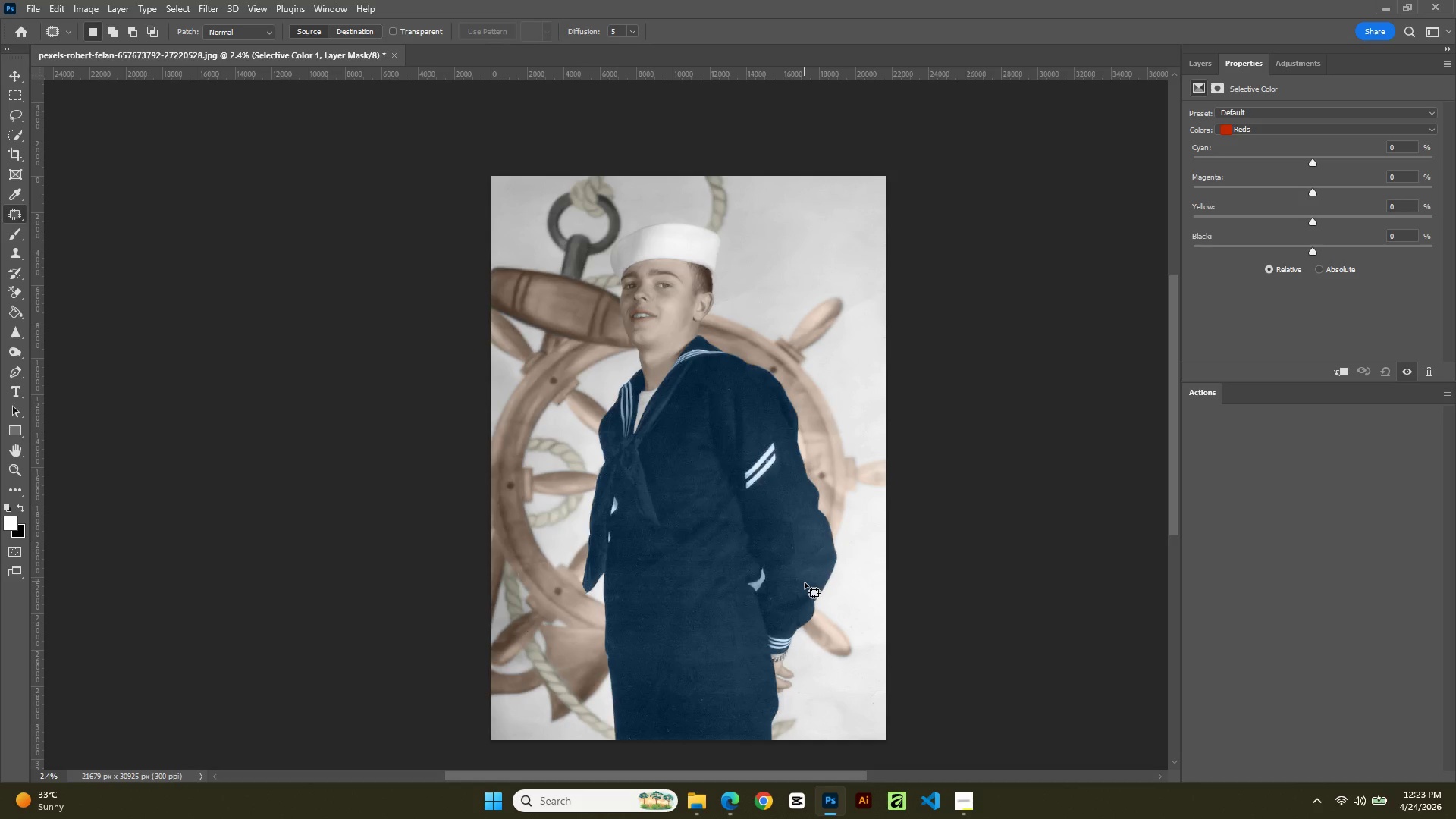 
left_click([1249, 124])
 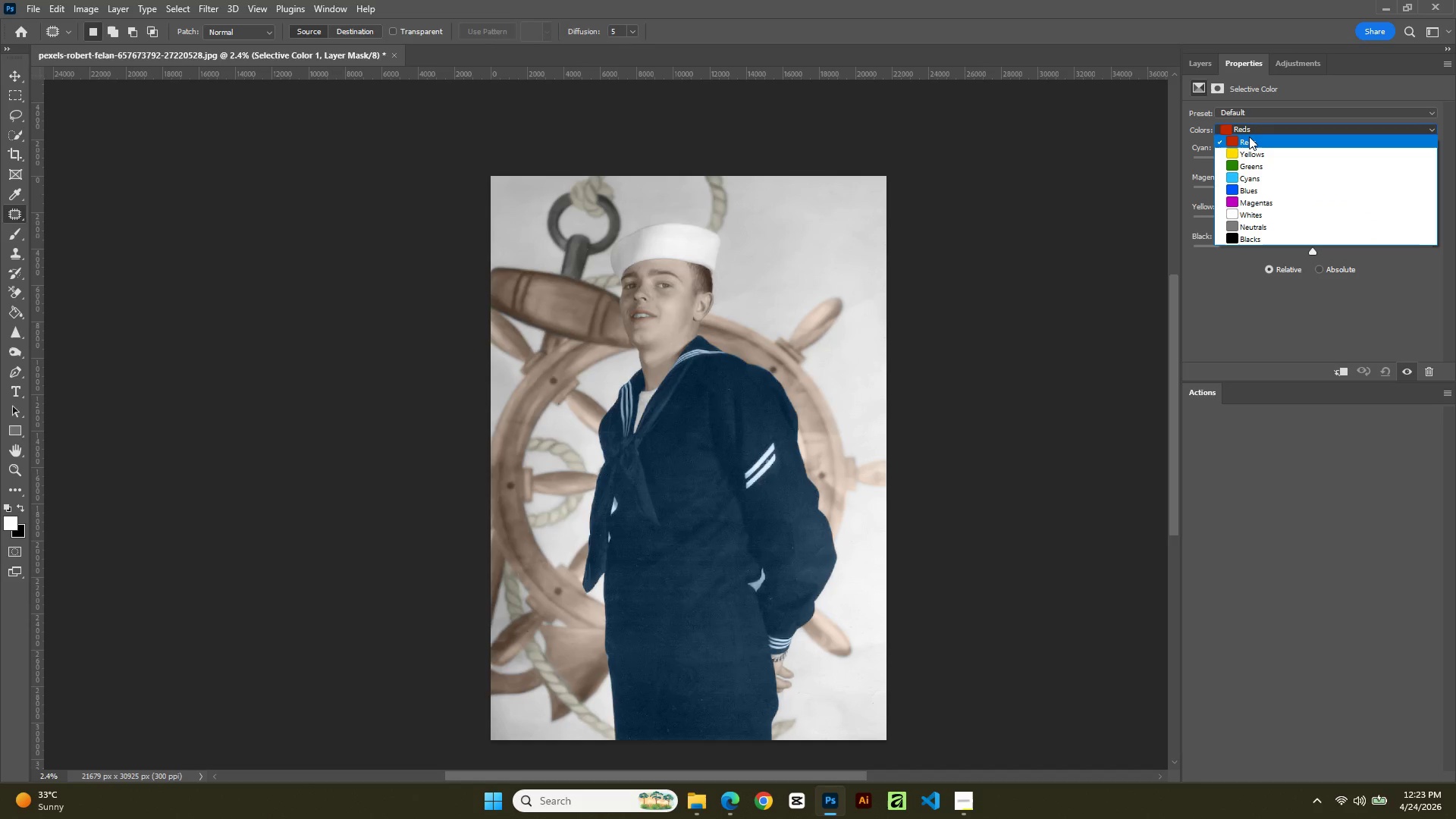 
left_click([1249, 139])
 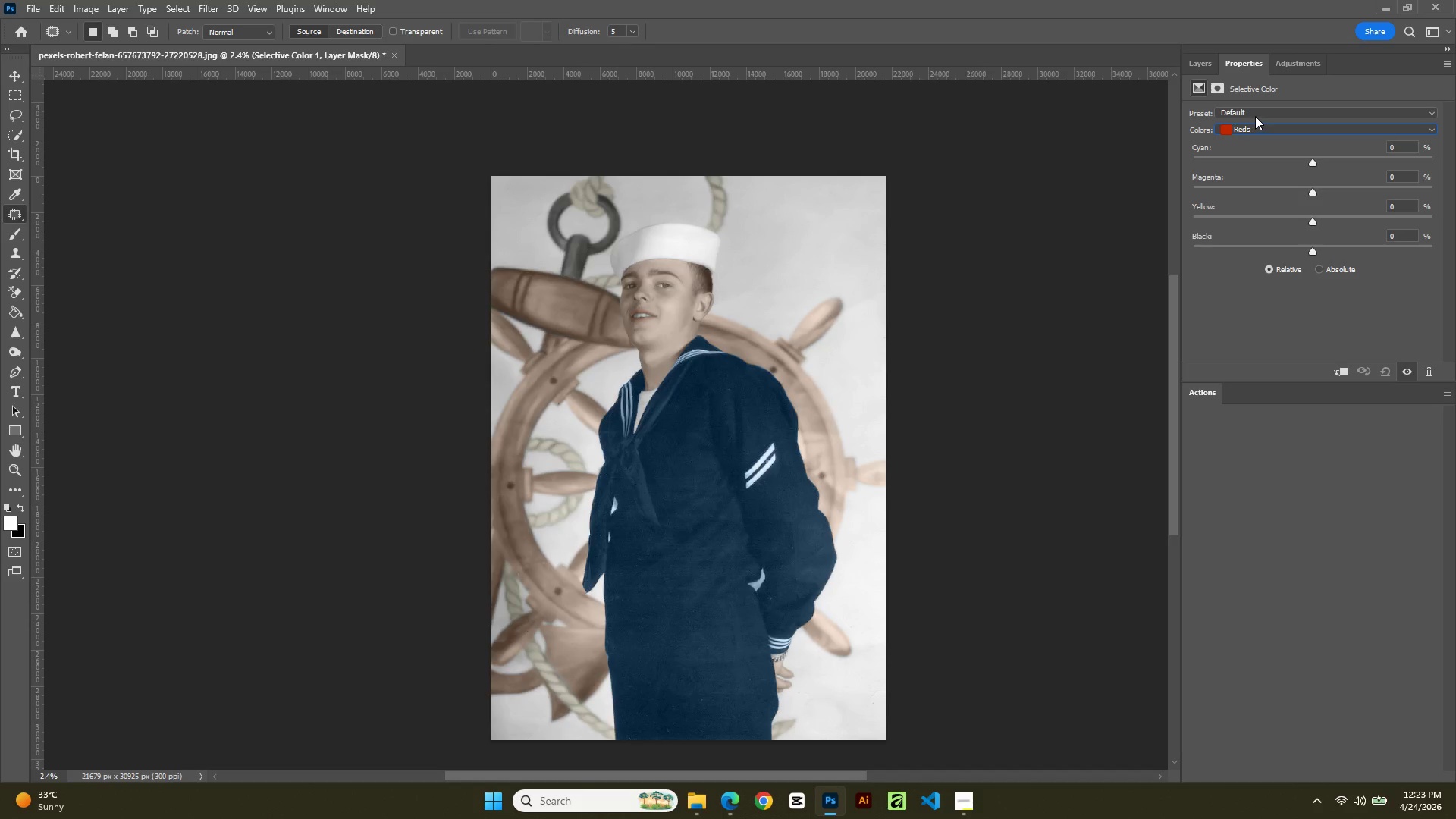 
left_click([1255, 115])
 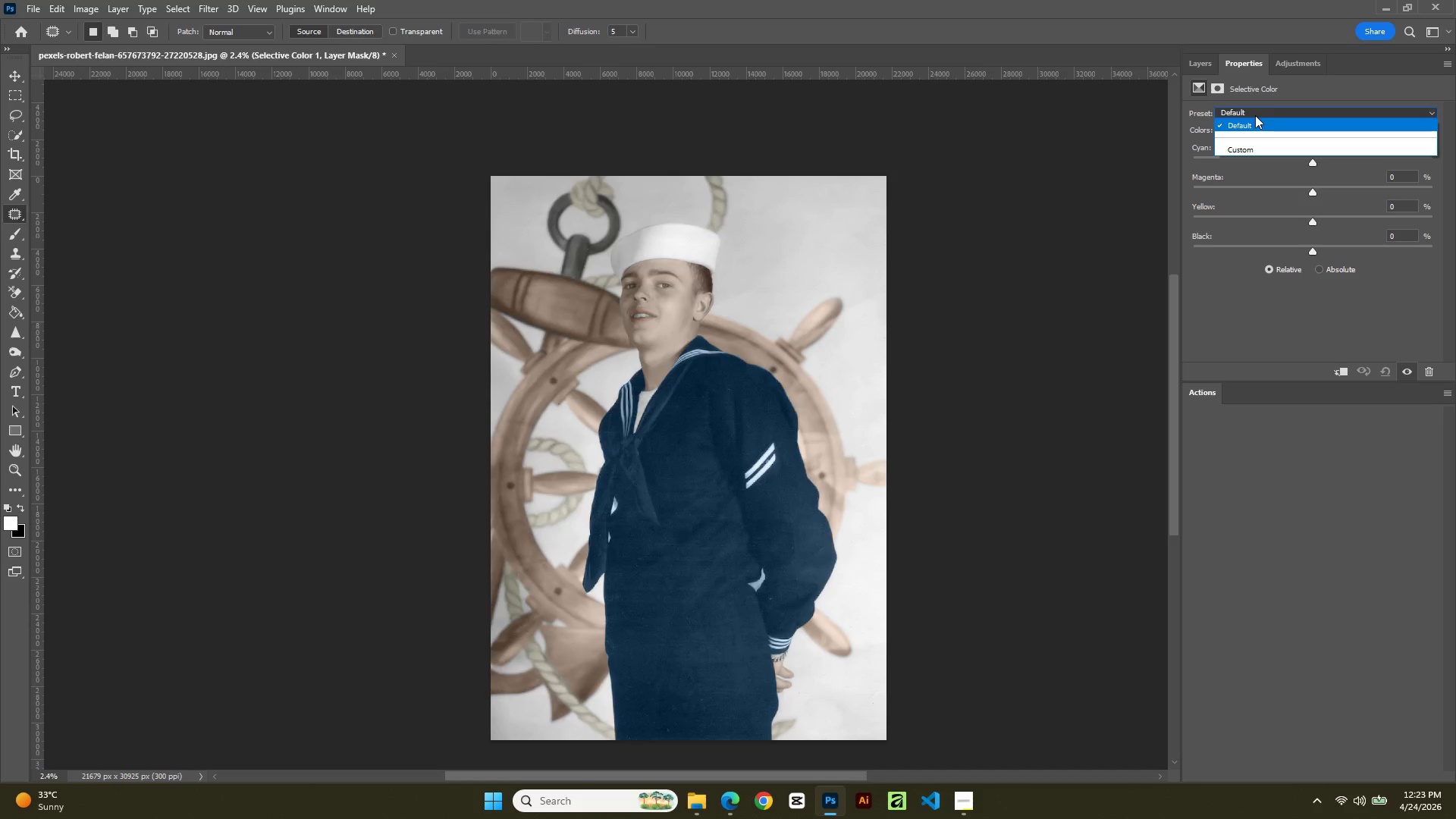 
left_click([1255, 115])
 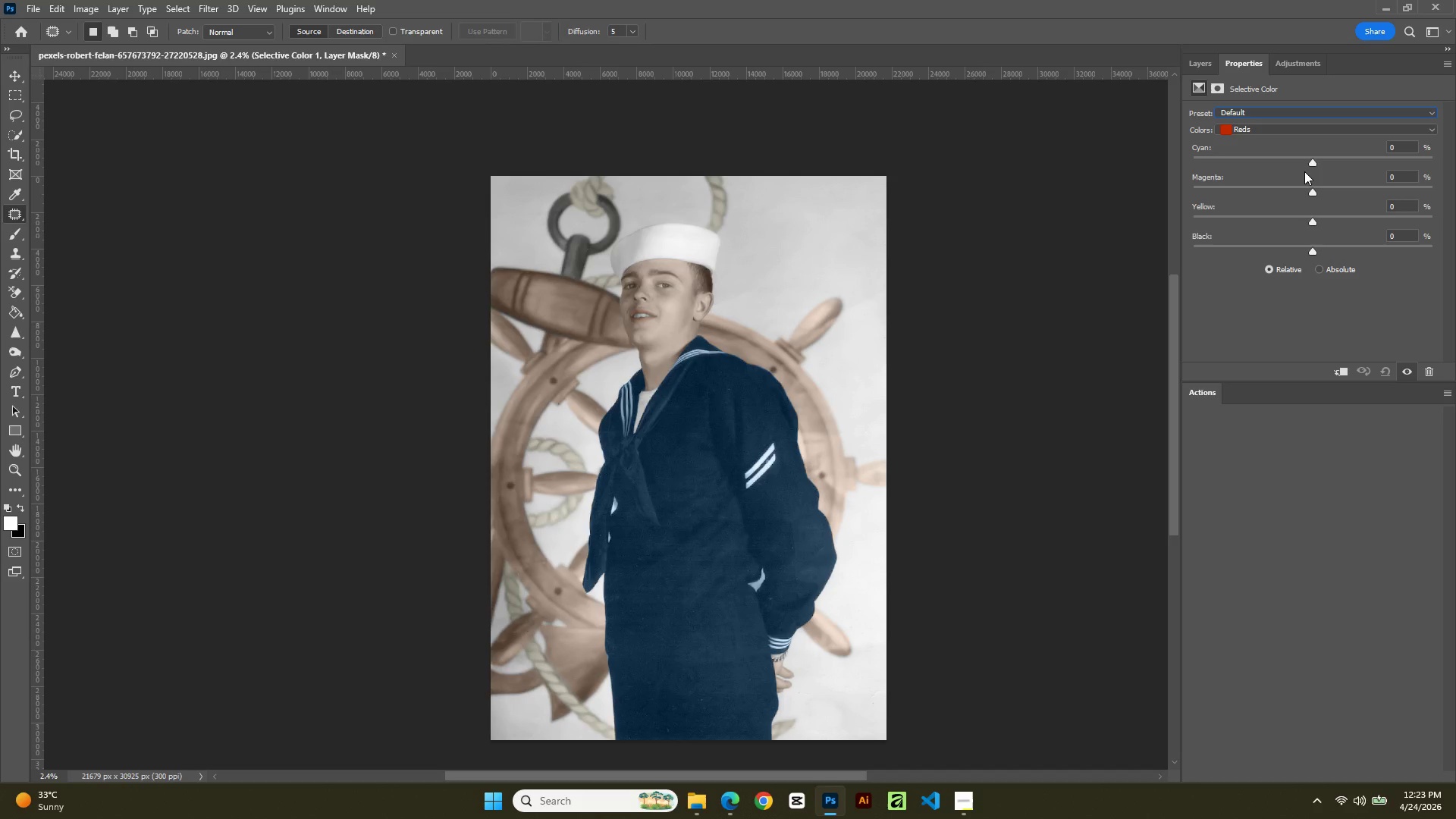 
wait(20.75)
 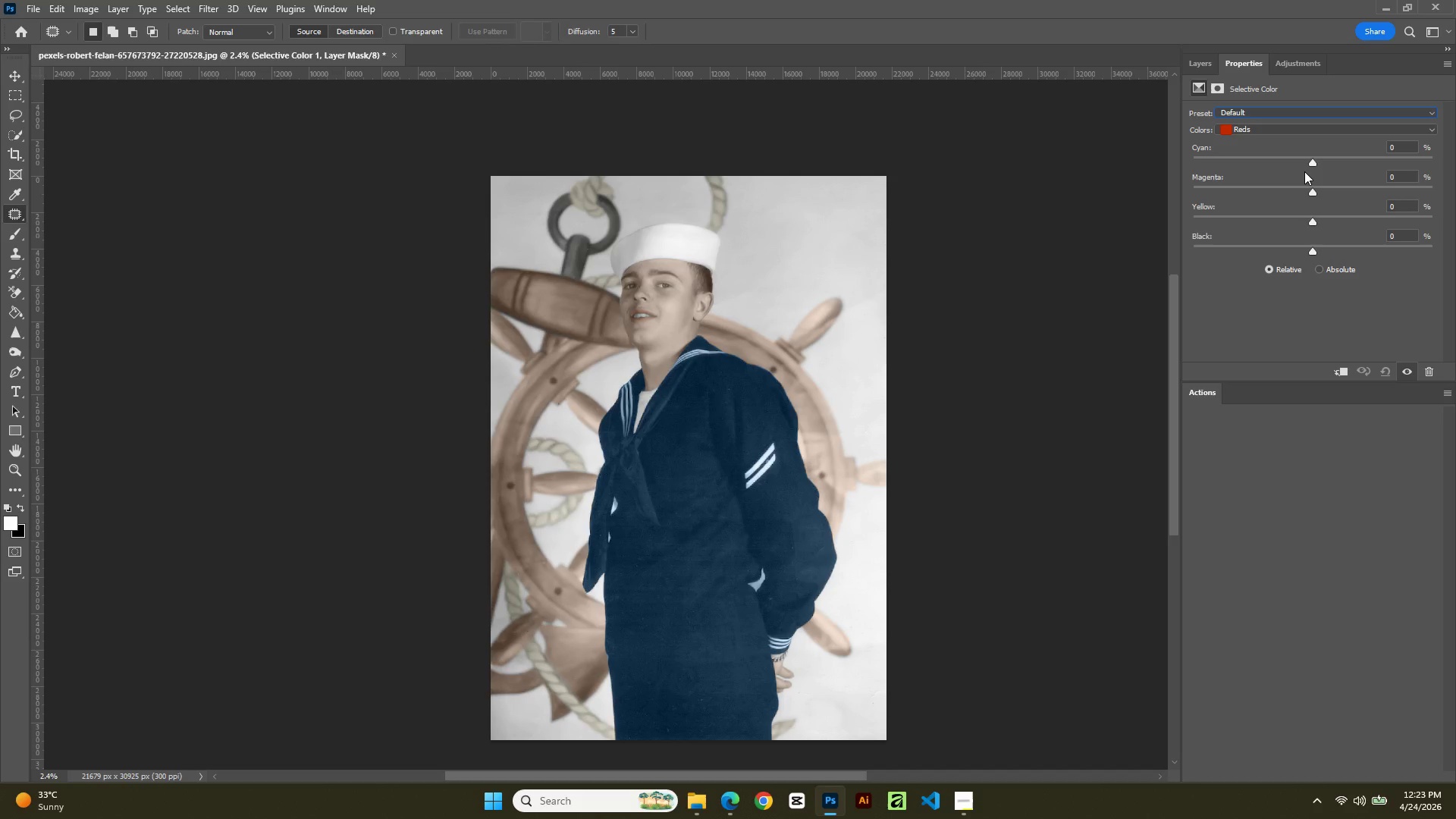 
left_click([1338, 160])
 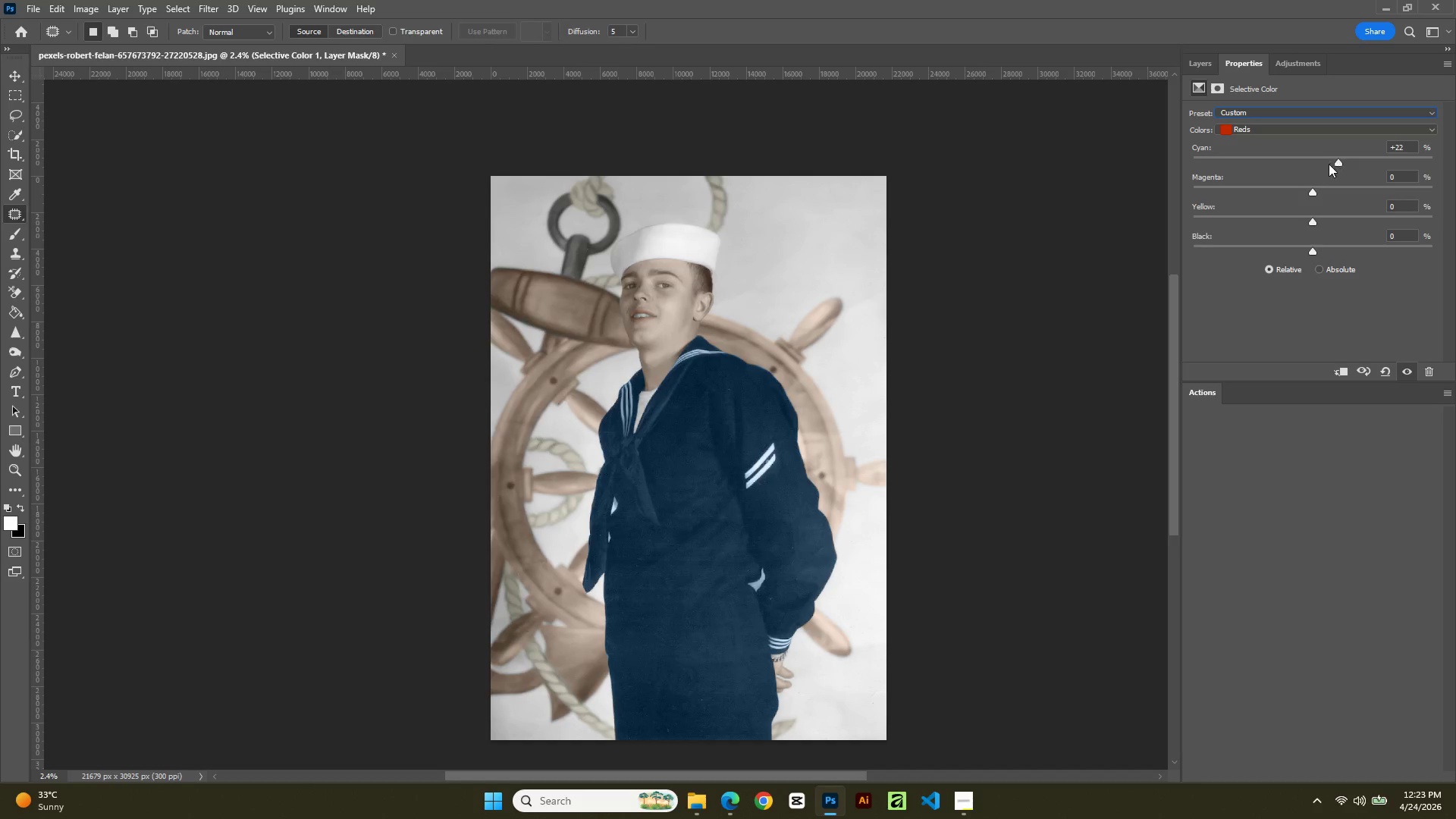 
left_click([1324, 164])
 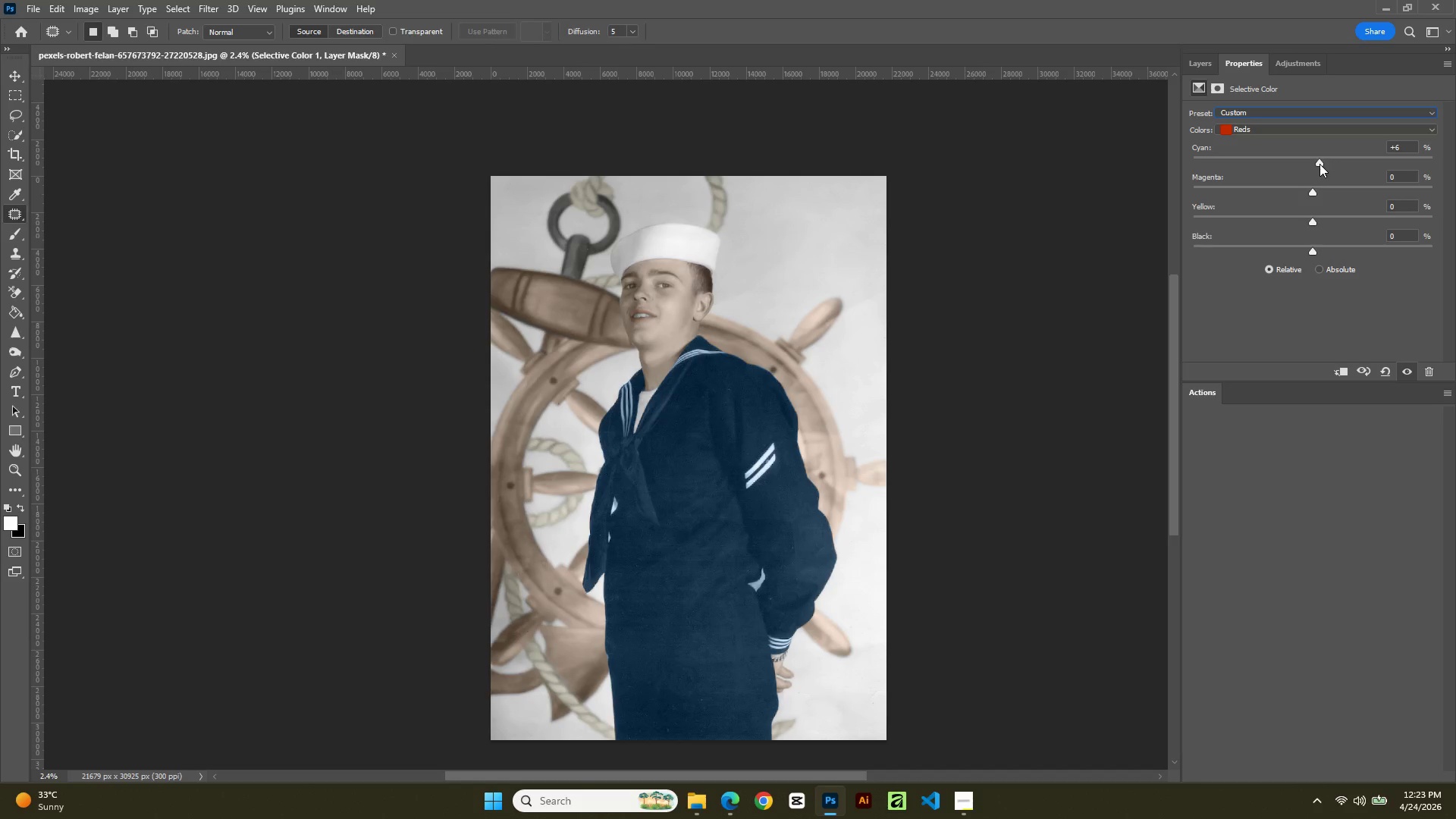 
left_click_drag(start_coordinate=[1315, 164], to_coordinate=[1284, 165])
 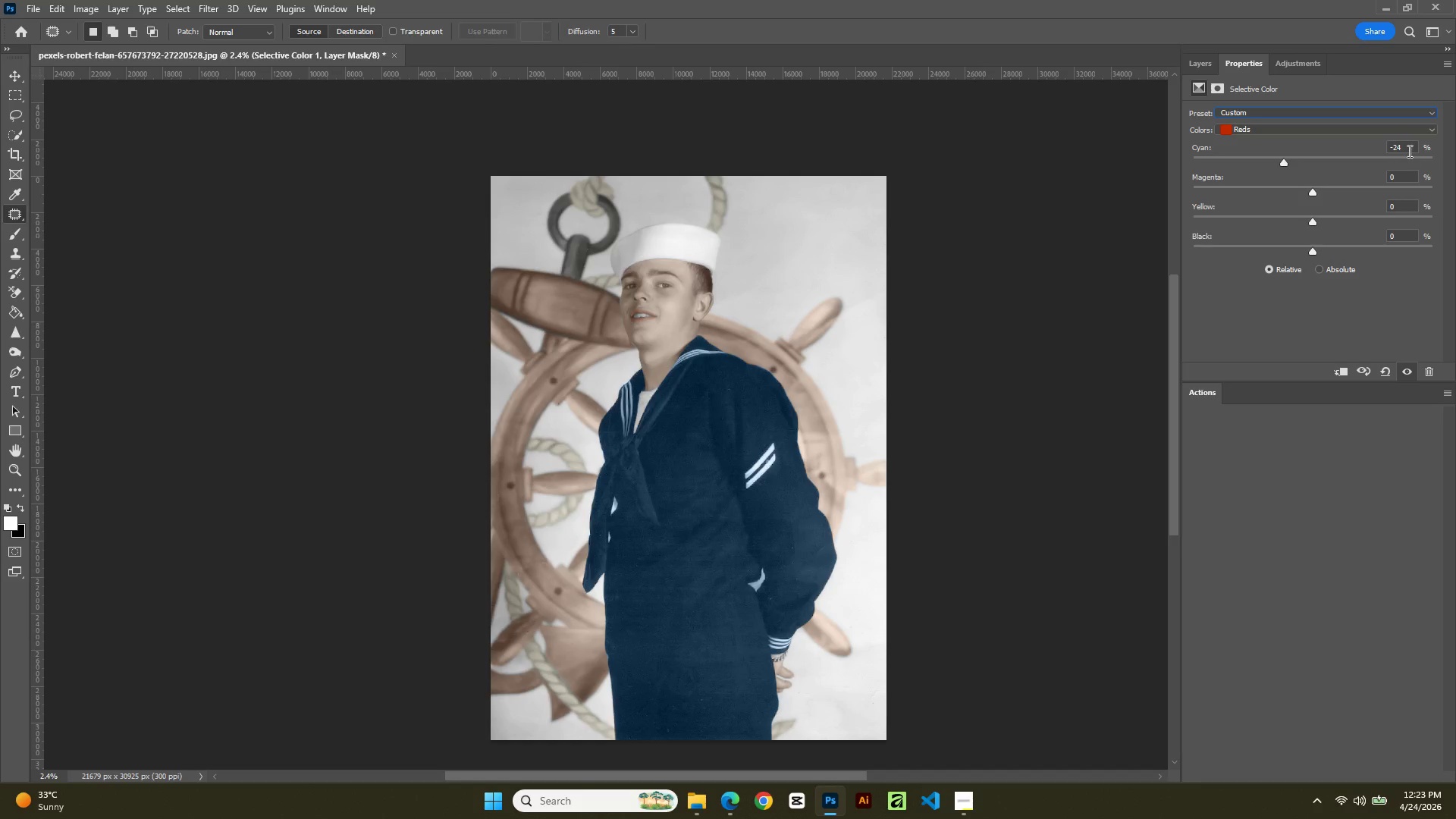 
left_click_drag(start_coordinate=[1409, 149], to_coordinate=[1297, 162])
 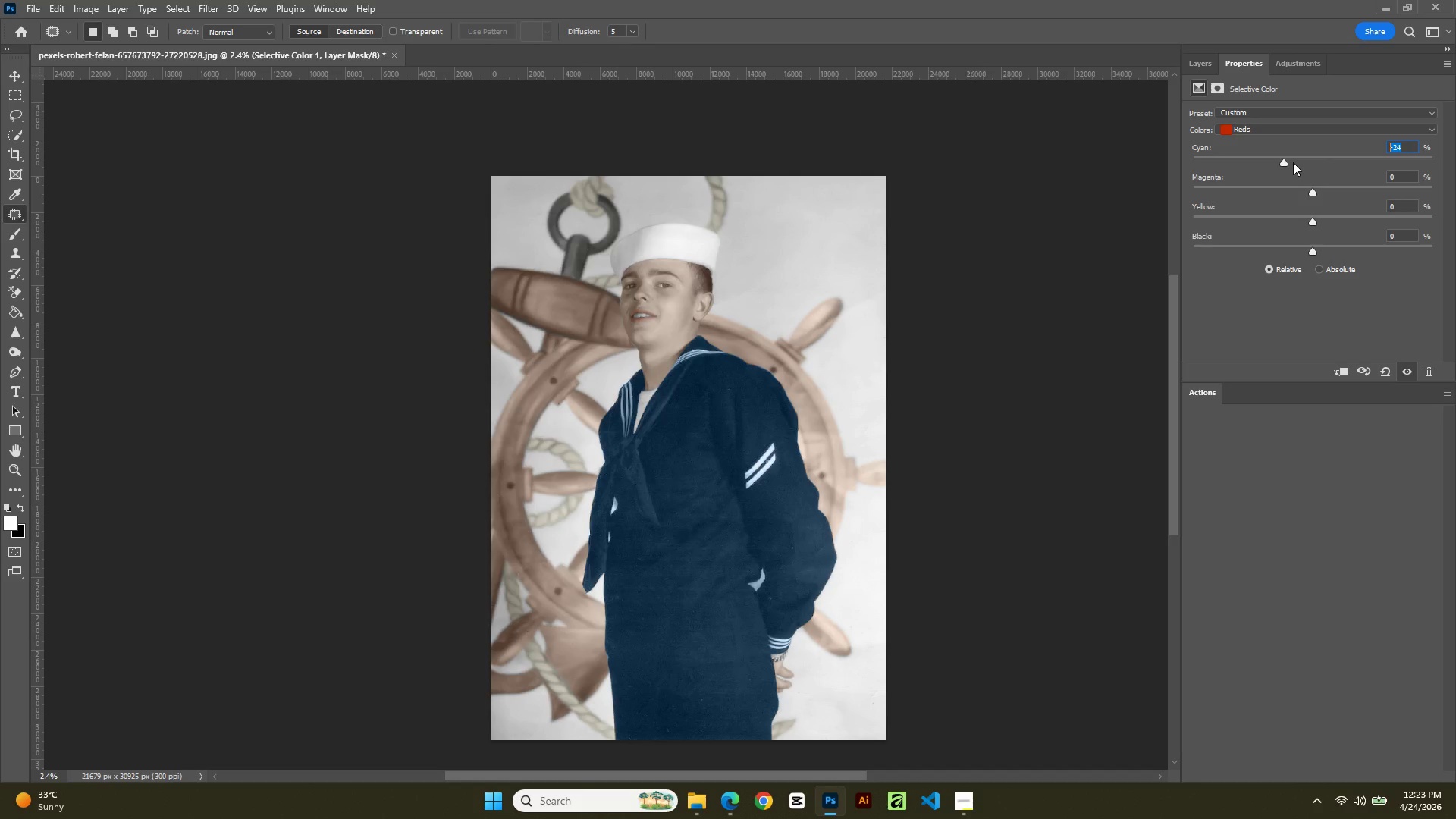 
key(NumpadSubtract)
 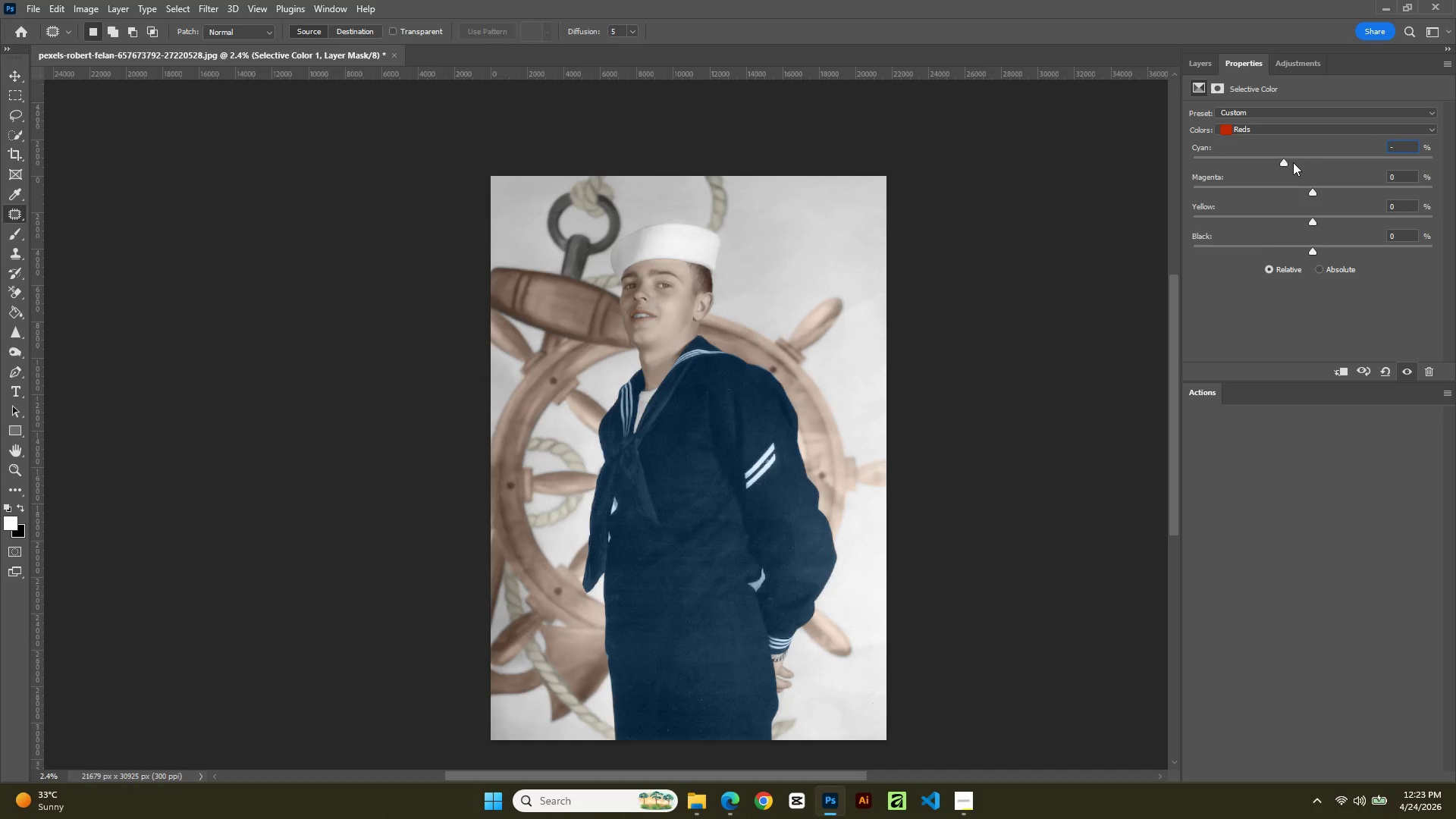 
key(Numpad5)
 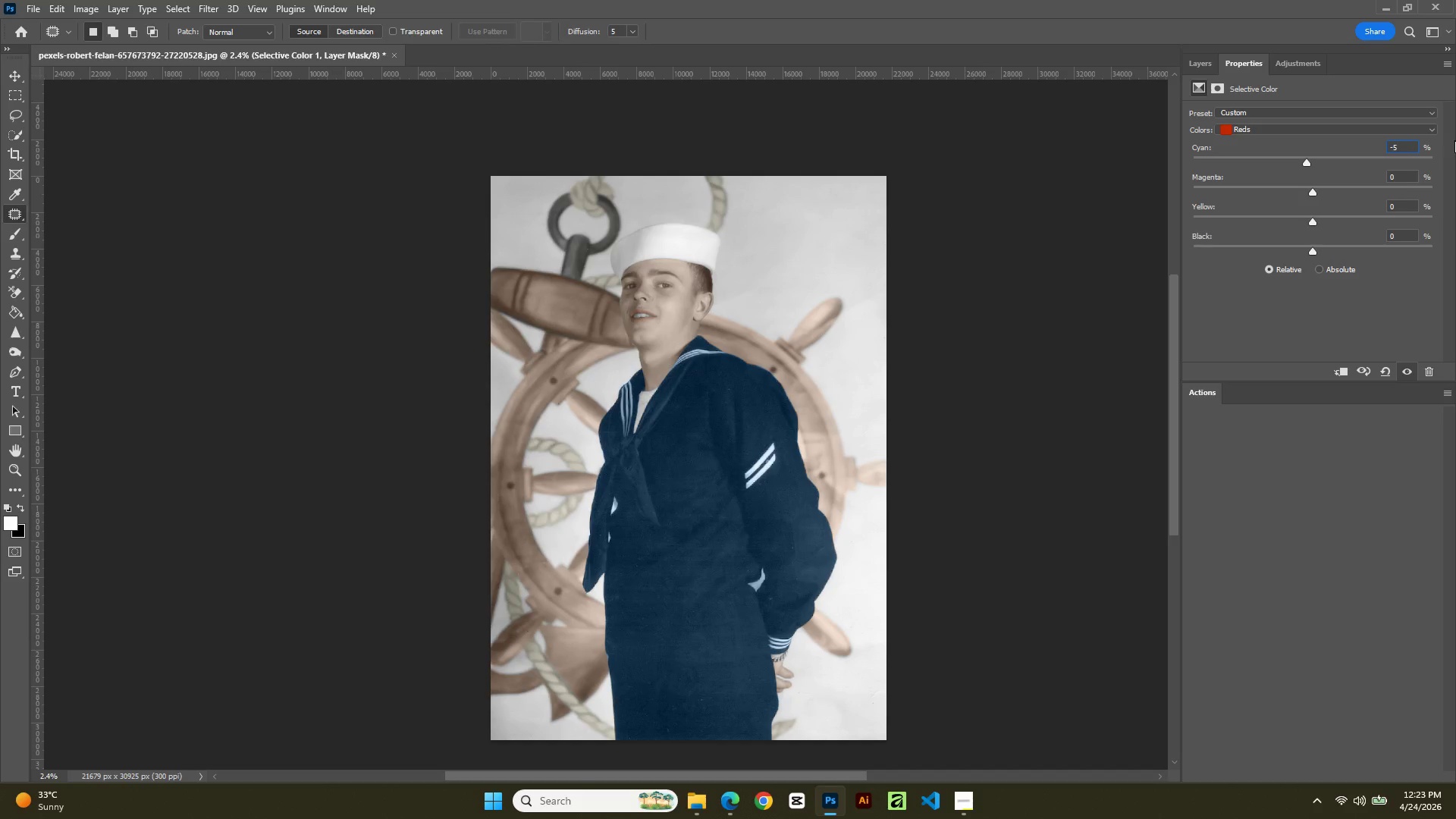 
left_click_drag(start_coordinate=[1408, 177], to_coordinate=[1320, 184])
 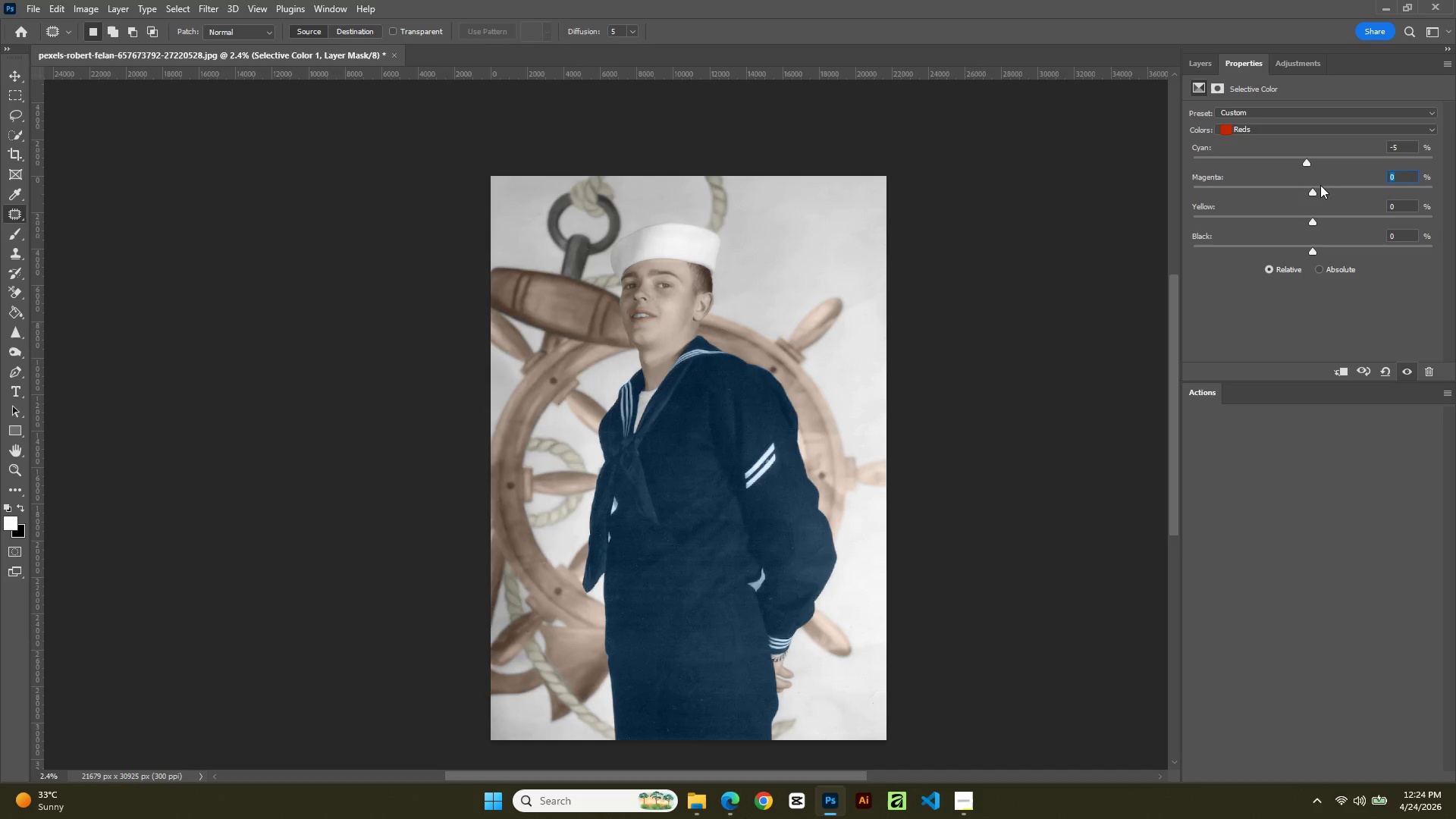 
key(NumpadSubtract)
 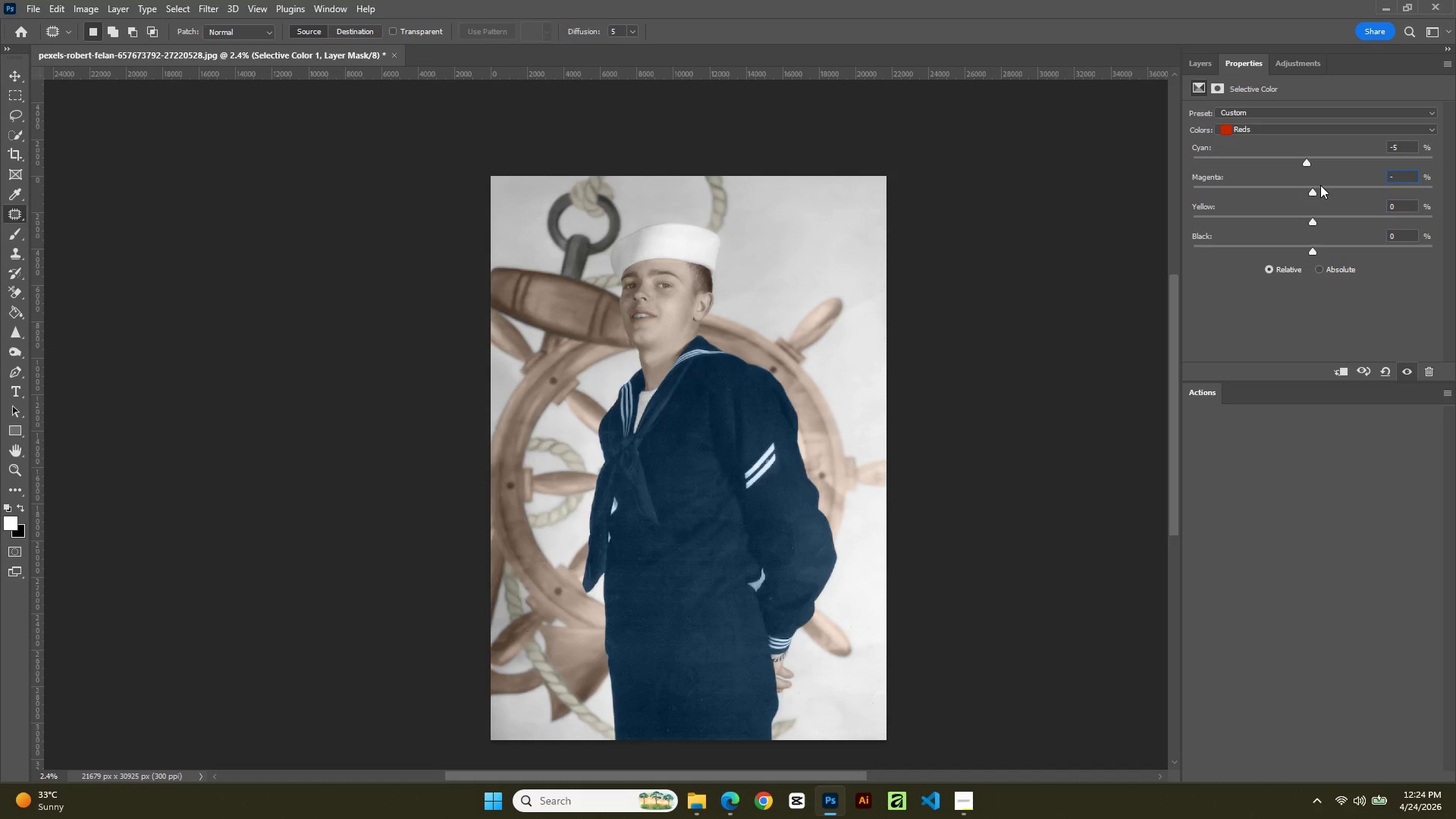 
key(Numpad3)
 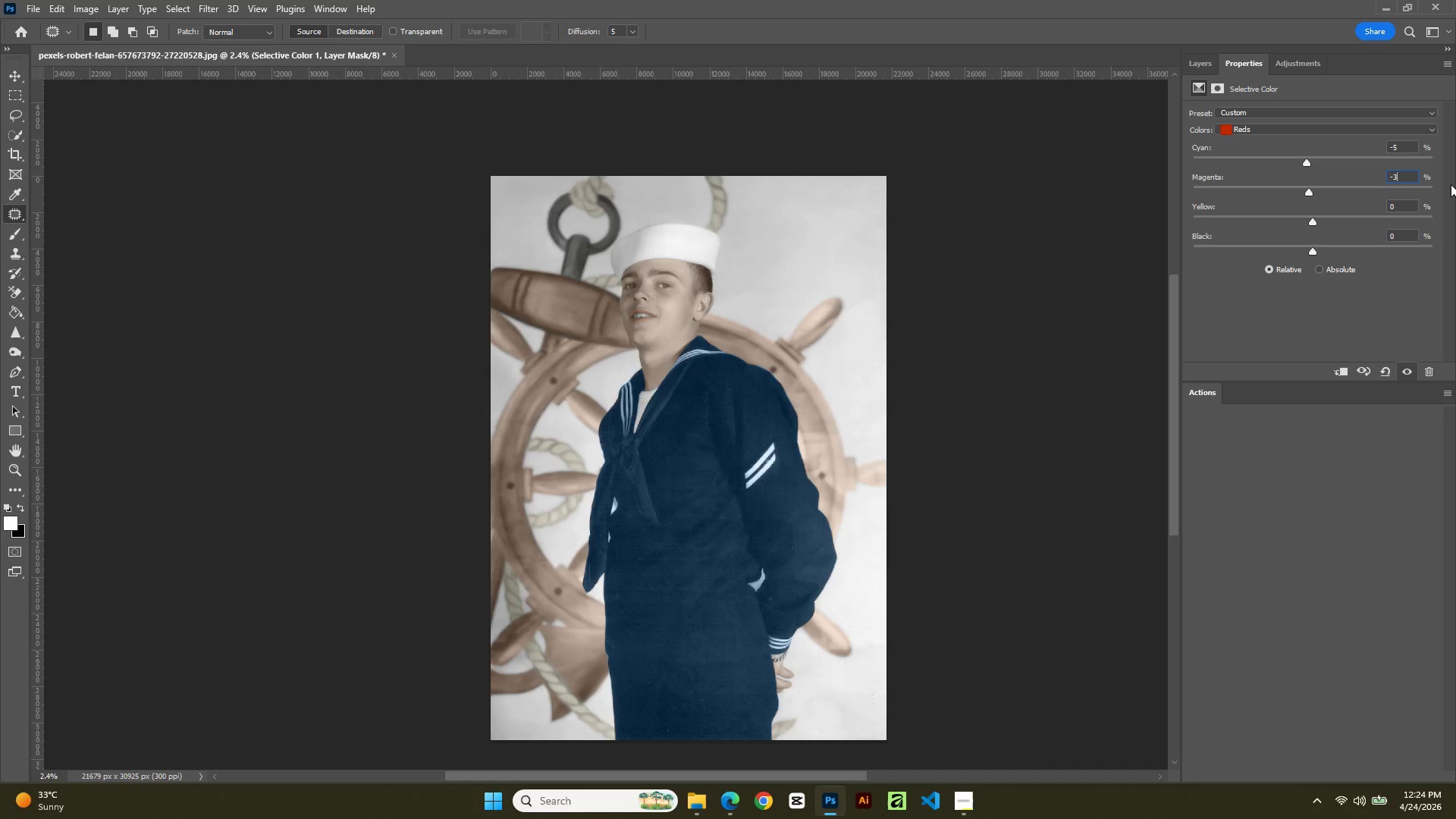 
left_click_drag(start_coordinate=[1411, 206], to_coordinate=[1209, 229])
 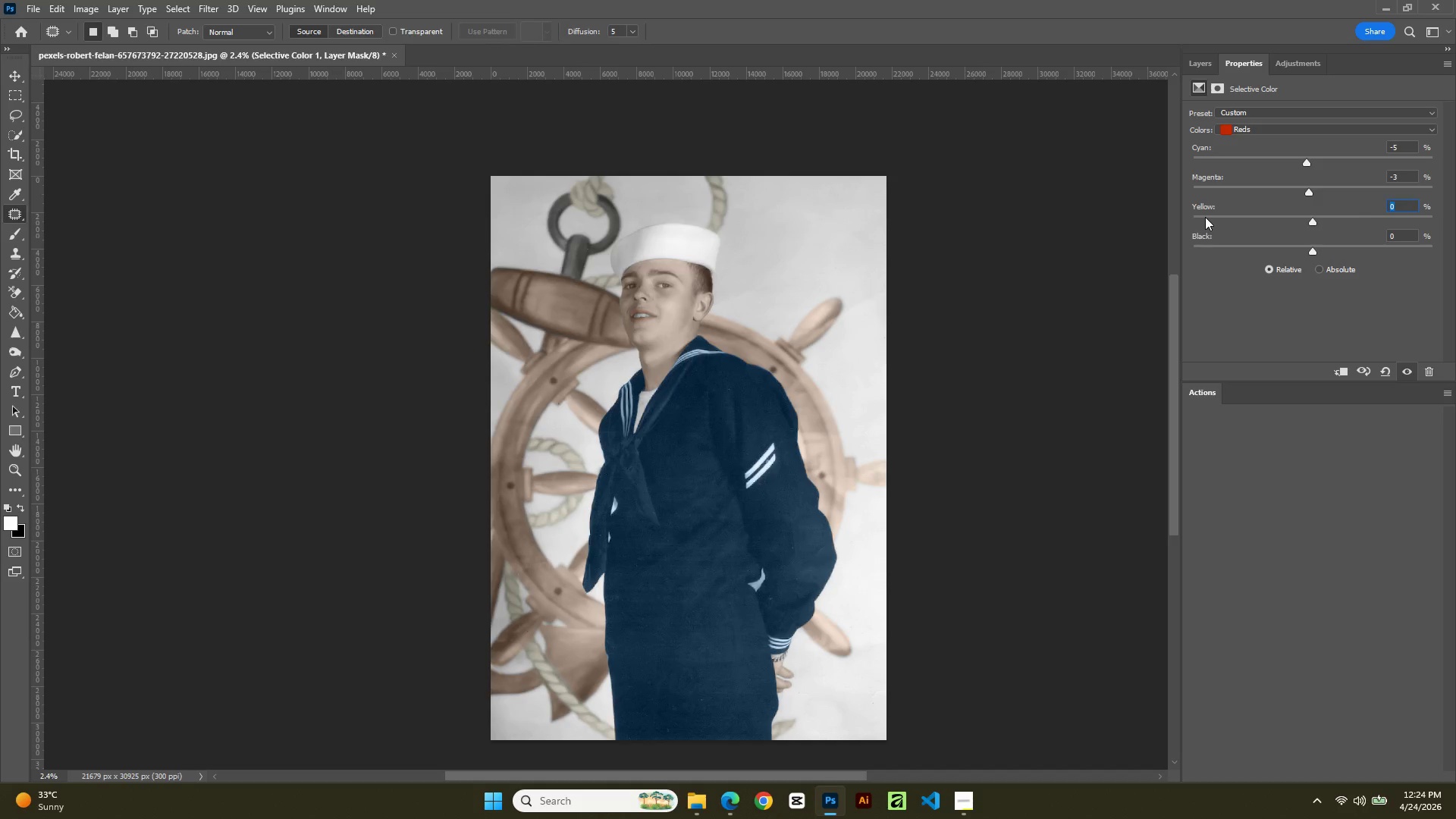 
key(NumpadAdd)
 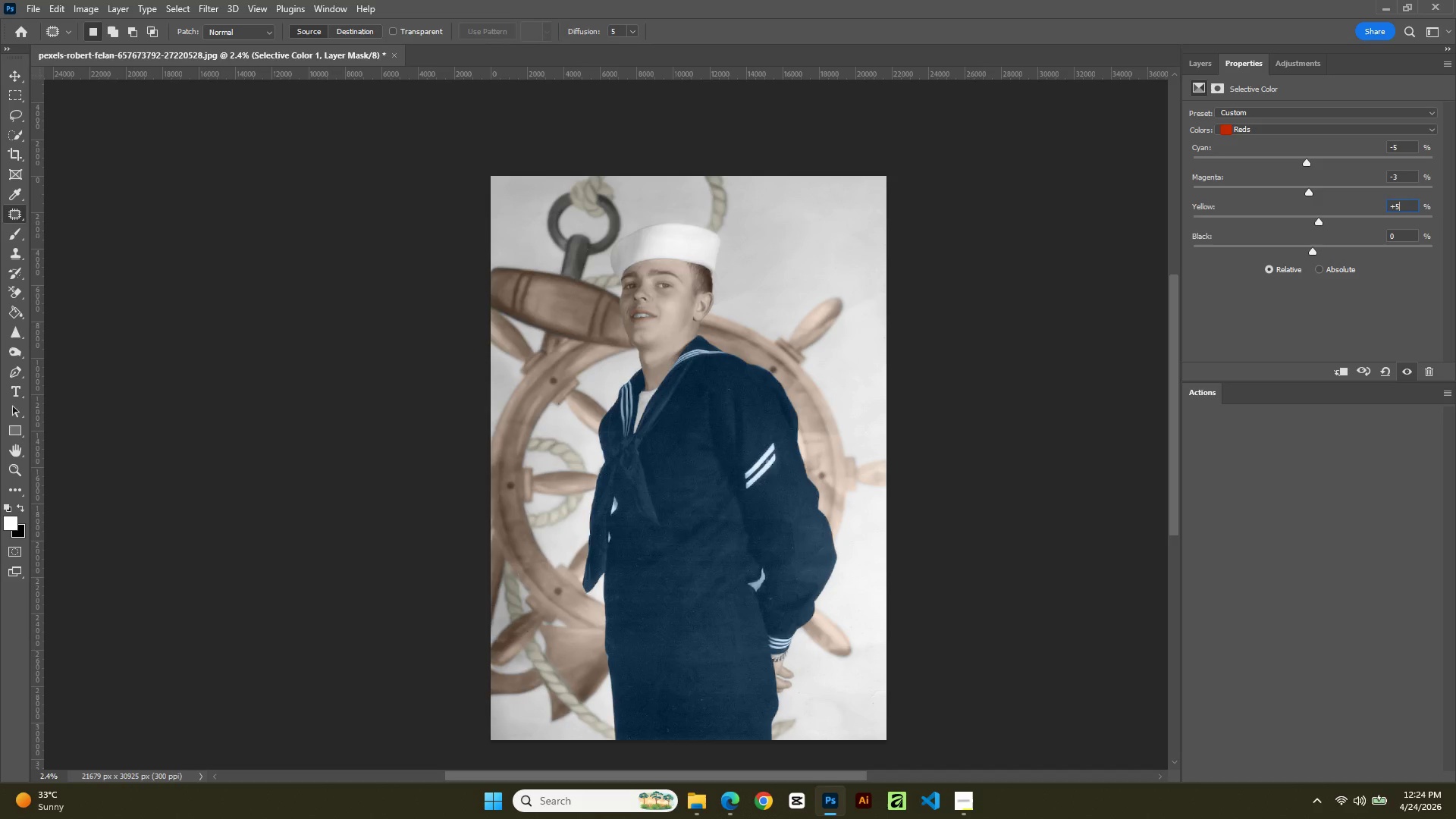 
key(Numpad5)
 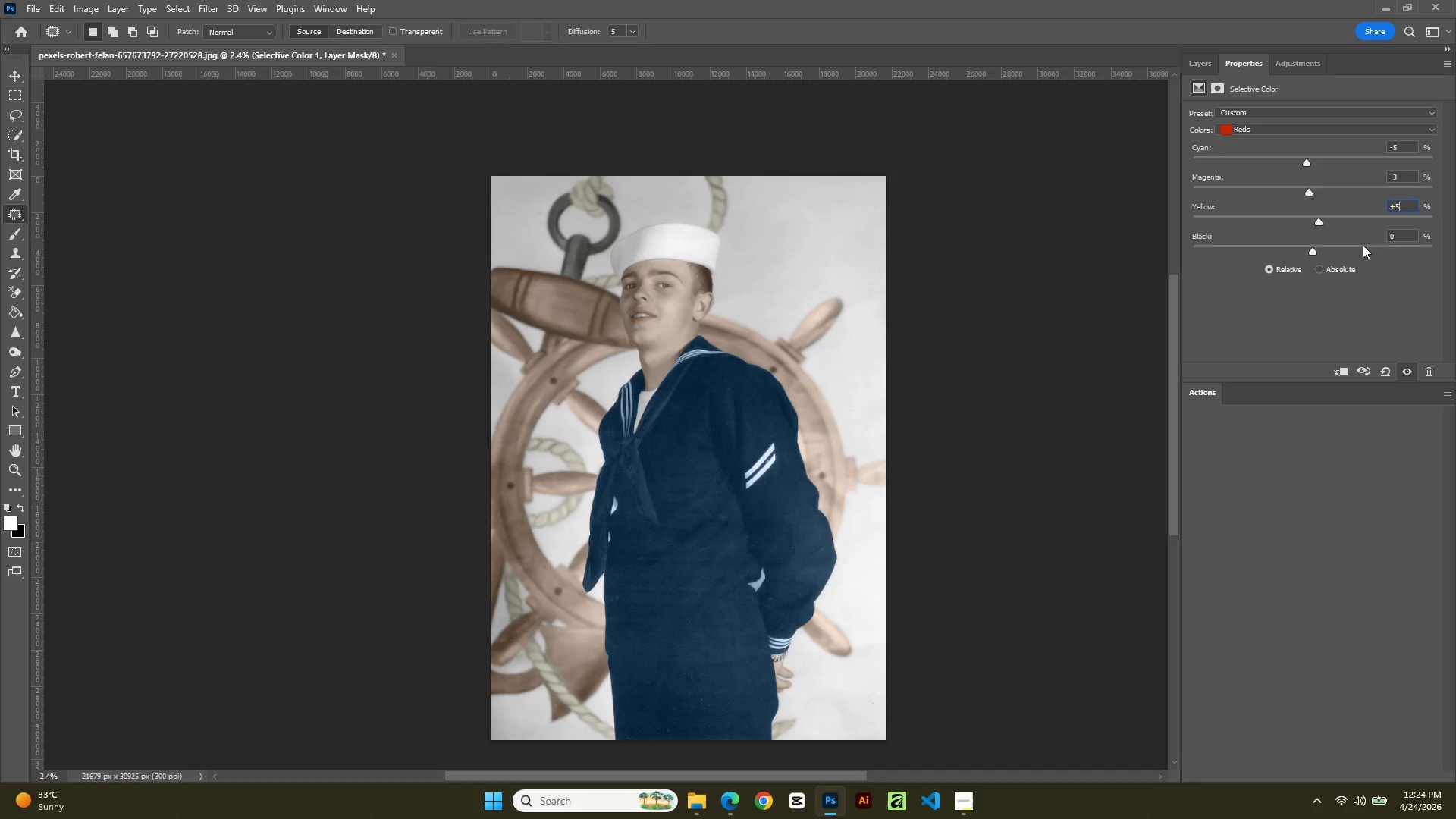 
left_click_drag(start_coordinate=[1406, 225], to_coordinate=[1301, 236])
 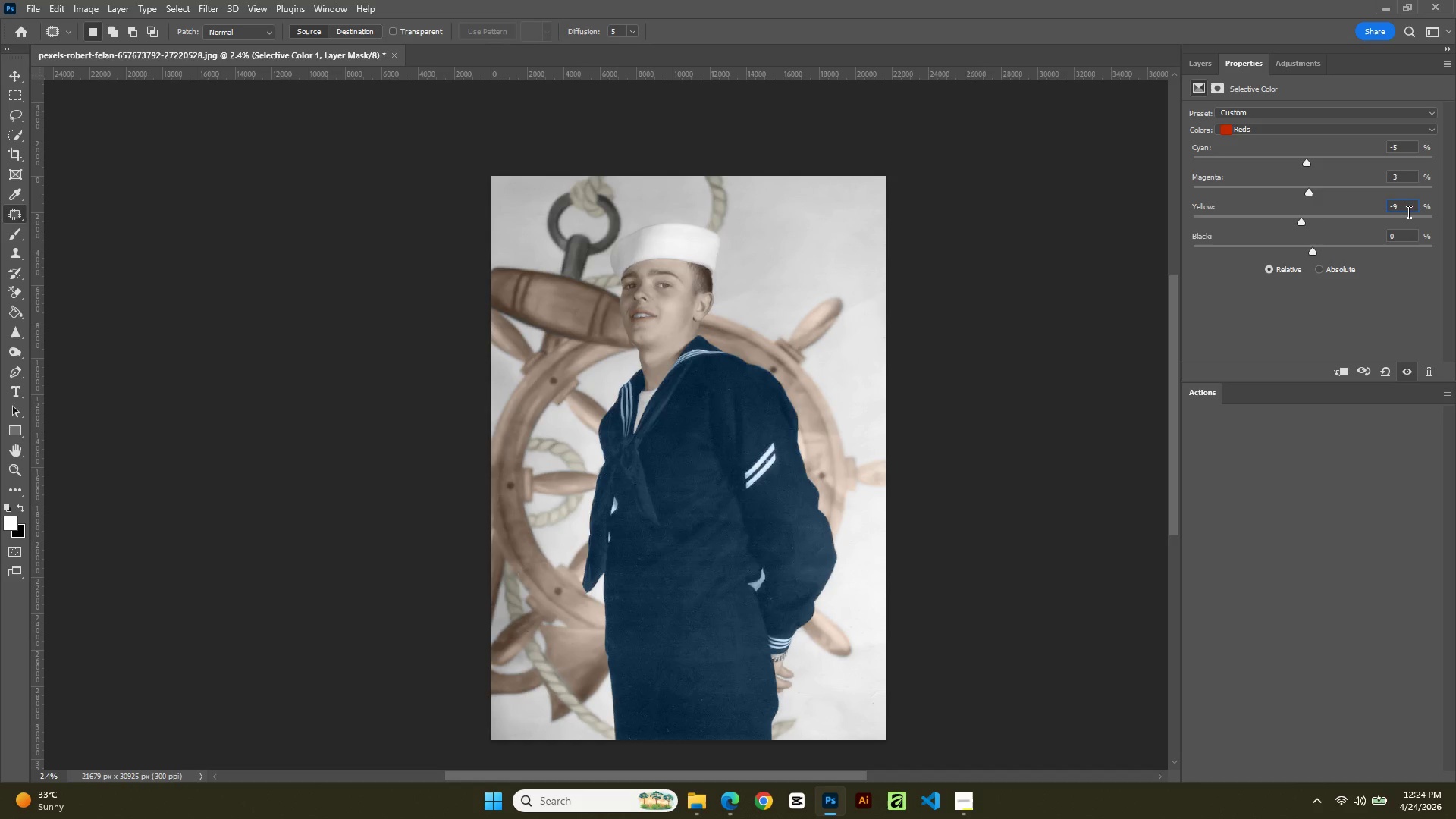 
double_click([1407, 212])
 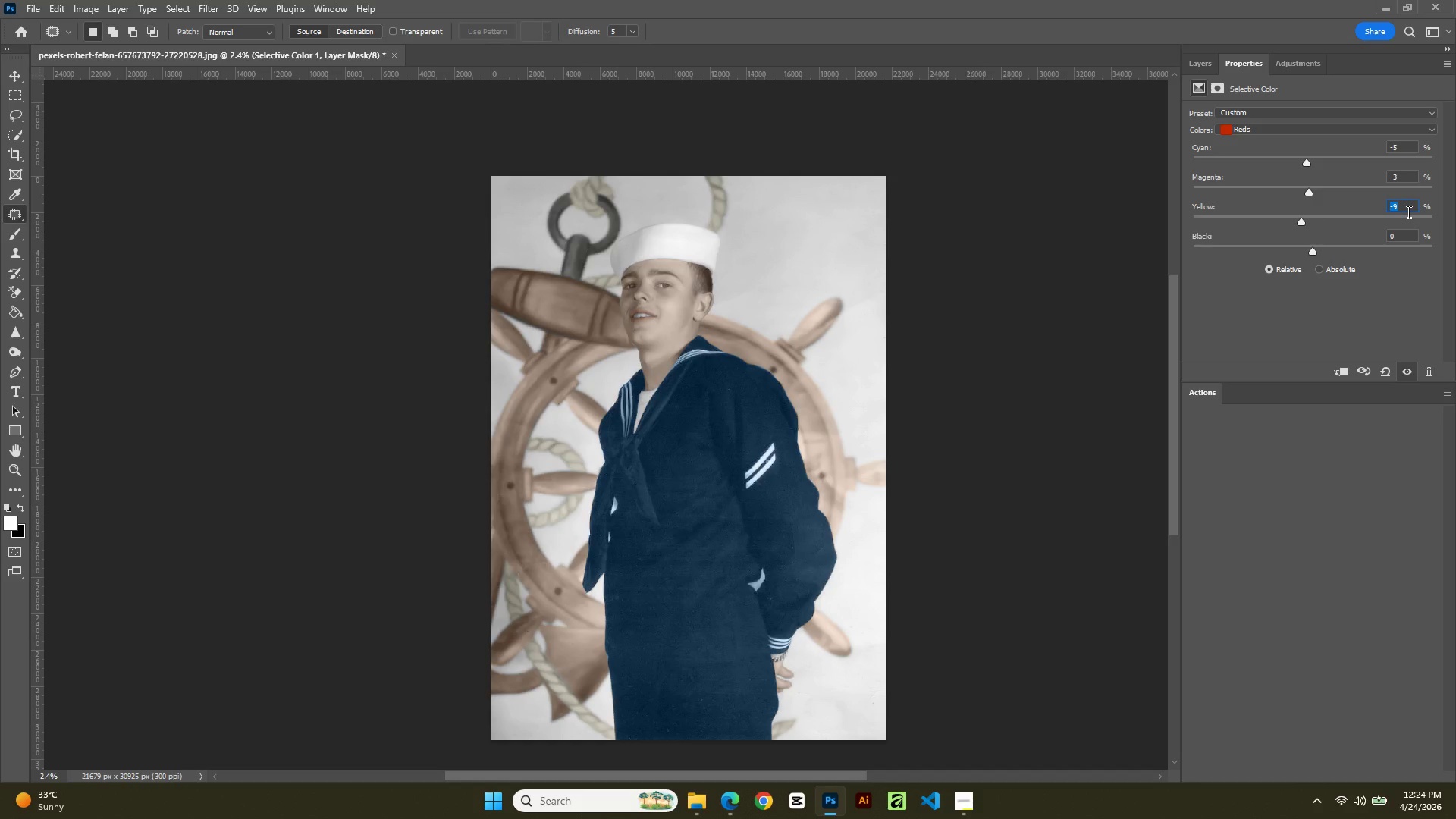 
key(NumpadAdd)
 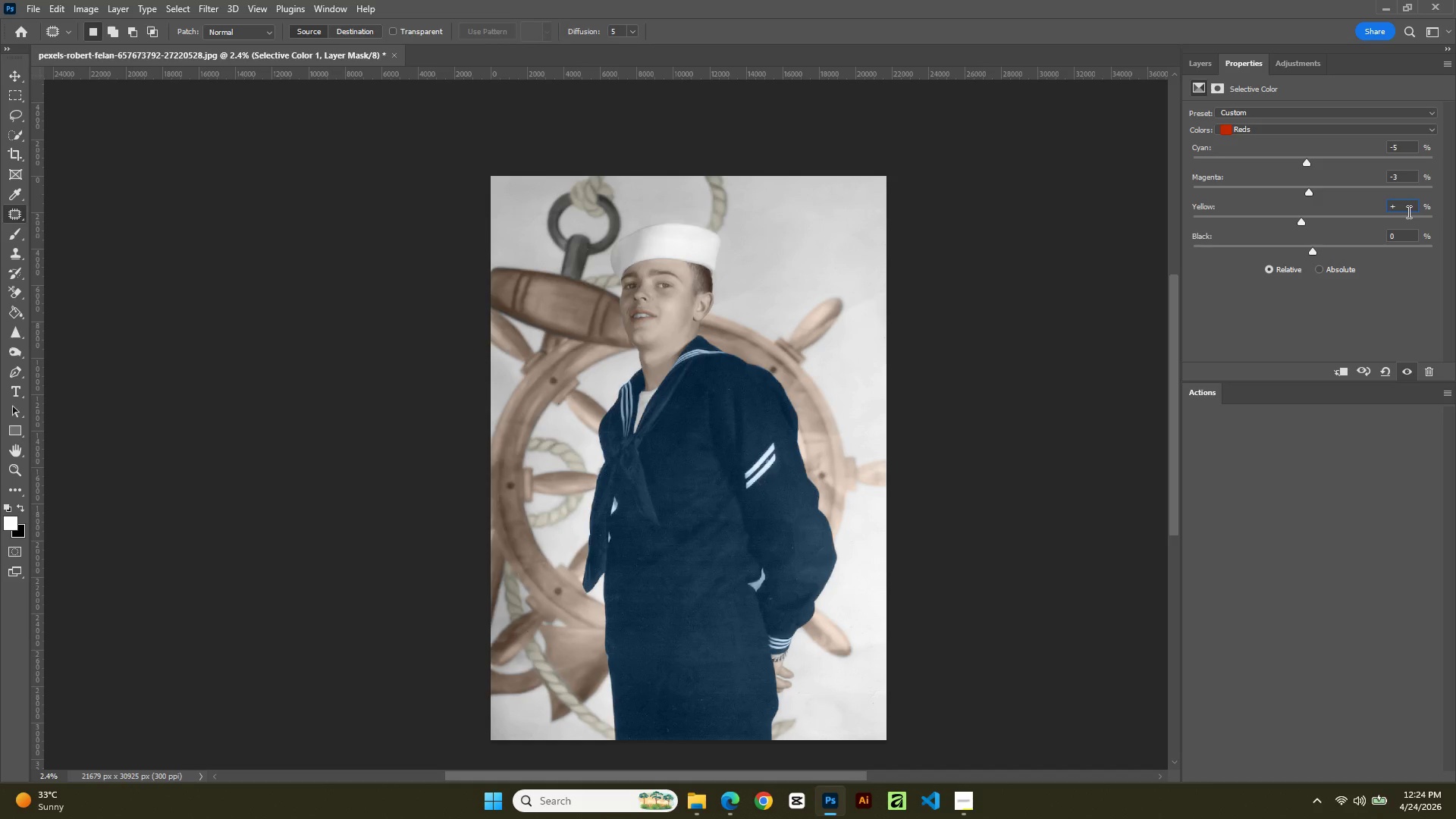 
key(Numpad5)
 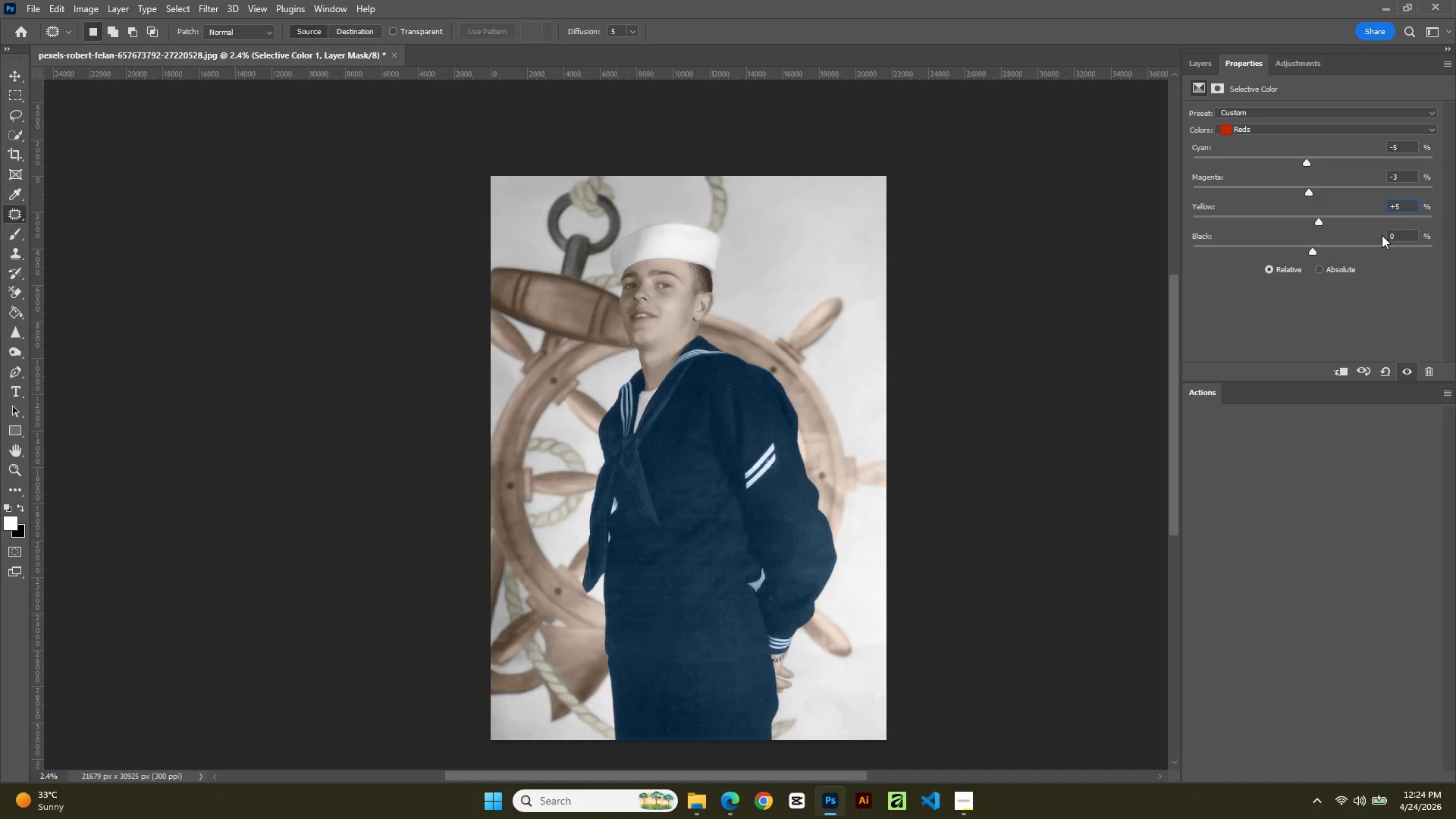 
double_click([1394, 240])
 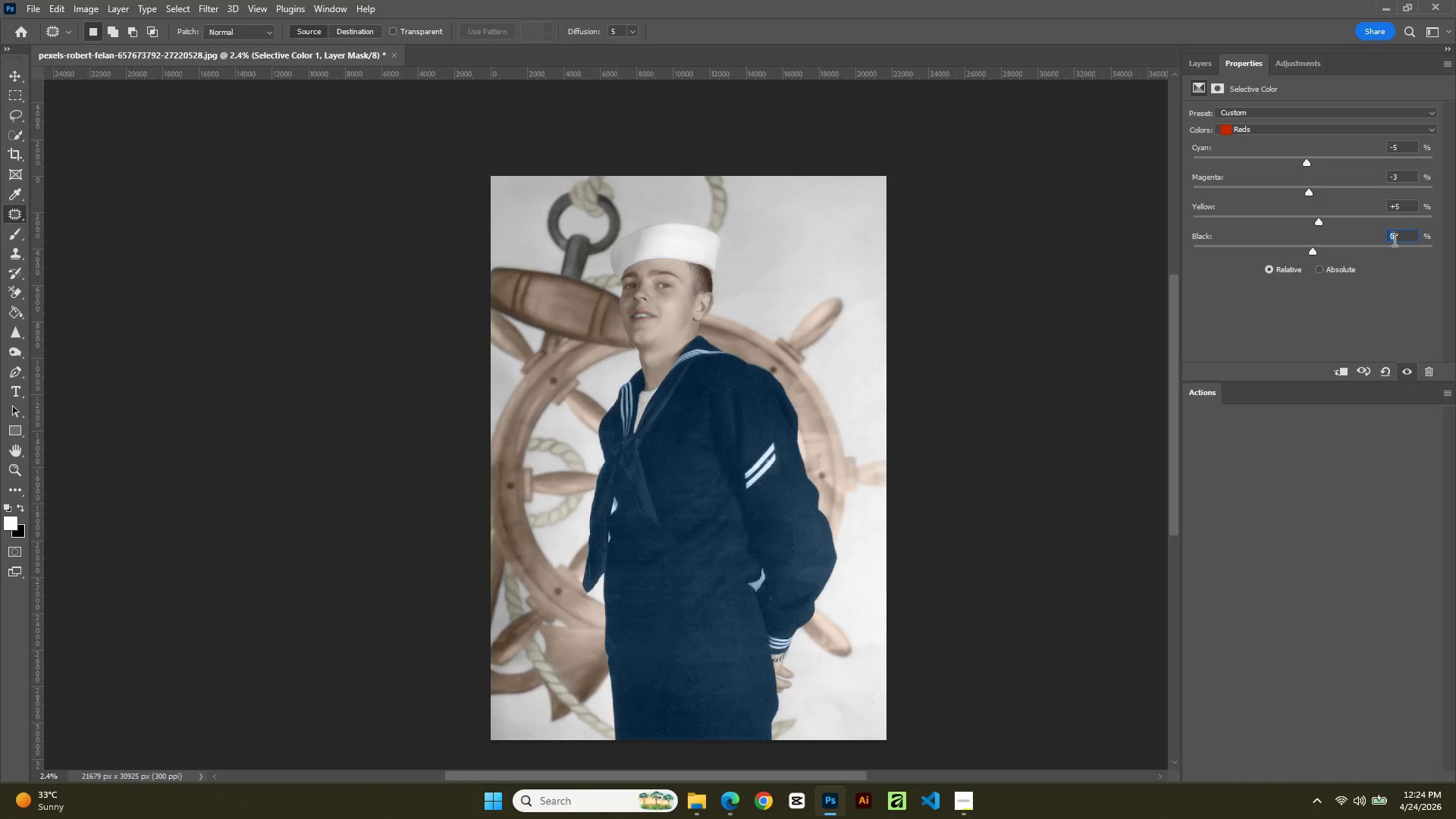 
key(NumpadAdd)
 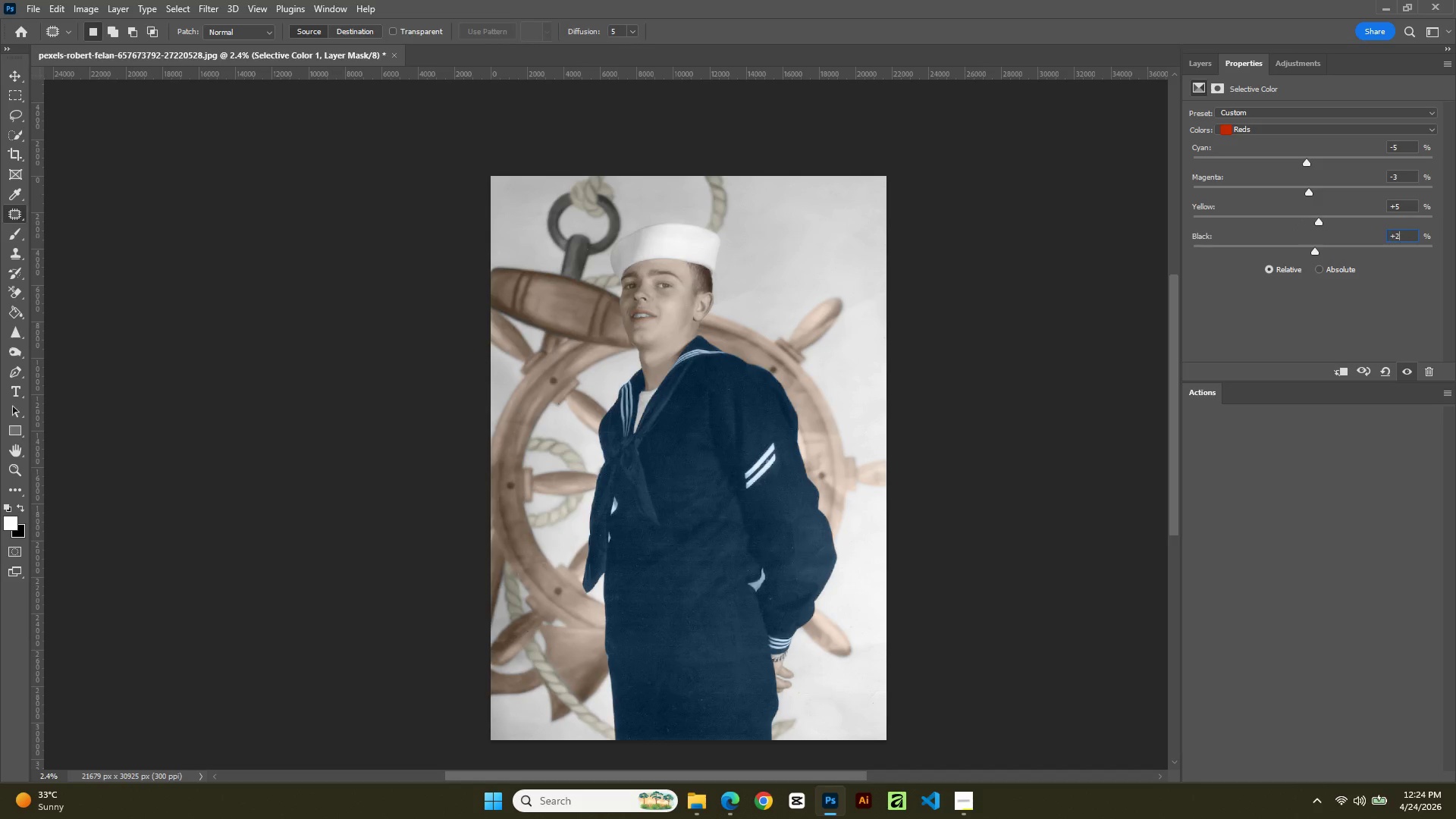 
key(Numpad2)
 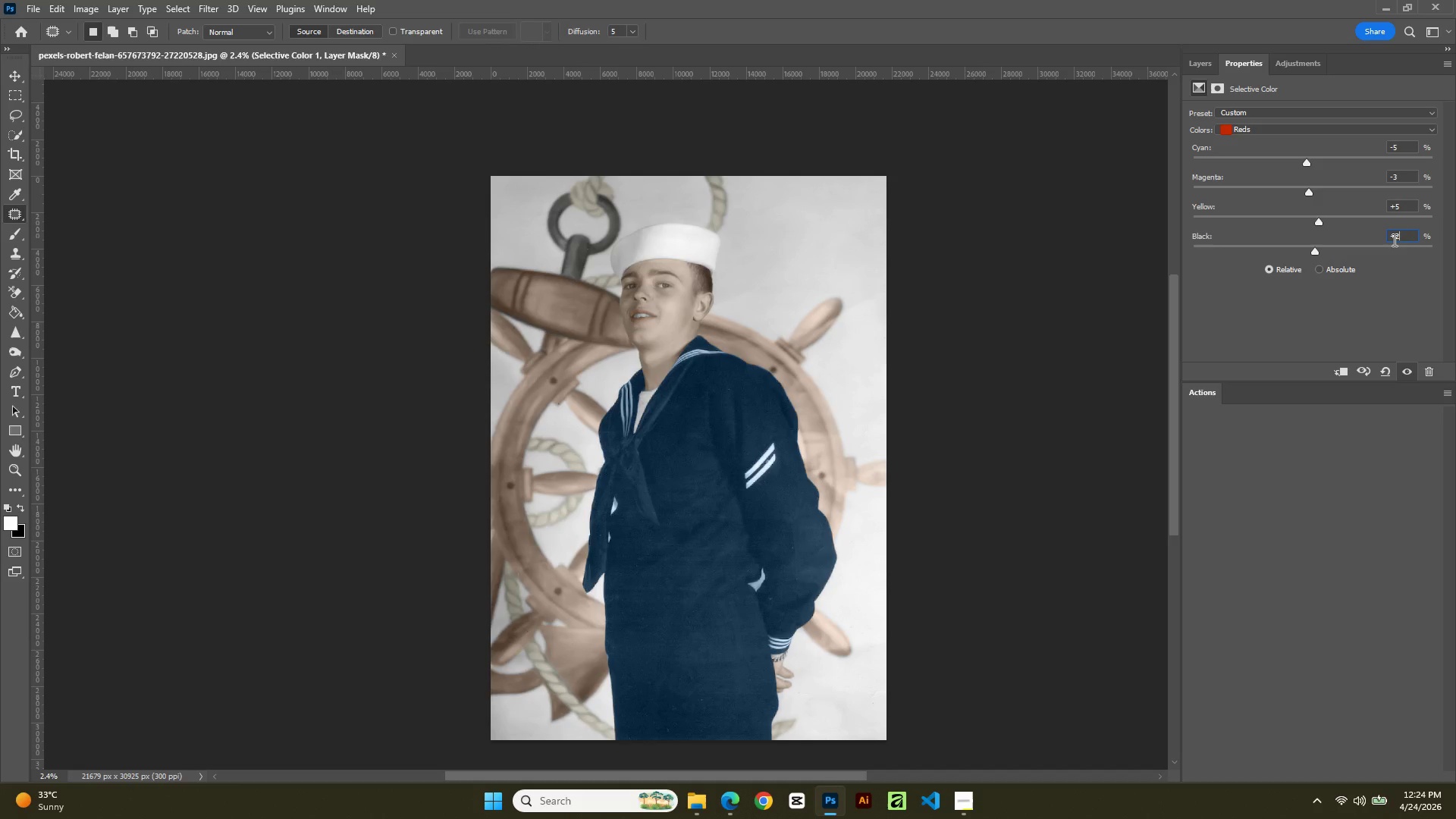 
wait(8.56)
 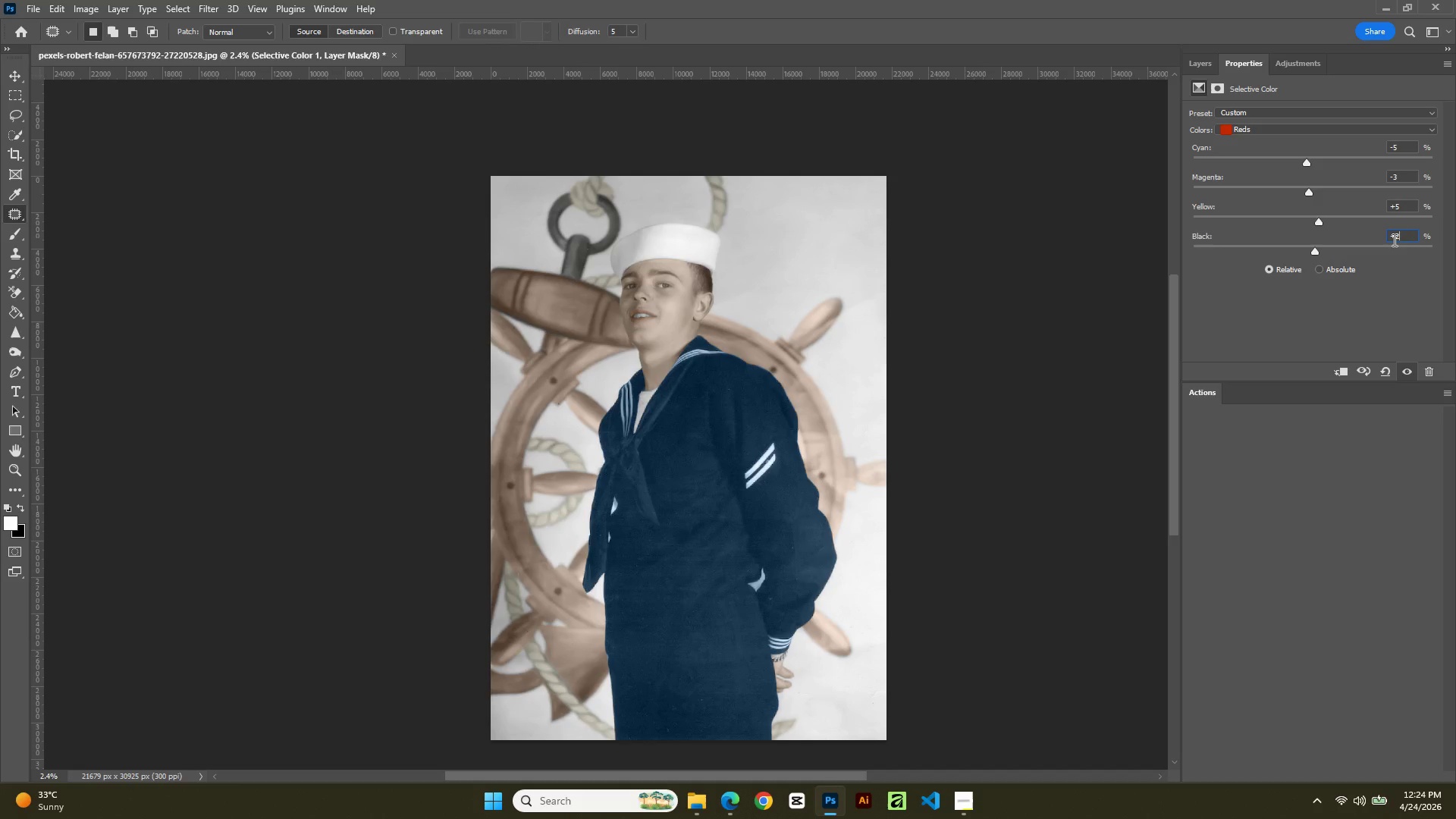 
left_click([1293, 130])
 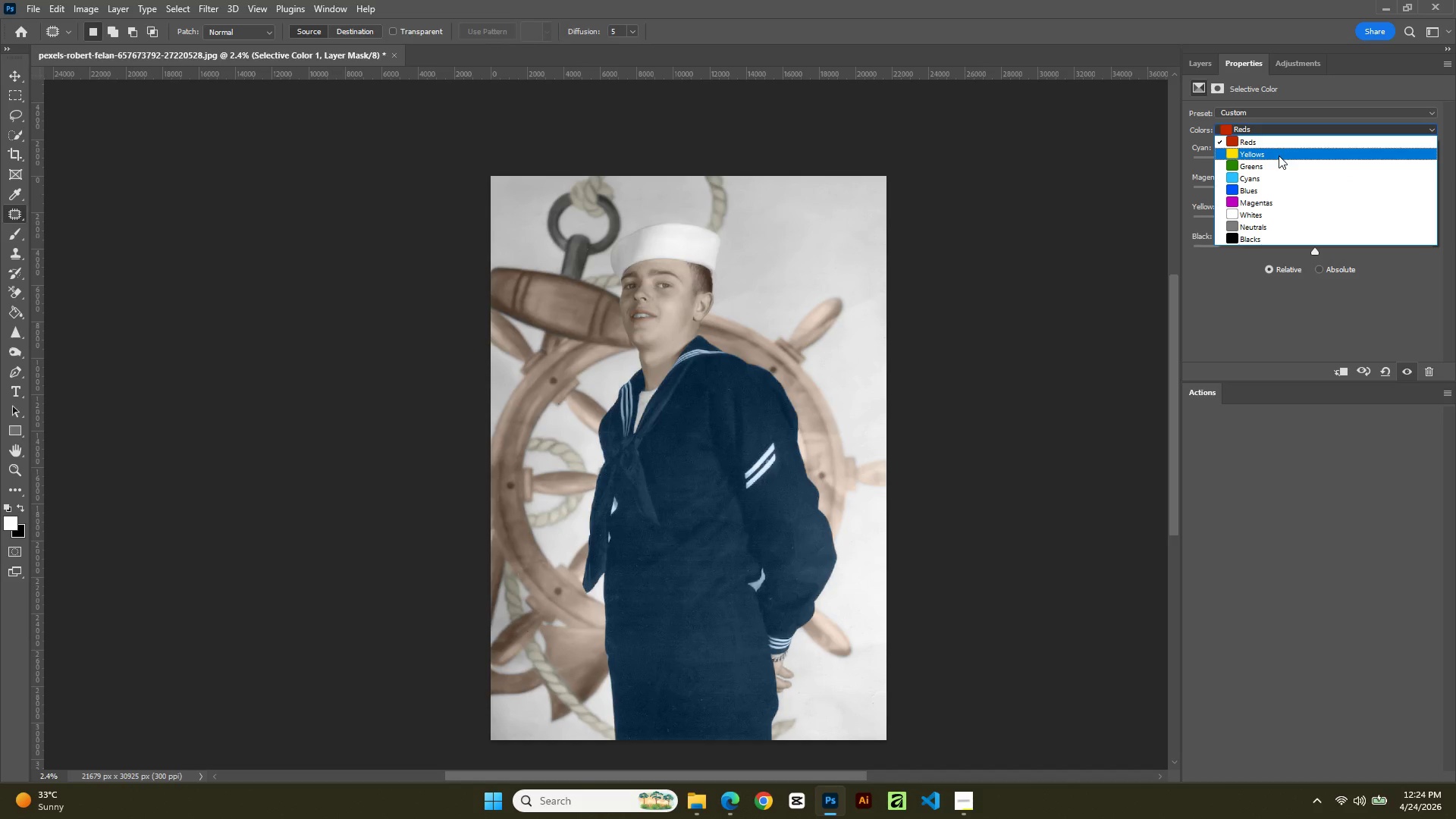 
left_click([1279, 155])
 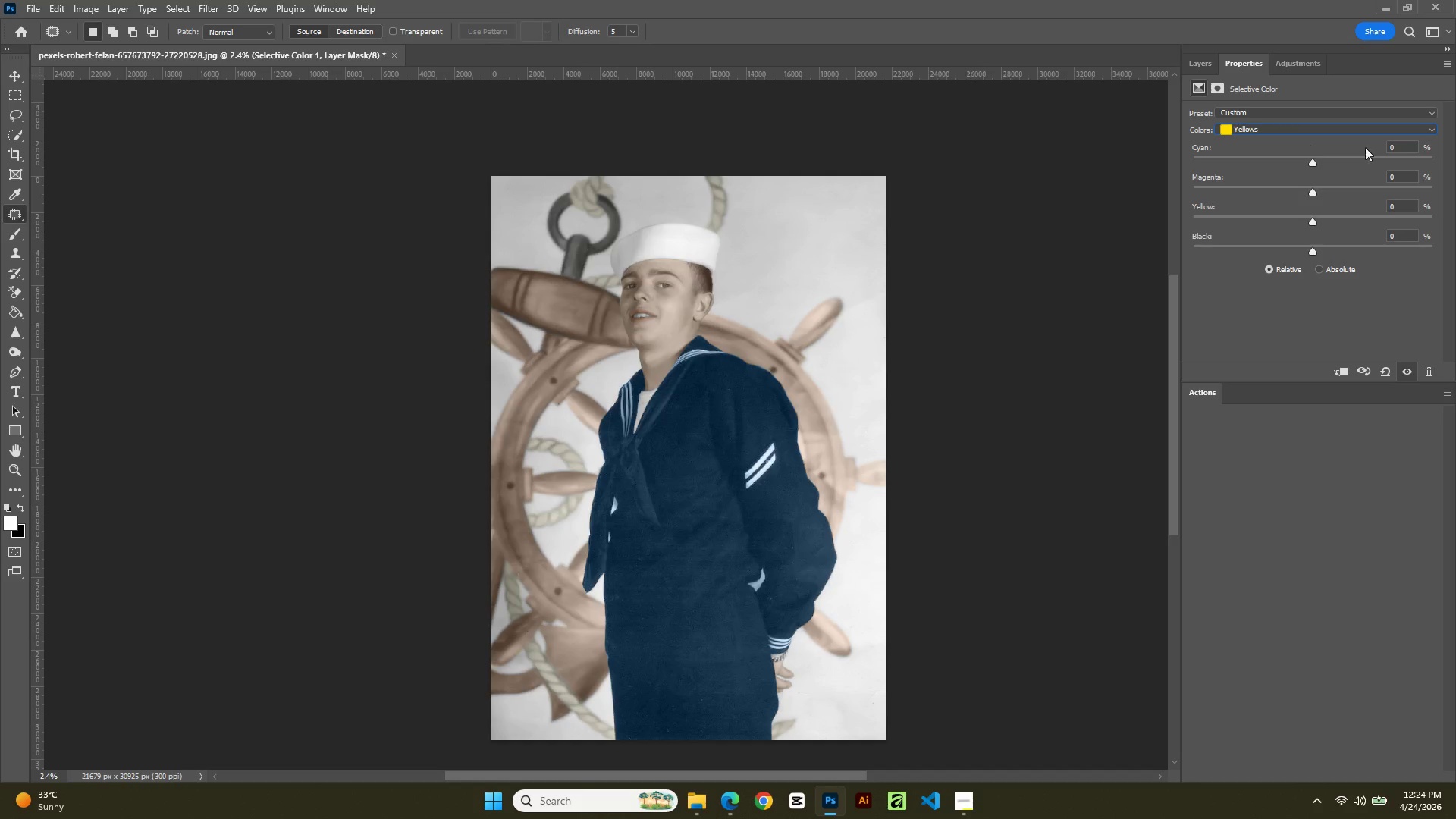 
wait(5.56)
 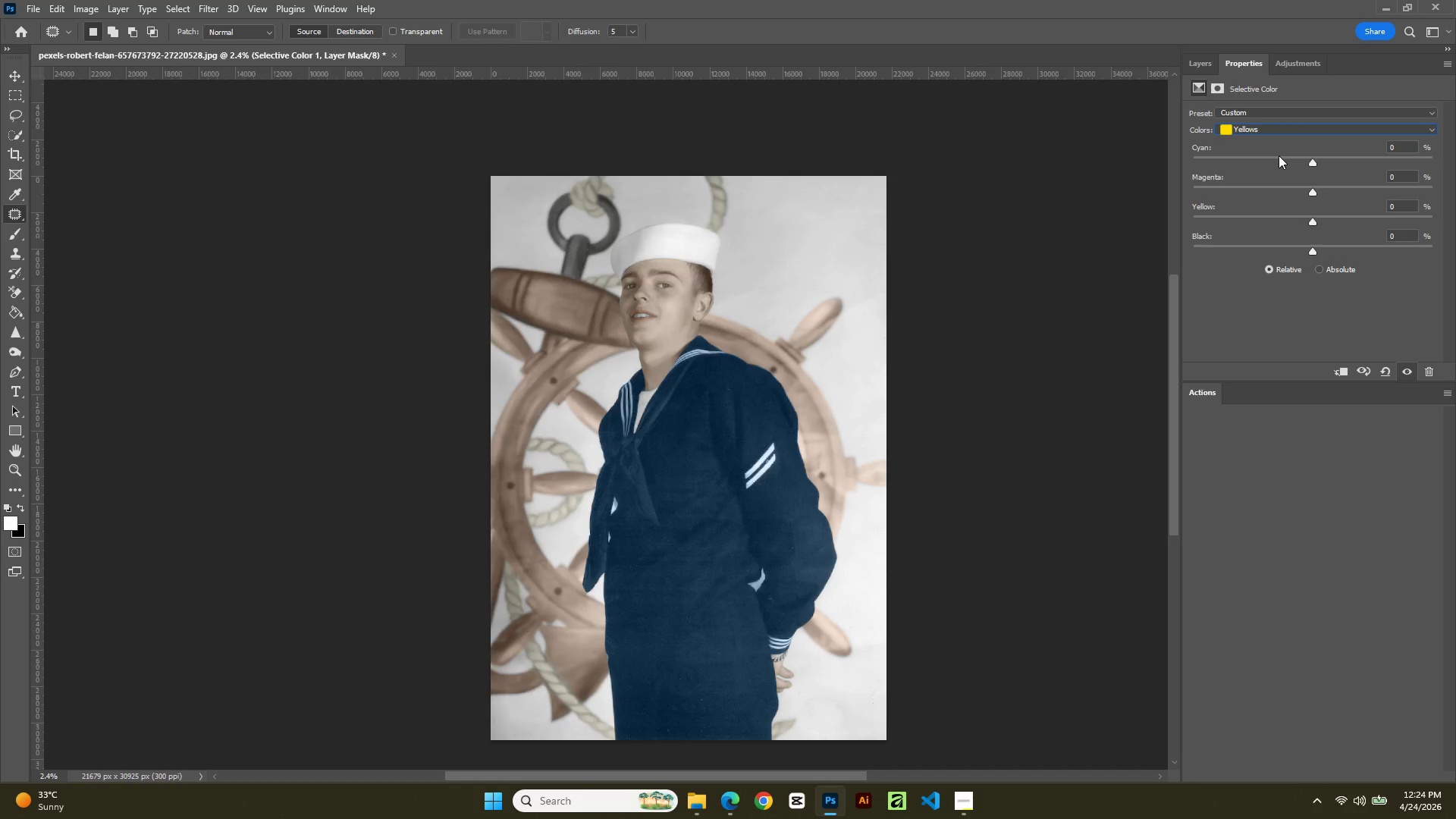 
double_click([1407, 143])
 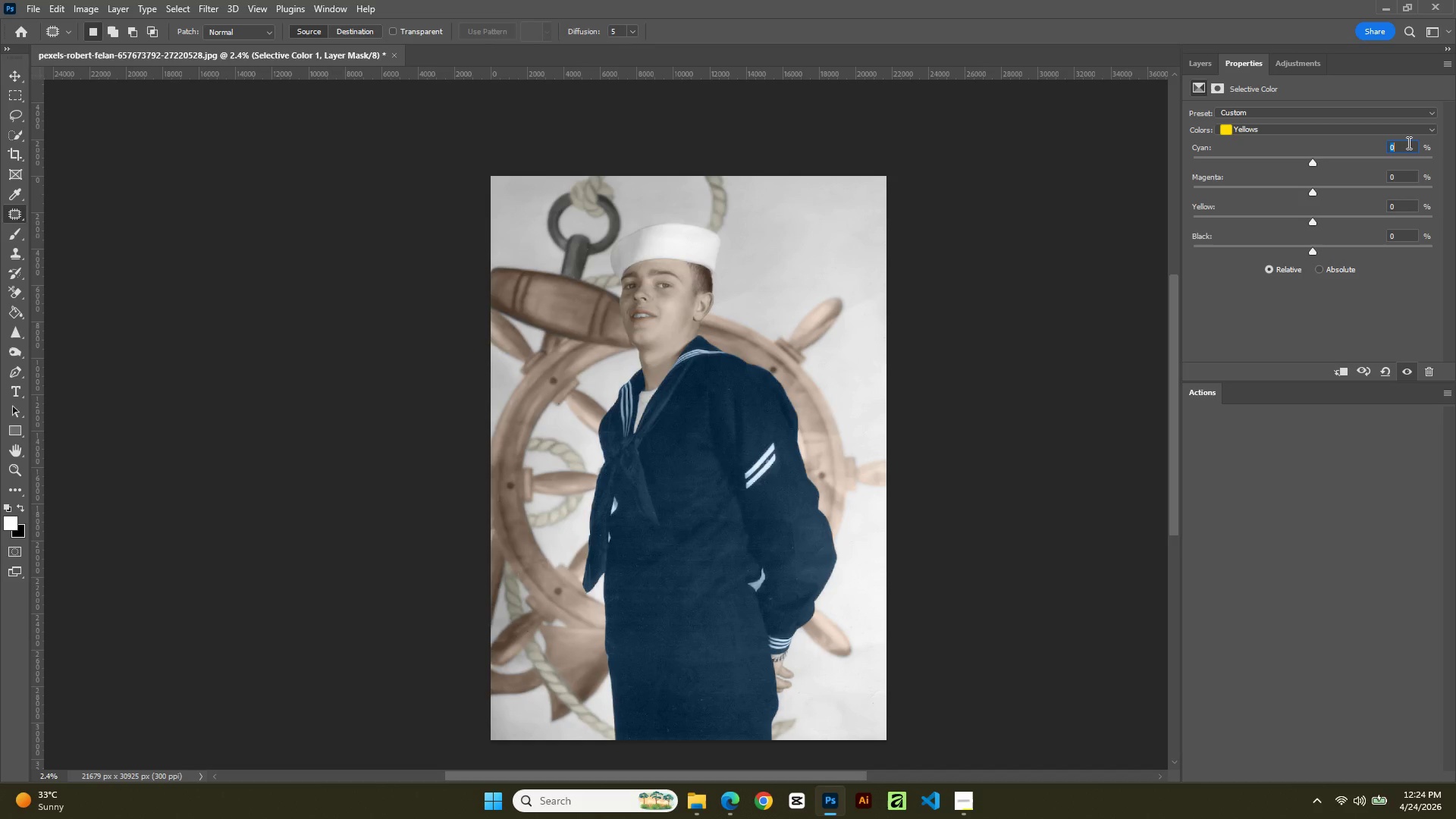 
key(NumpadSubtract)
 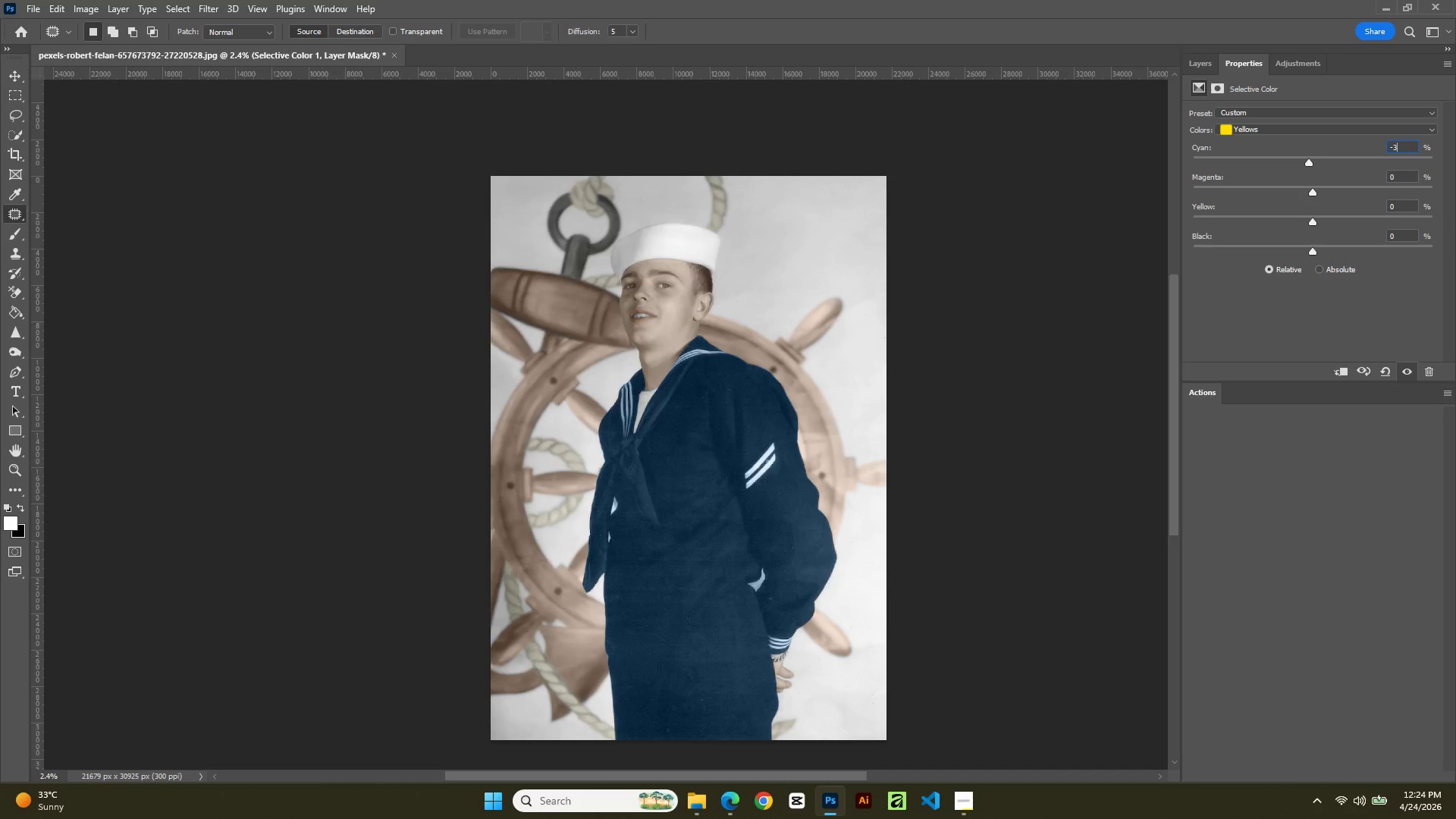 
key(Numpad3)
 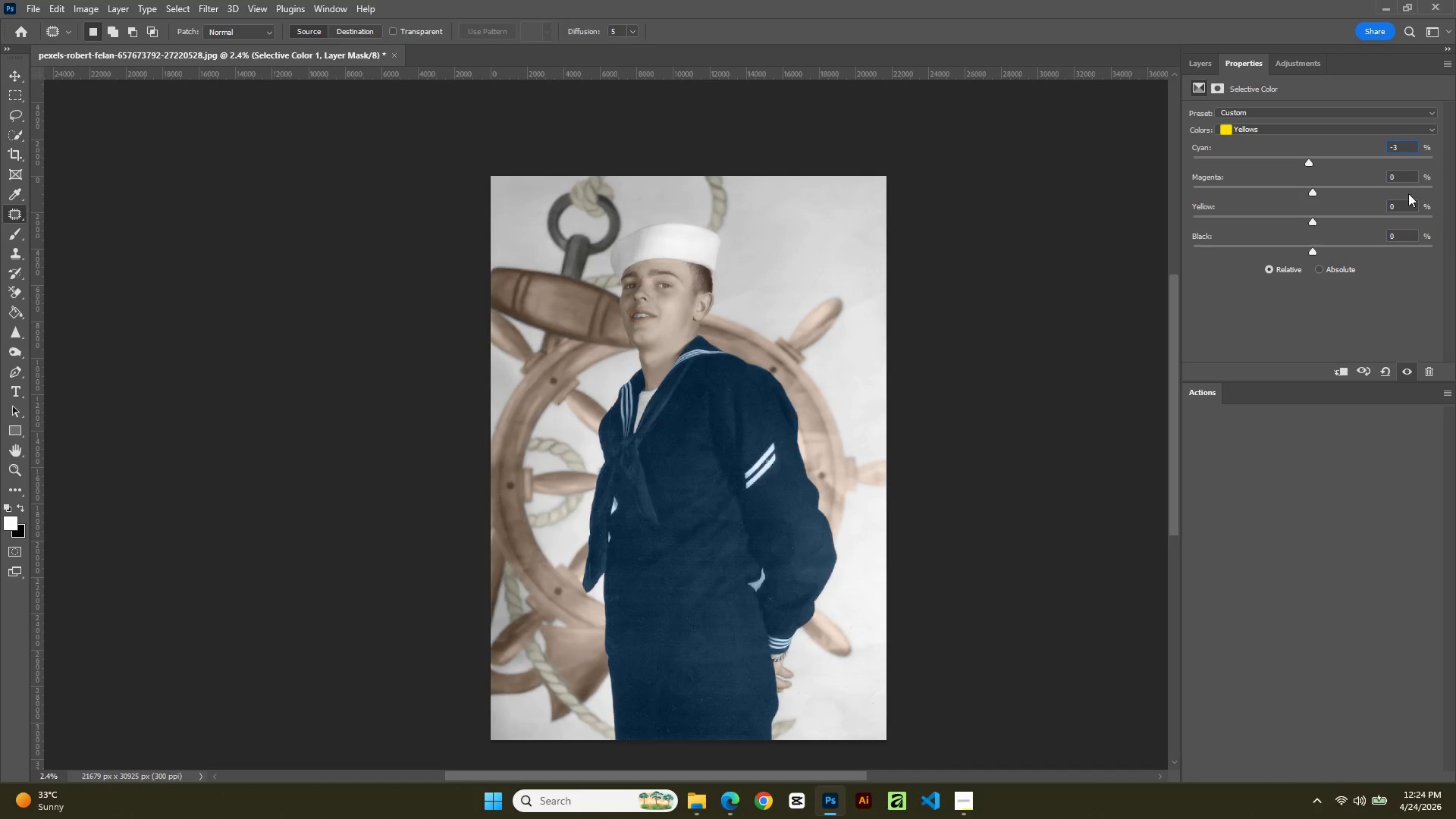 
double_click([1401, 203])
 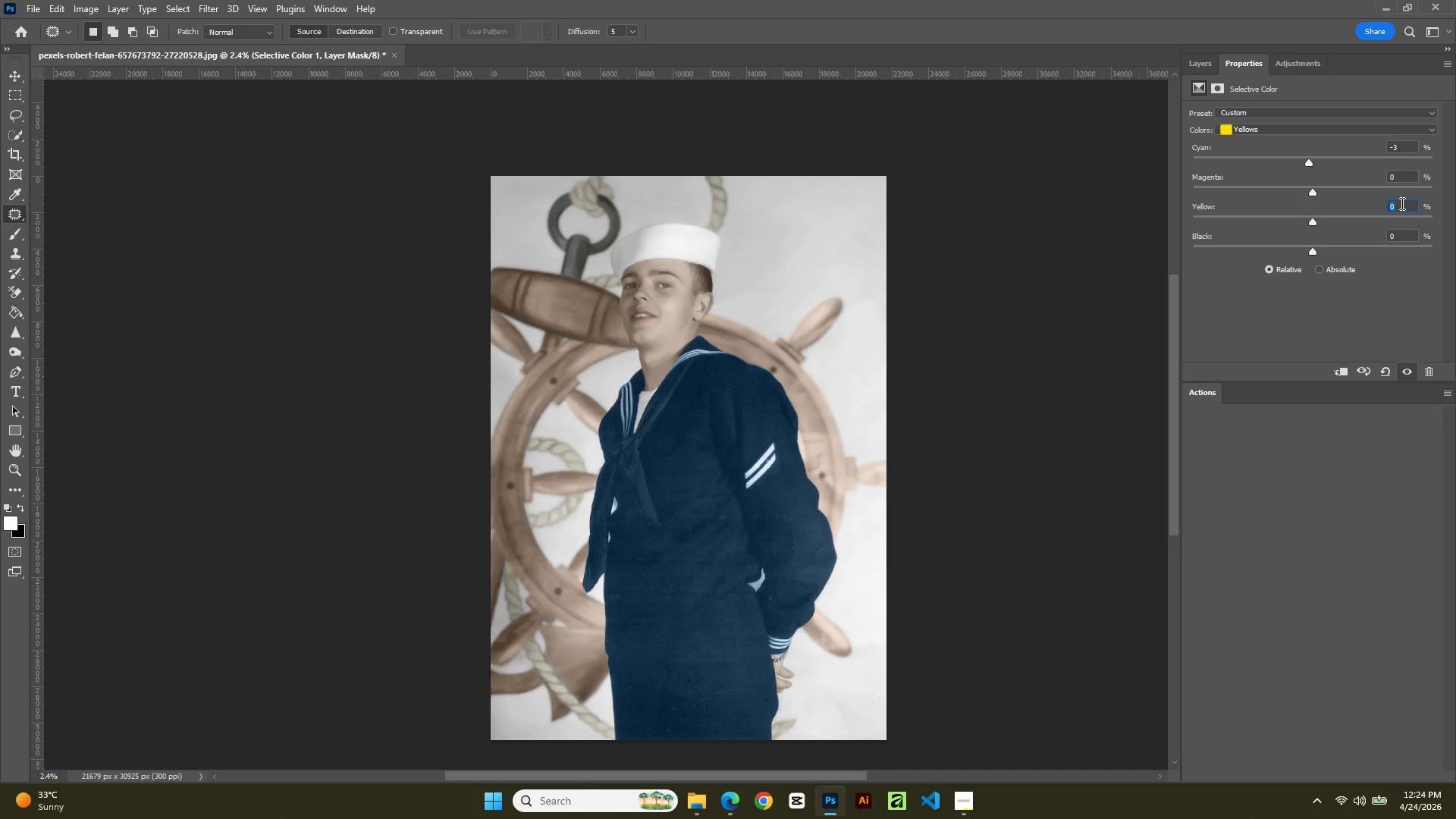 
key(NumpadSubtract)
 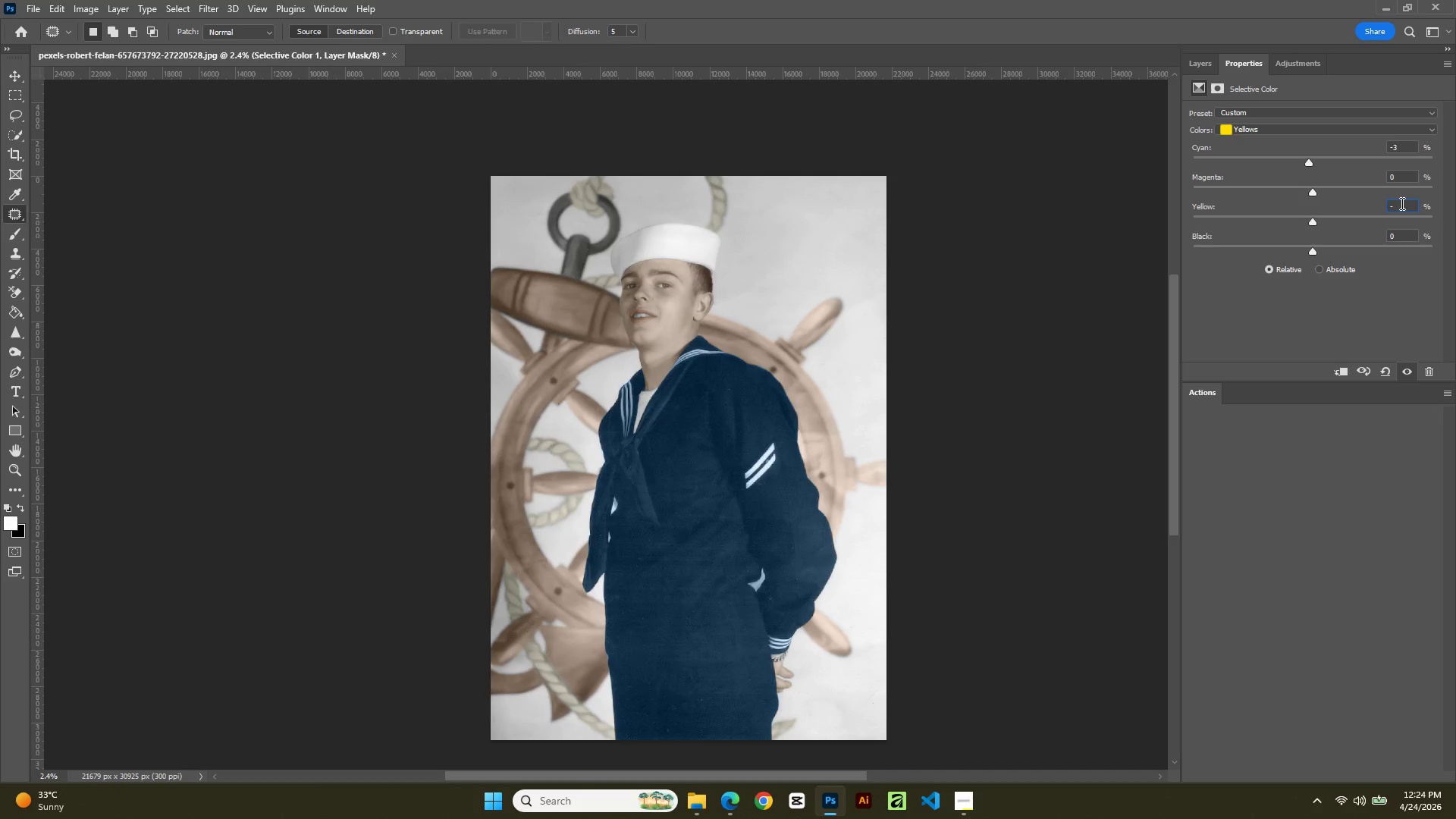 
key(Numpad5)
 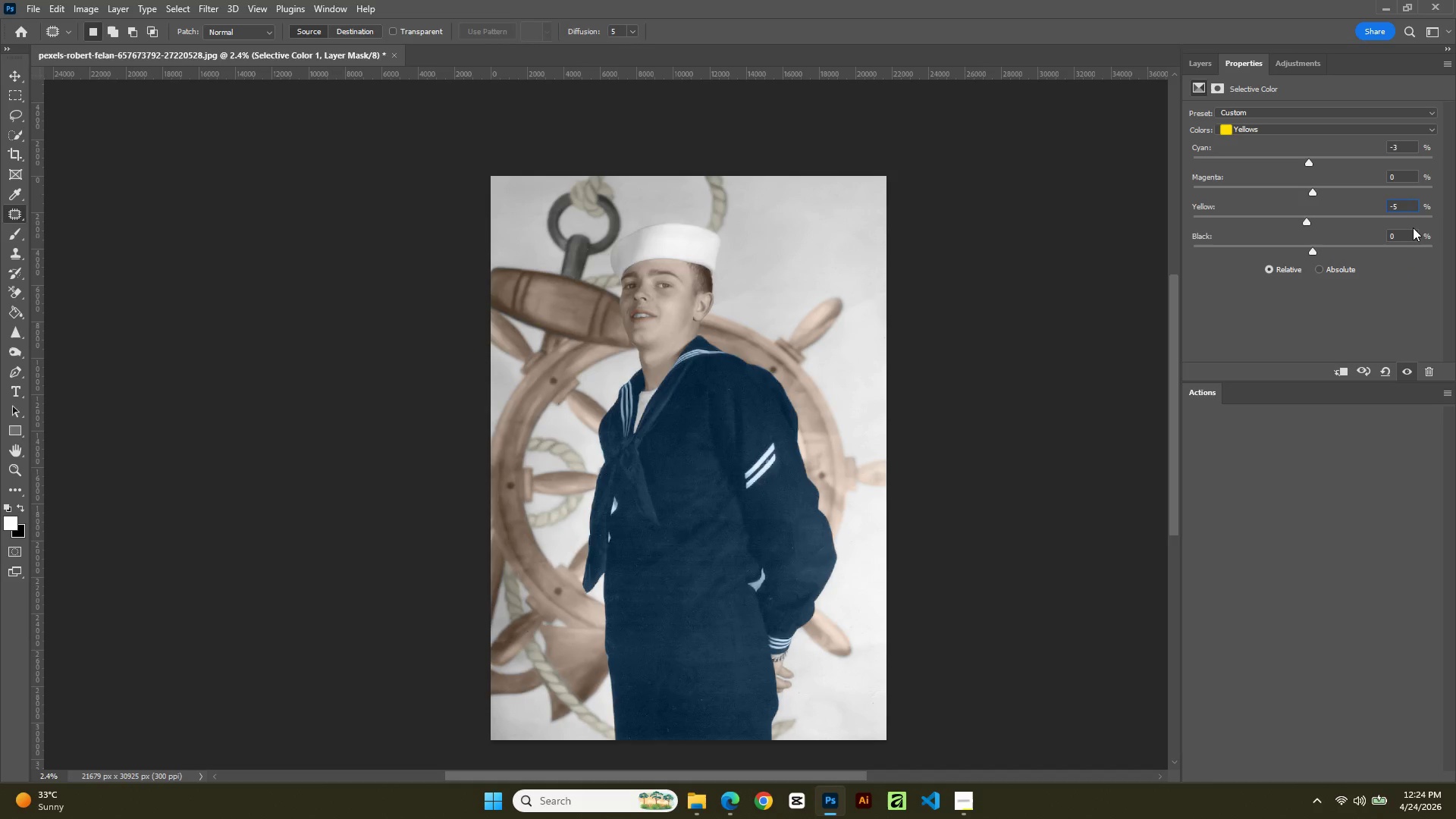 
double_click([1407, 235])
 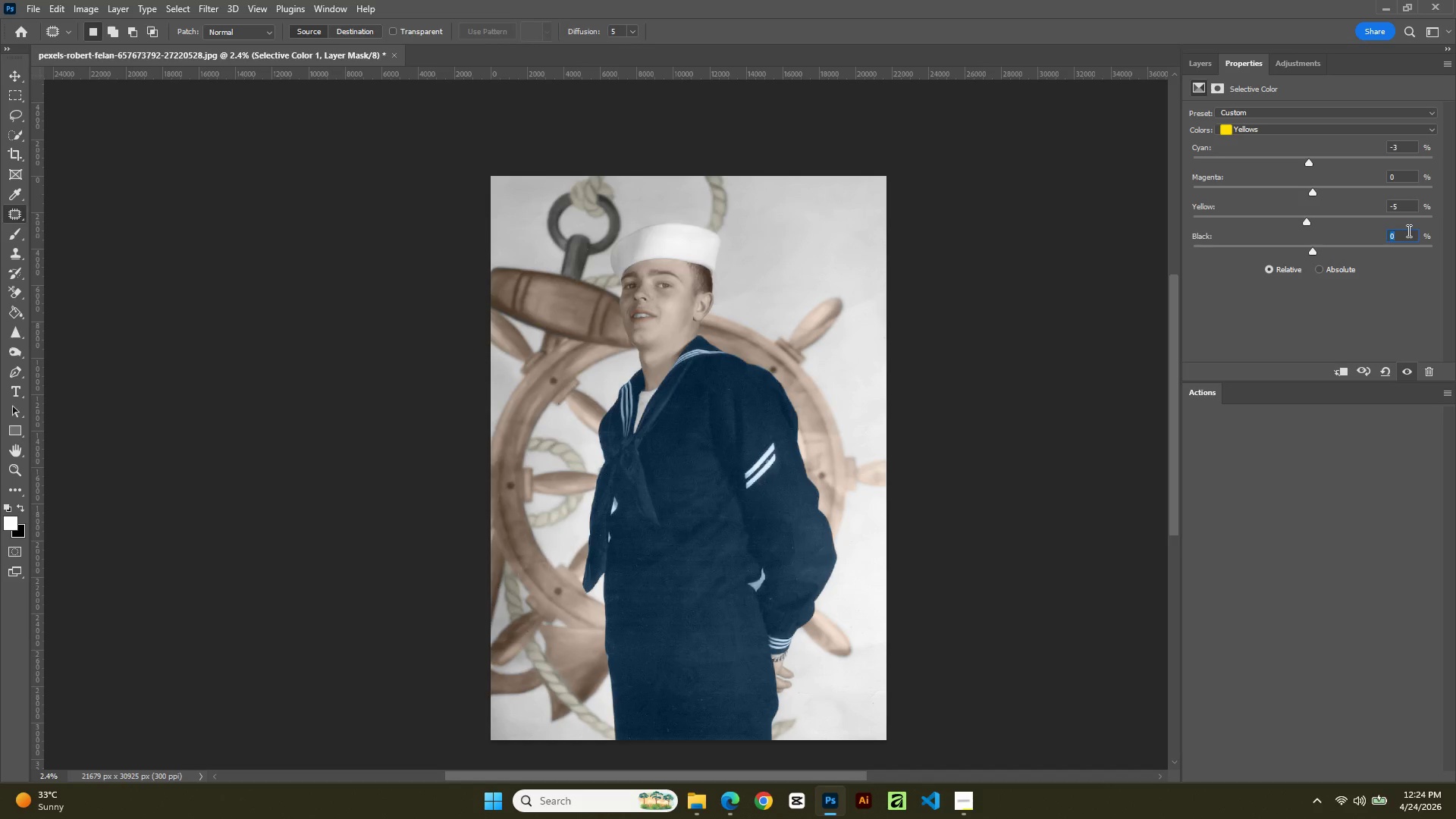 
key(NumpadAdd)
 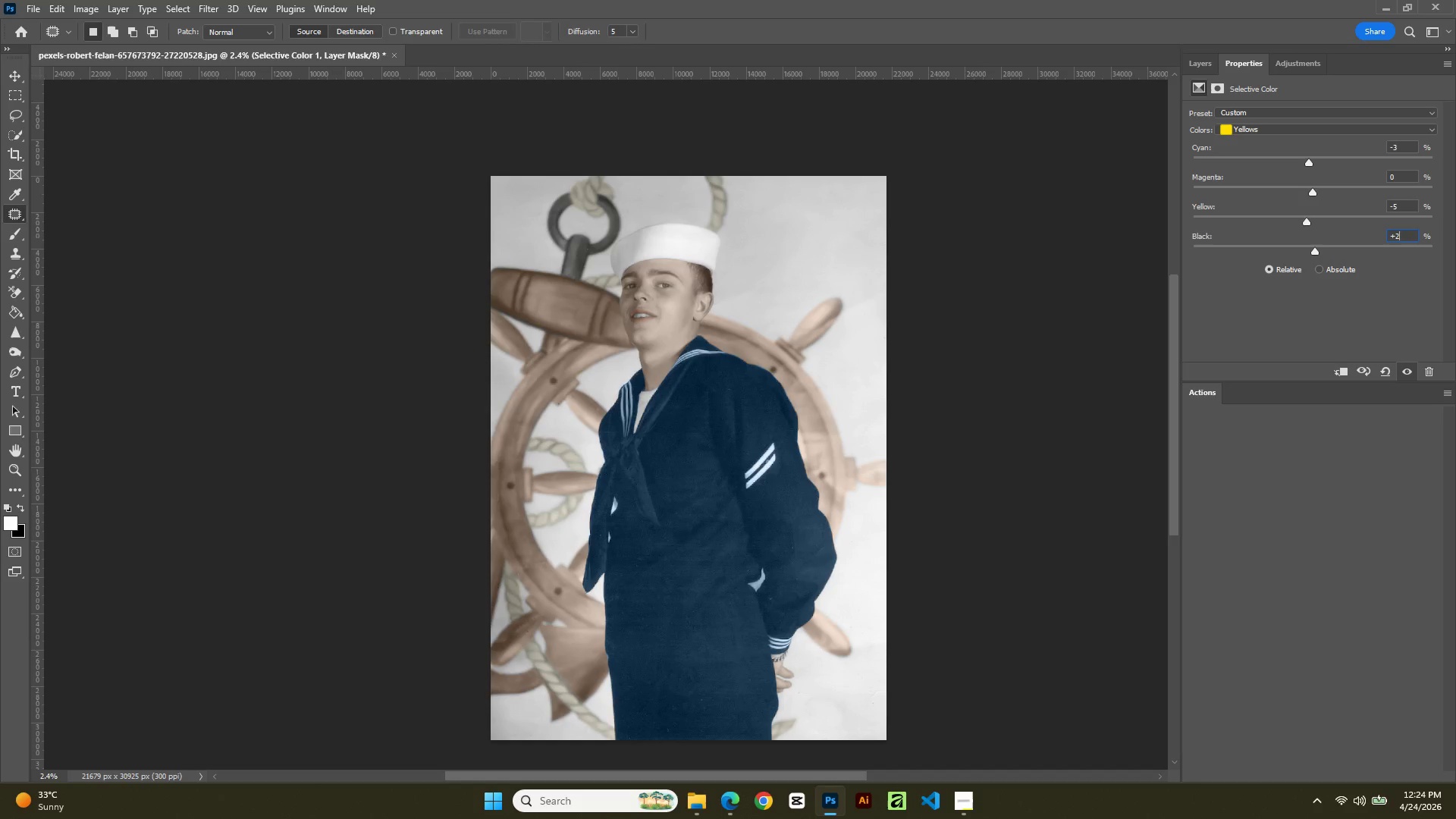 
key(Numpad2)
 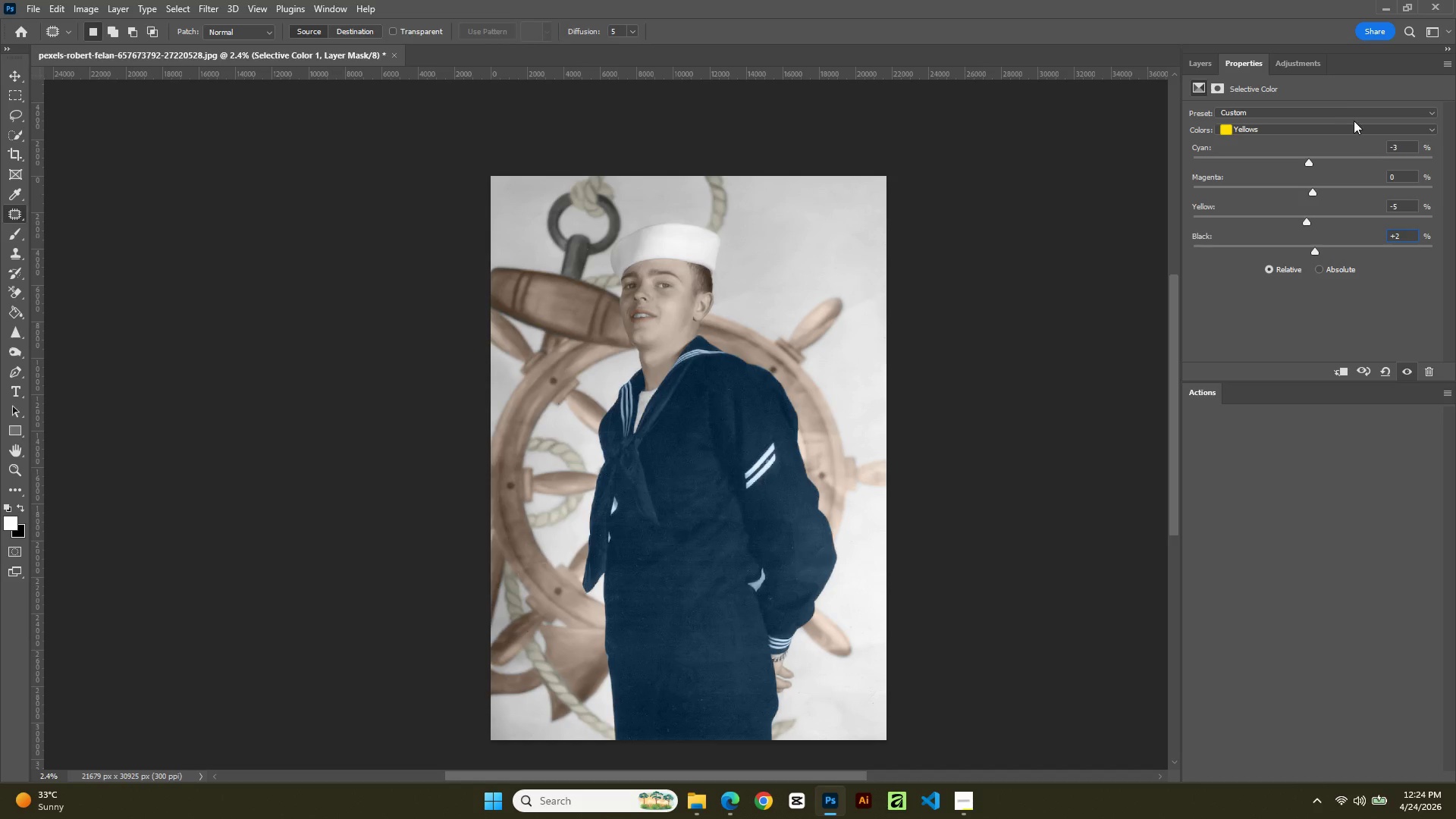 
left_click([1306, 127])
 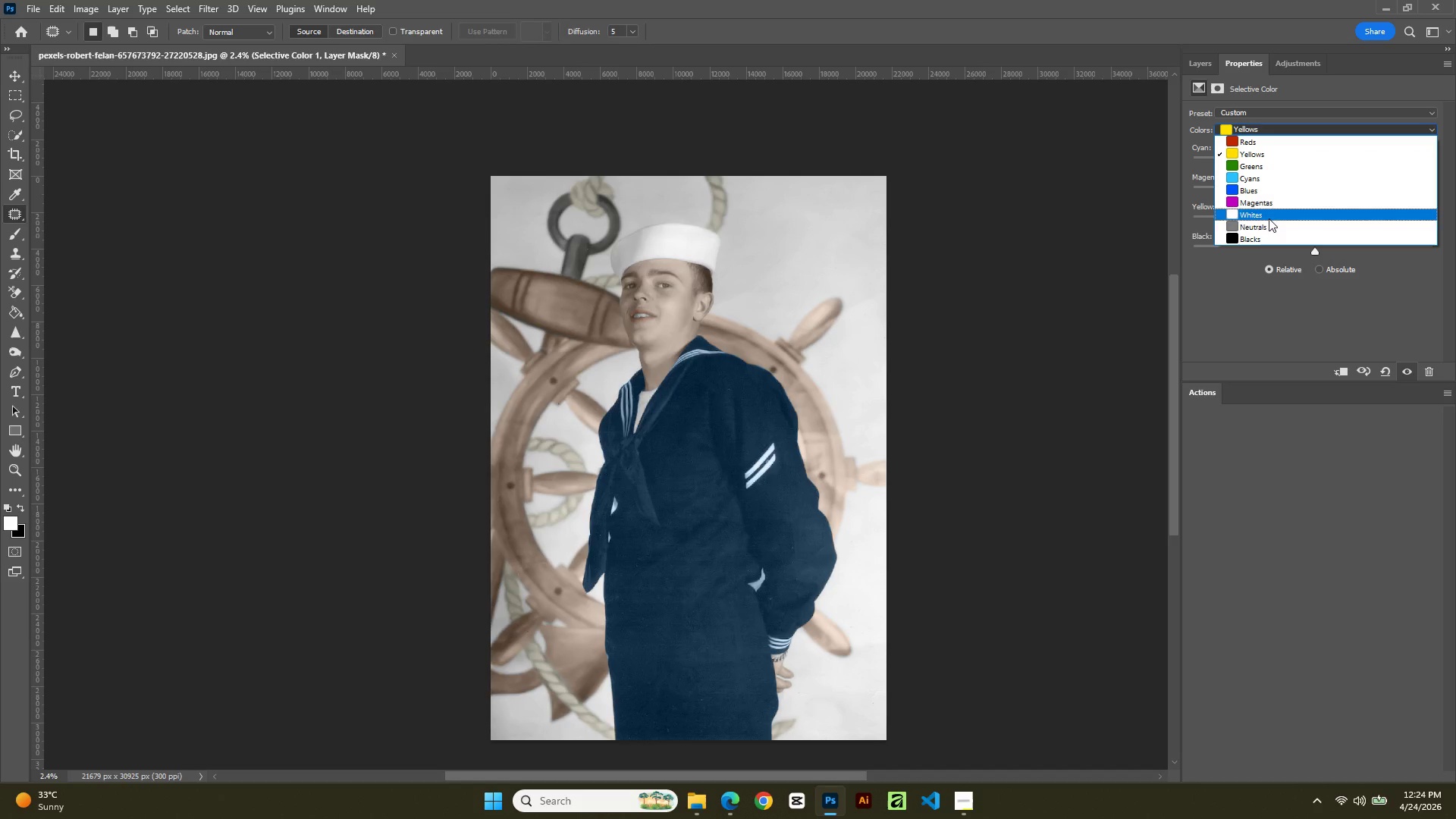 
left_click([1268, 228])
 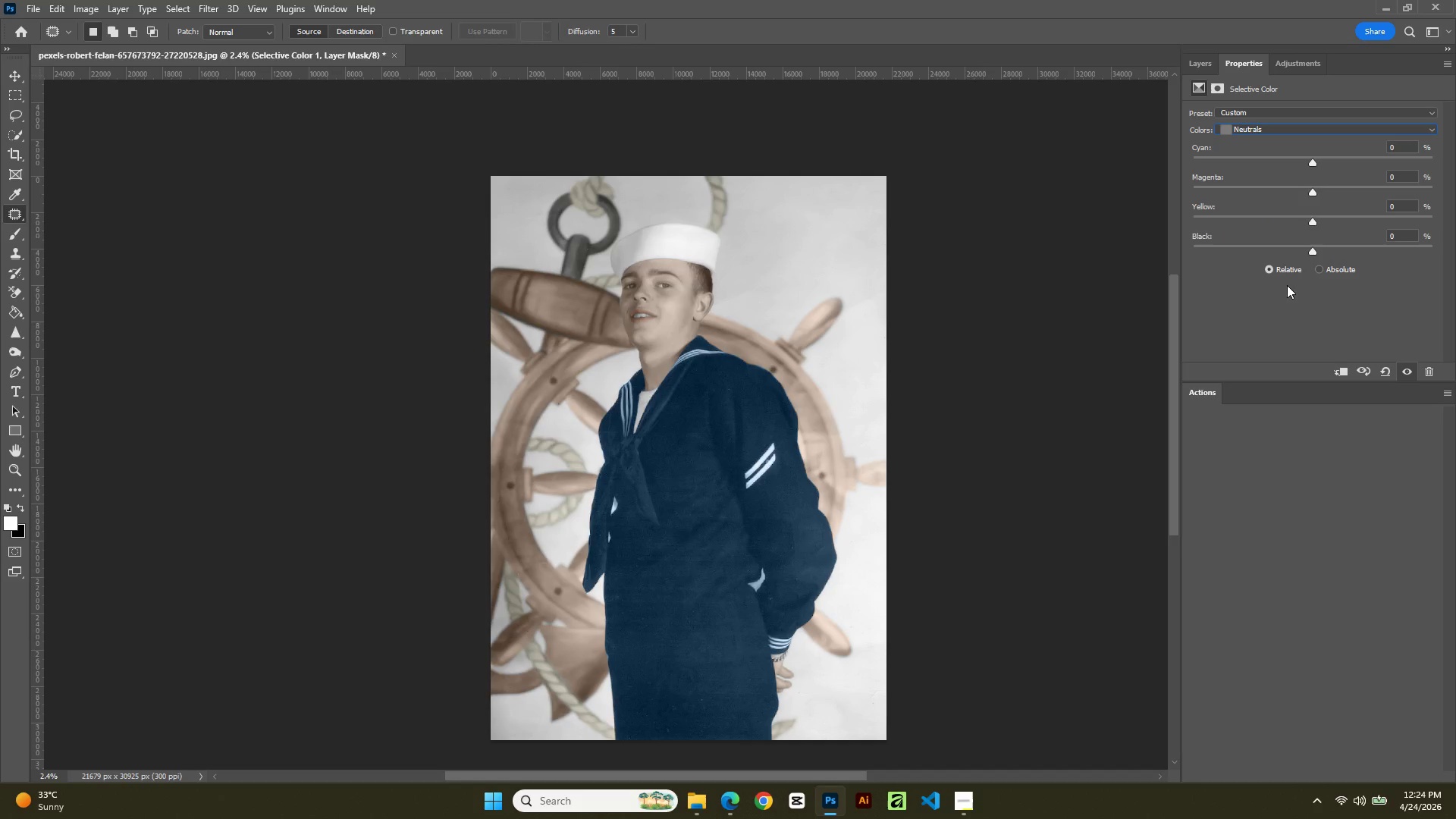 
wait(8.67)
 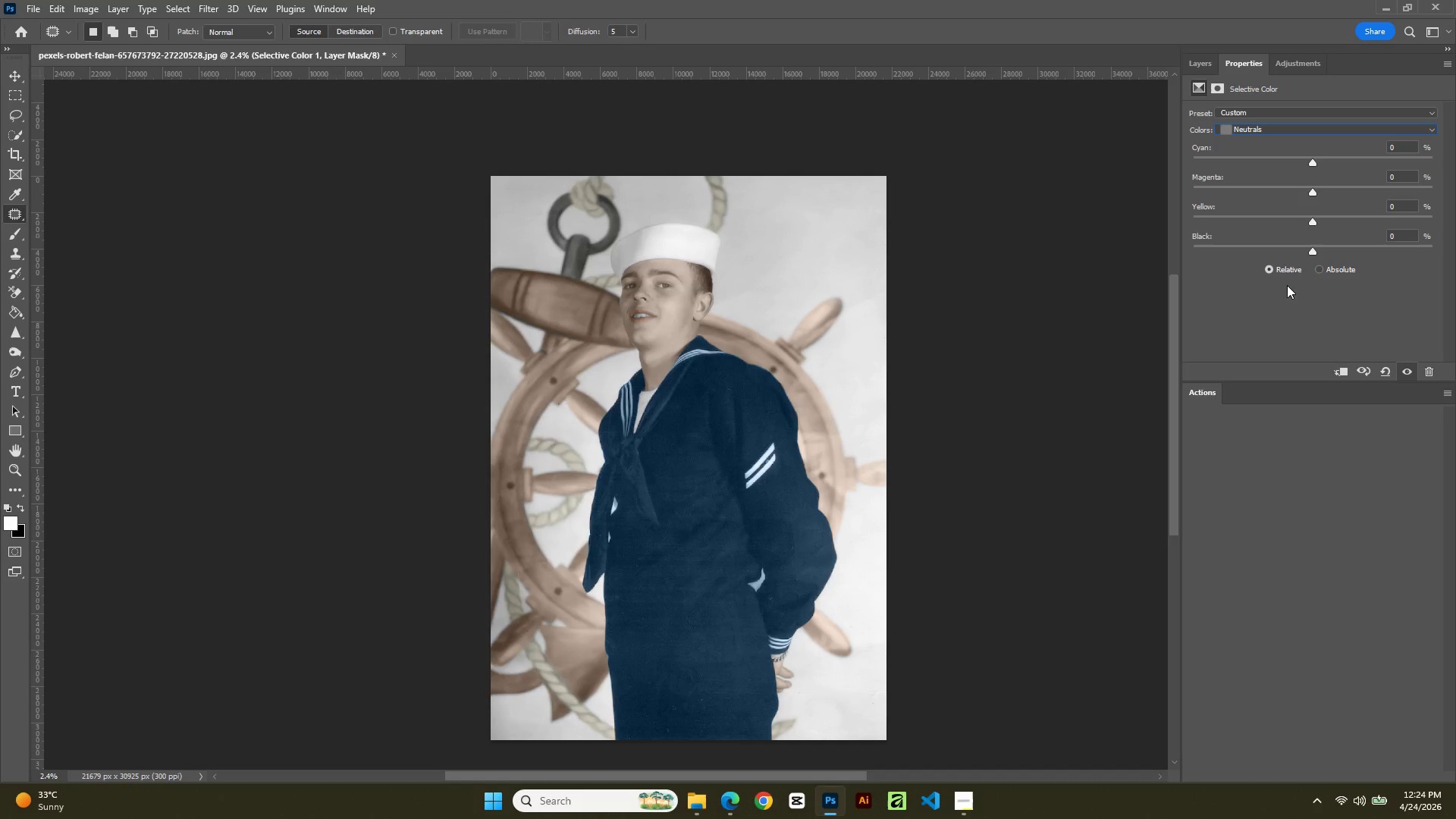 
left_click_drag(start_coordinate=[1404, 204], to_coordinate=[1298, 210])
 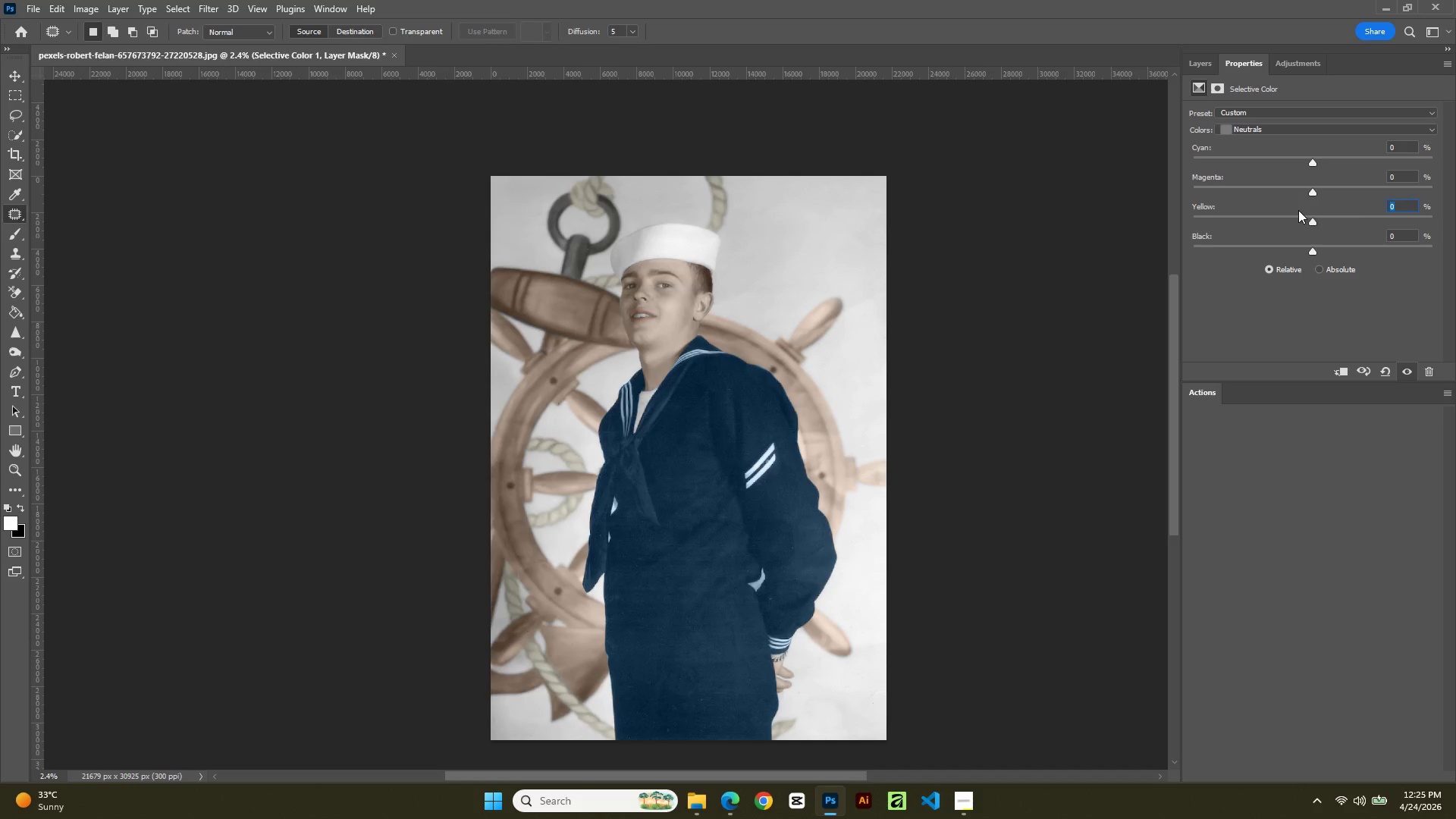 
key(NumpadSubtract)
 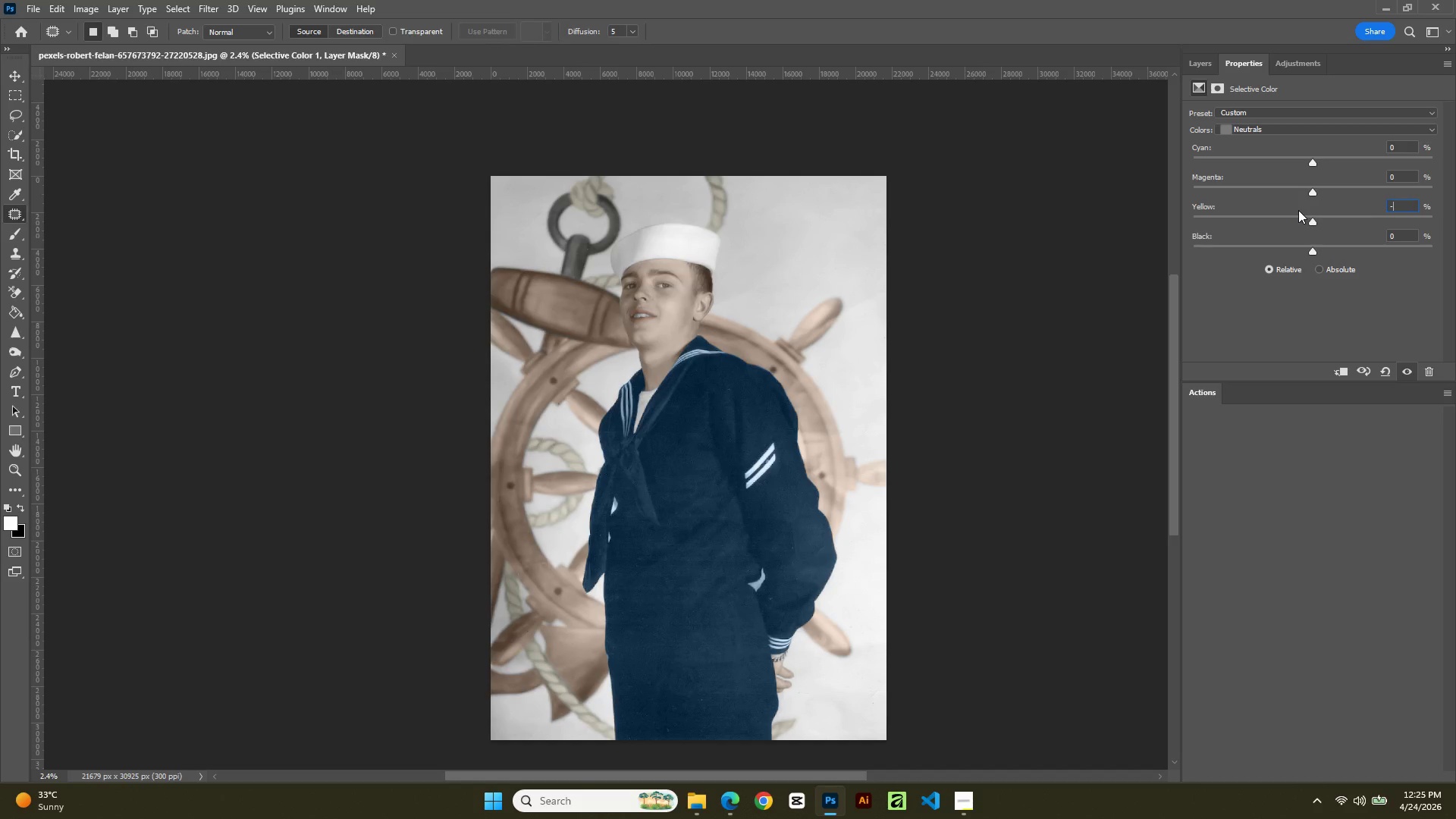 
key(Numpad2)
 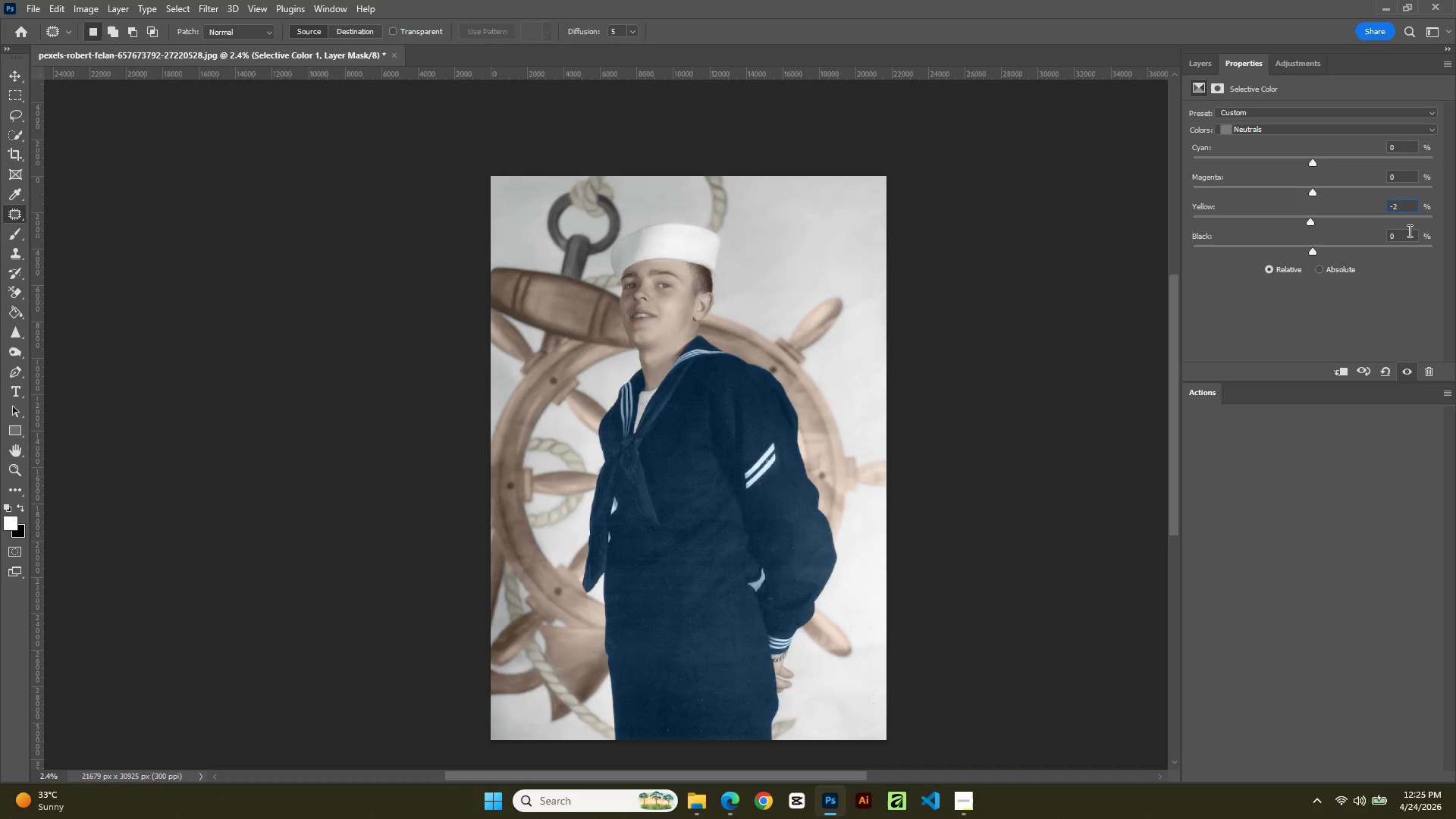 
double_click([1405, 234])
 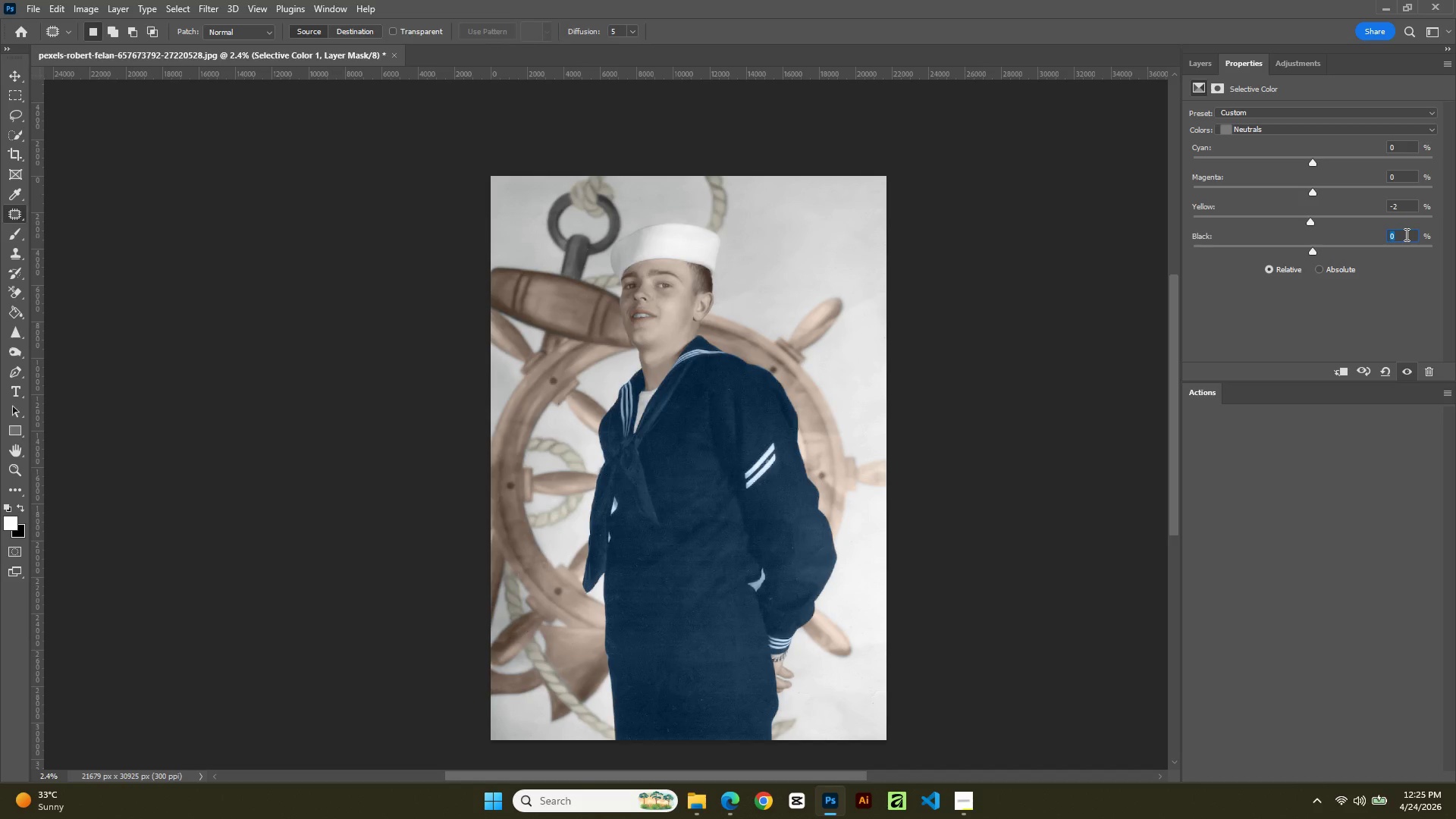 
key(NumpadAdd)
 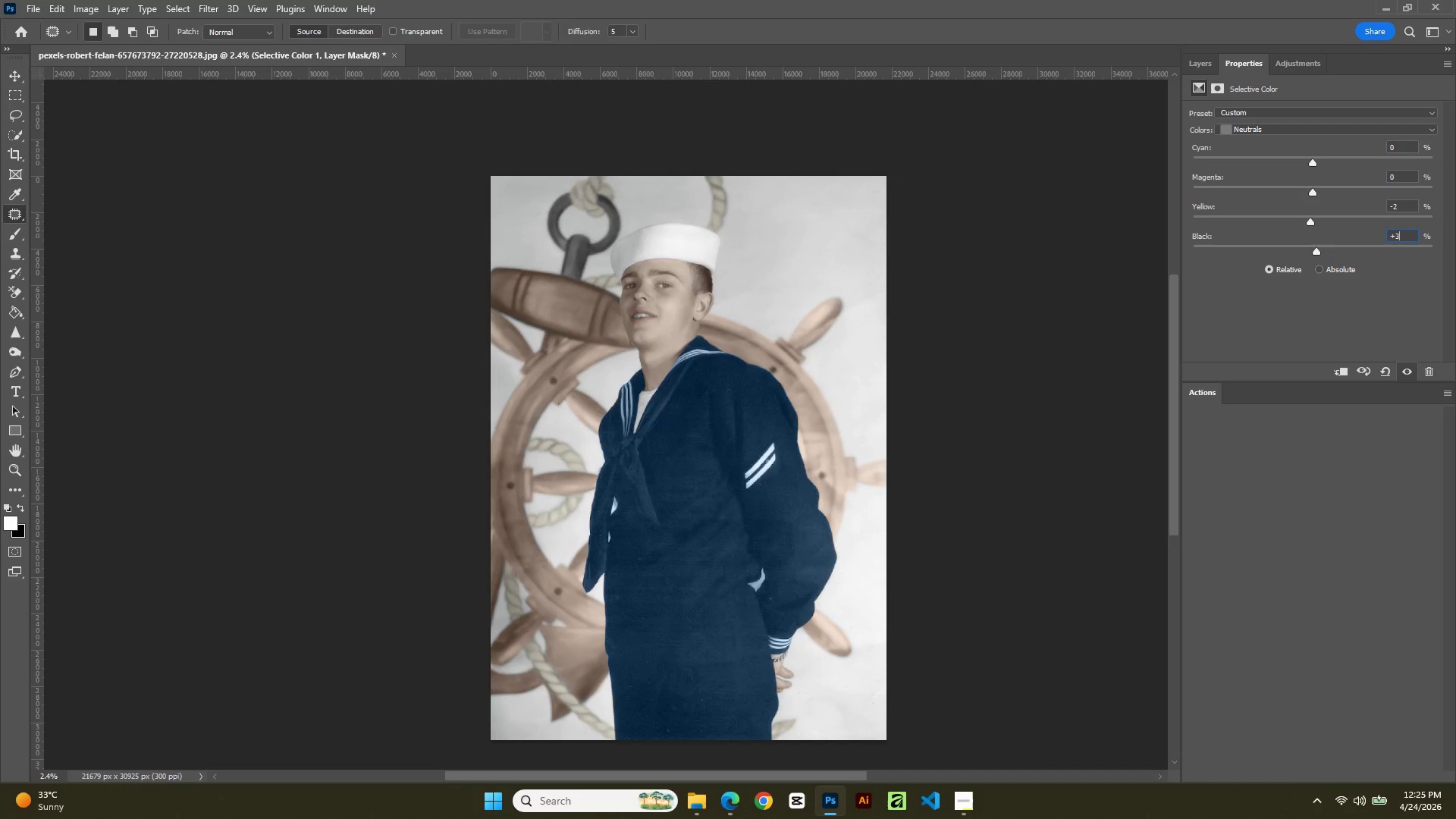 
key(Numpad3)
 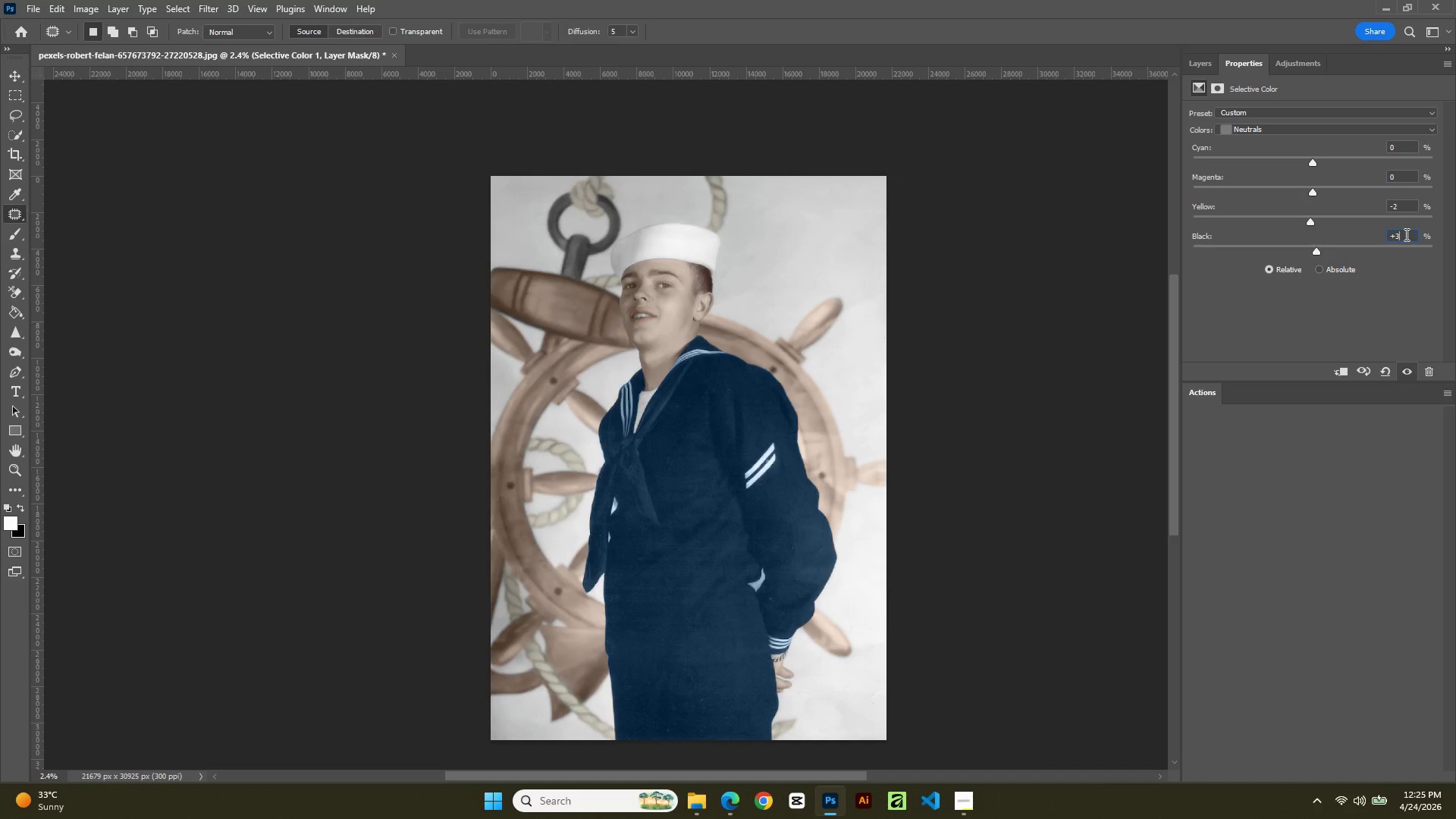 
wait(10.55)
 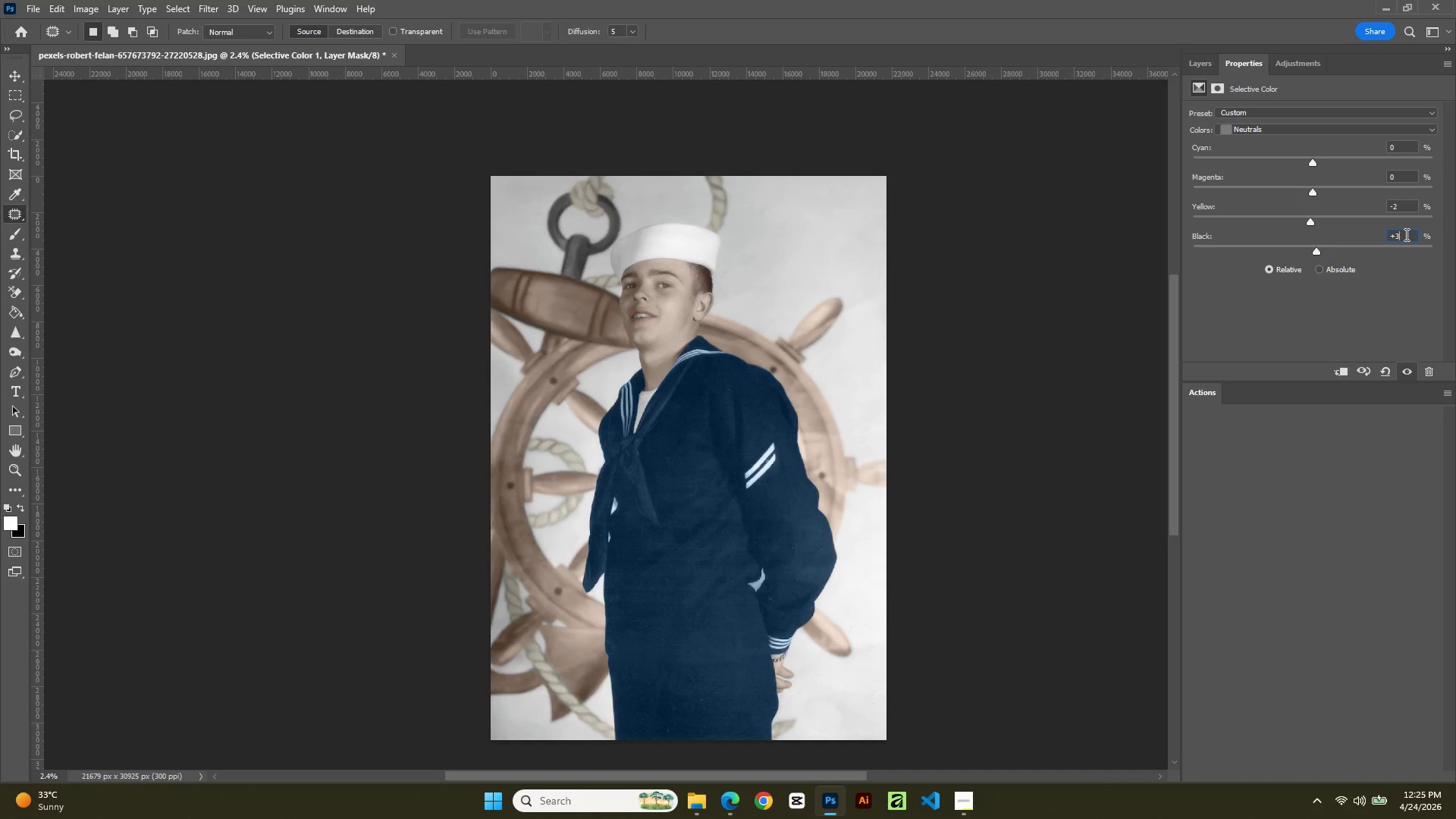 
left_click([1203, 67])
 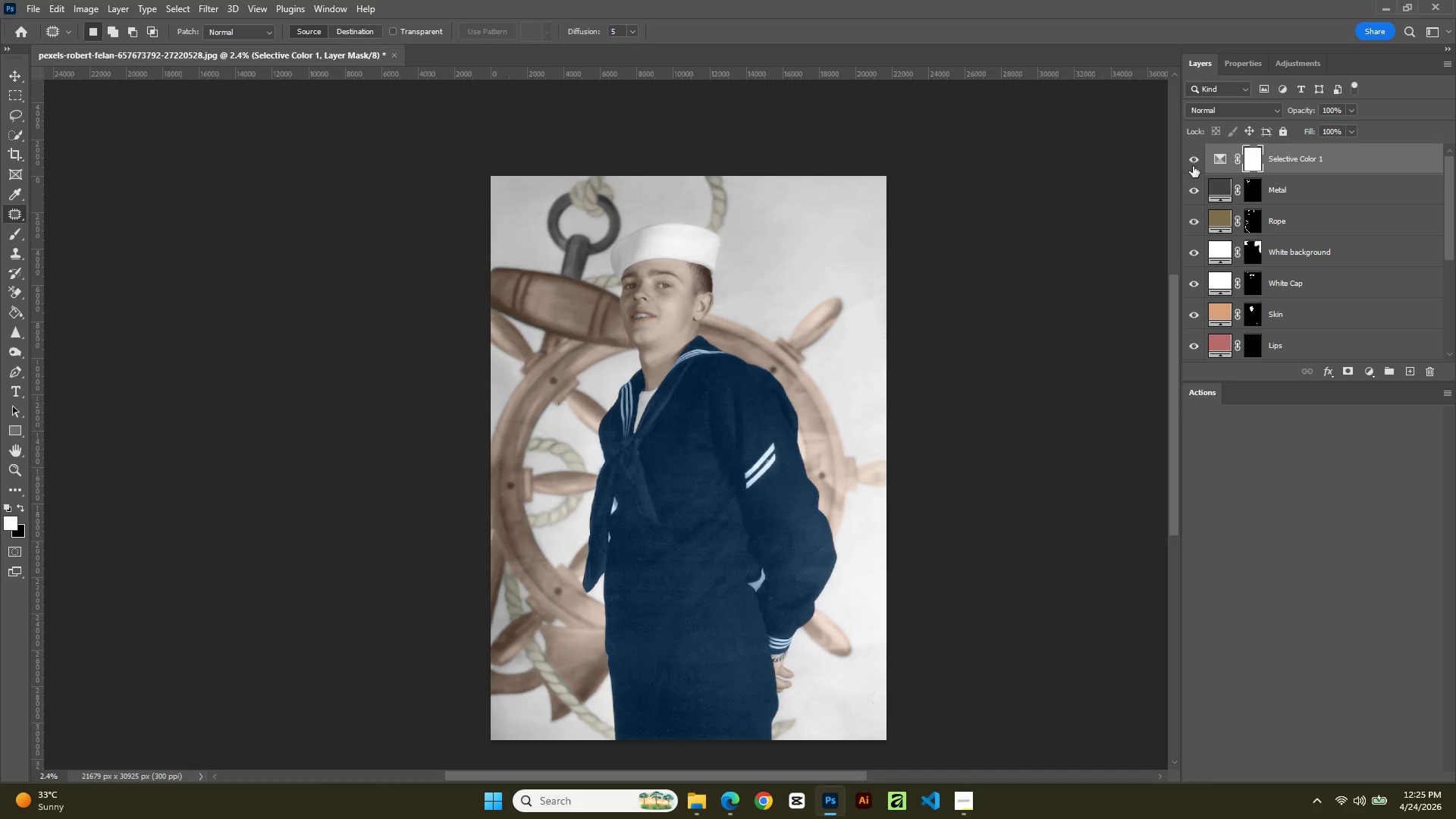 
left_click([1198, 156])
 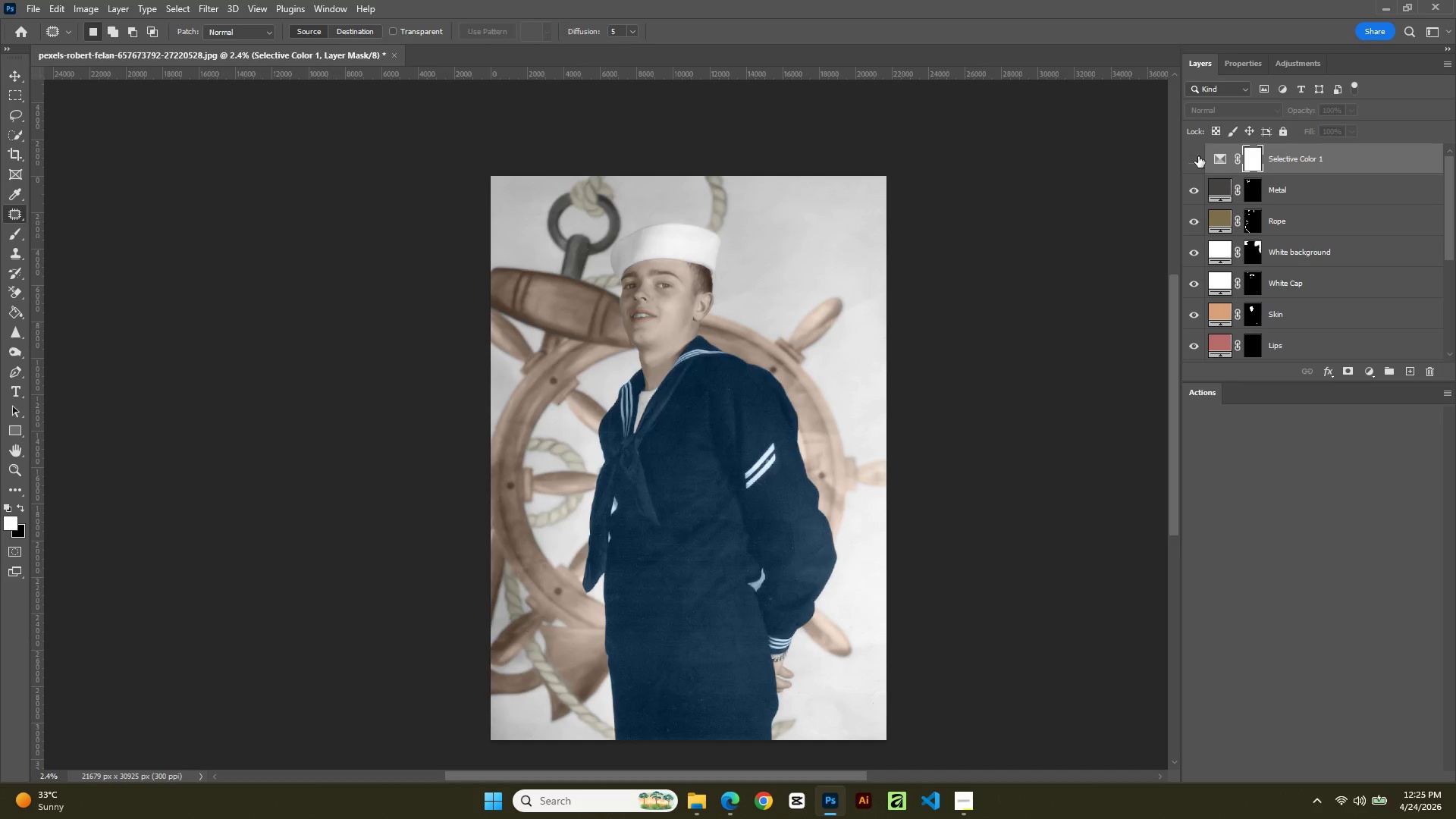 
left_click([1198, 156])
 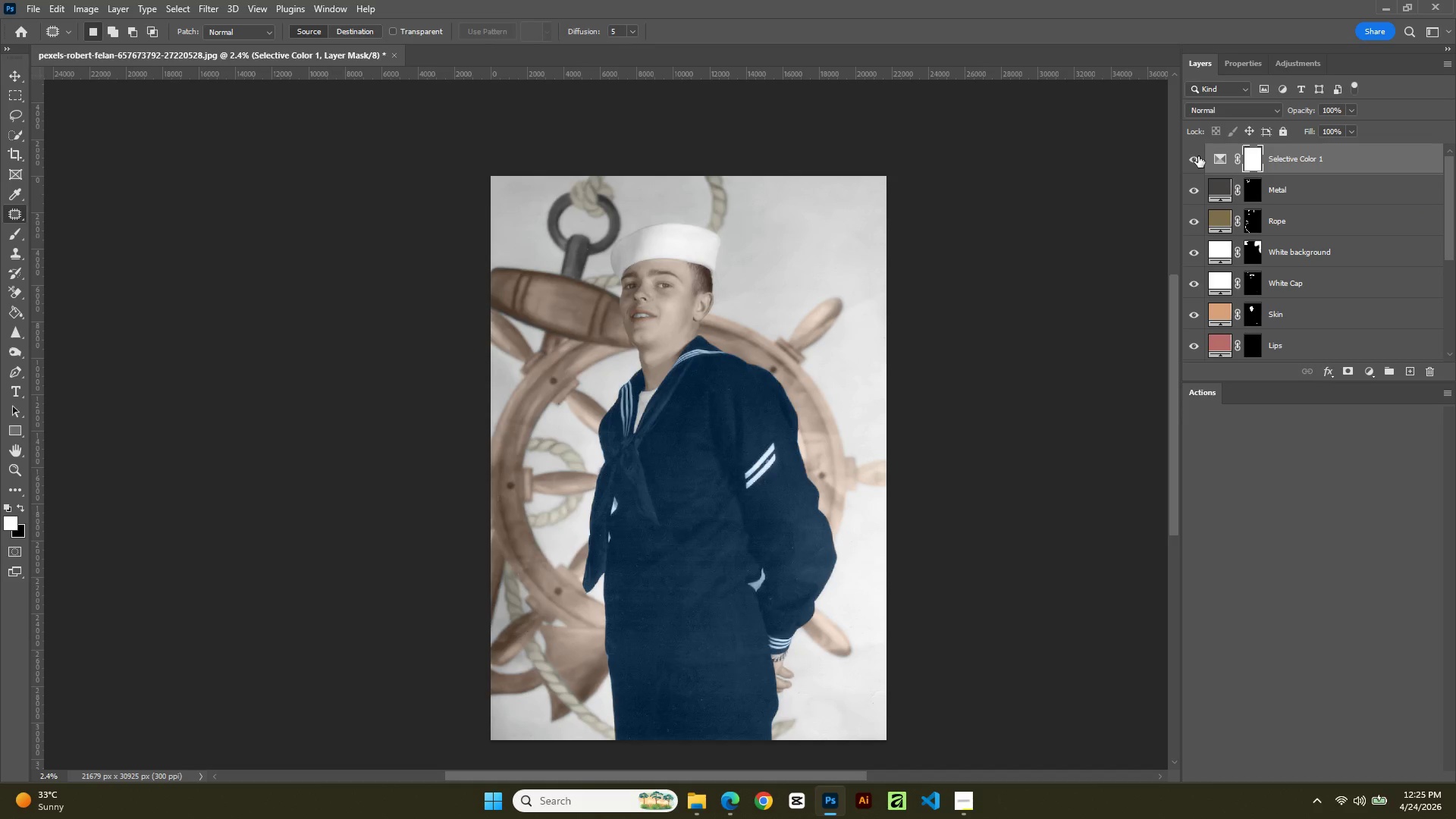 
left_click([1198, 156])
 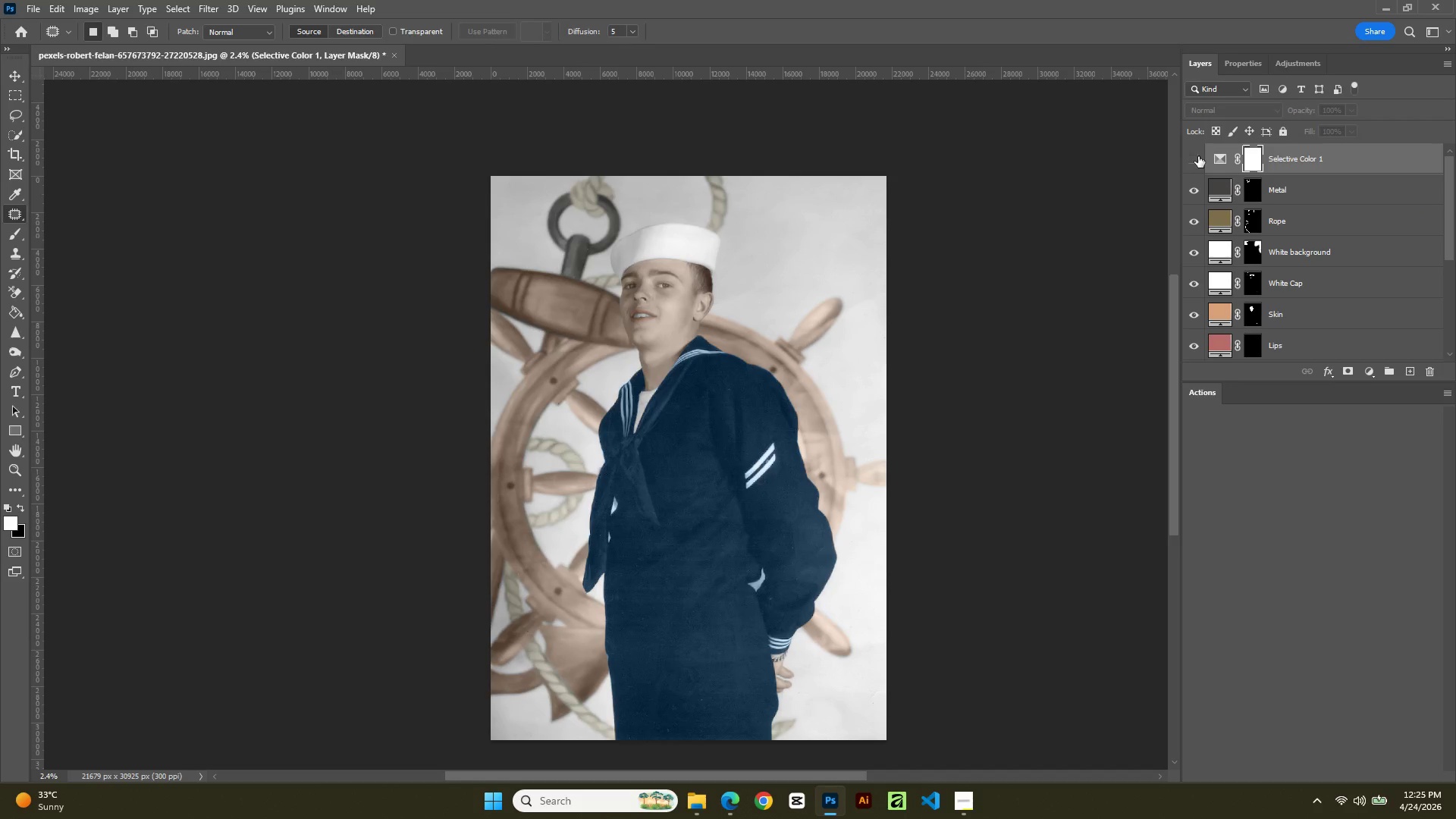 
left_click([1198, 156])
 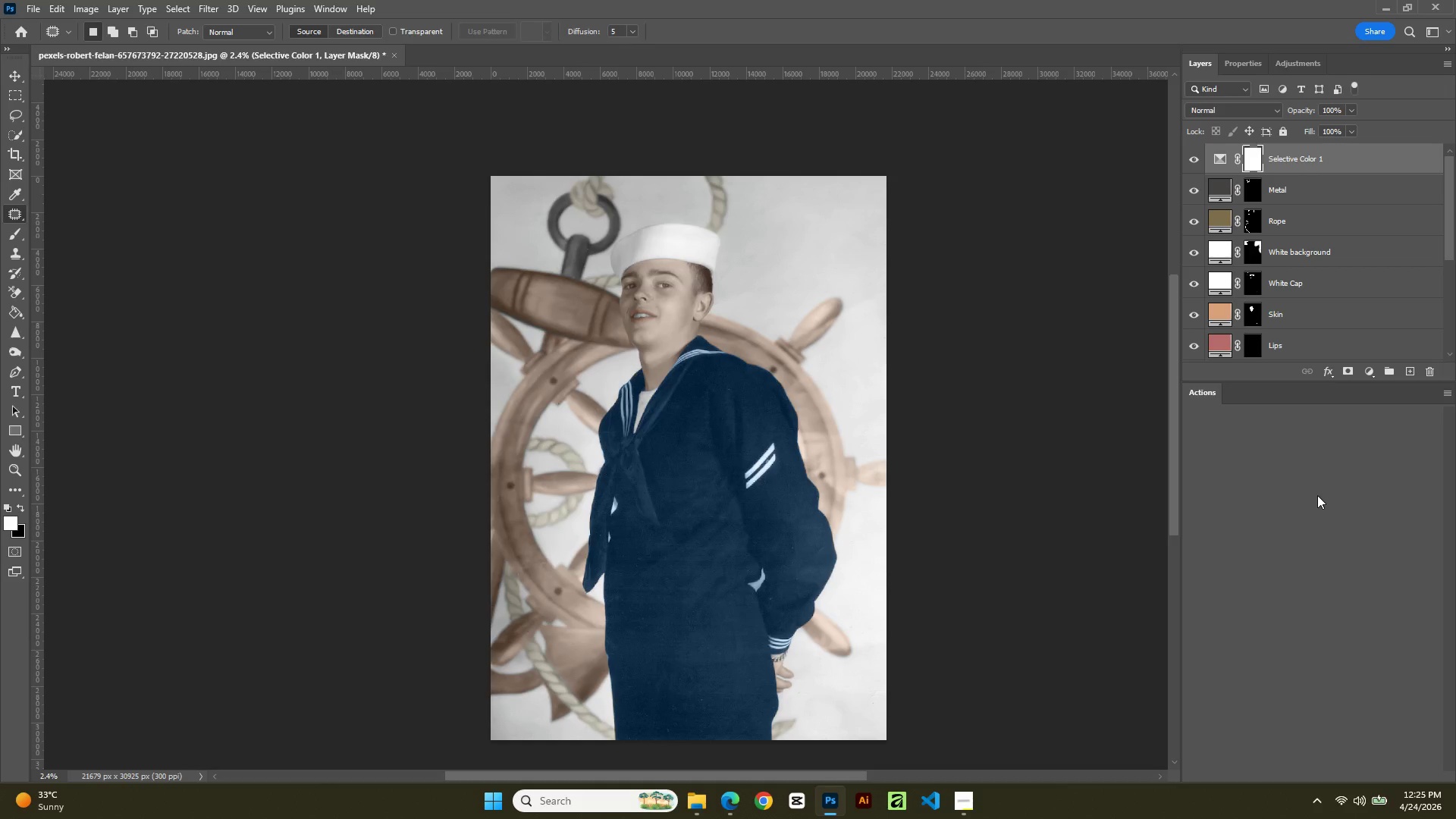 
wait(41.36)
 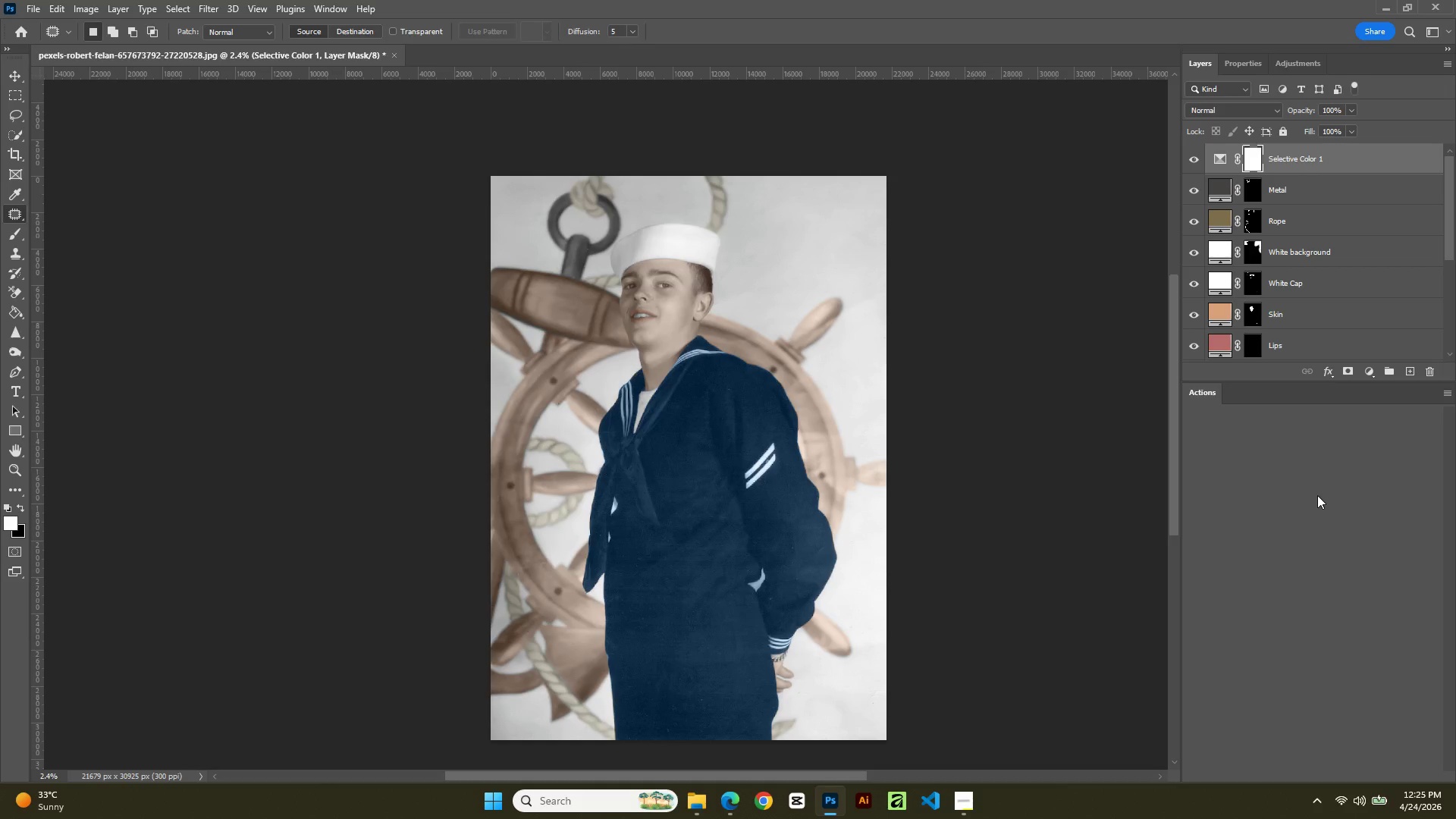 
left_click([1369, 373])
 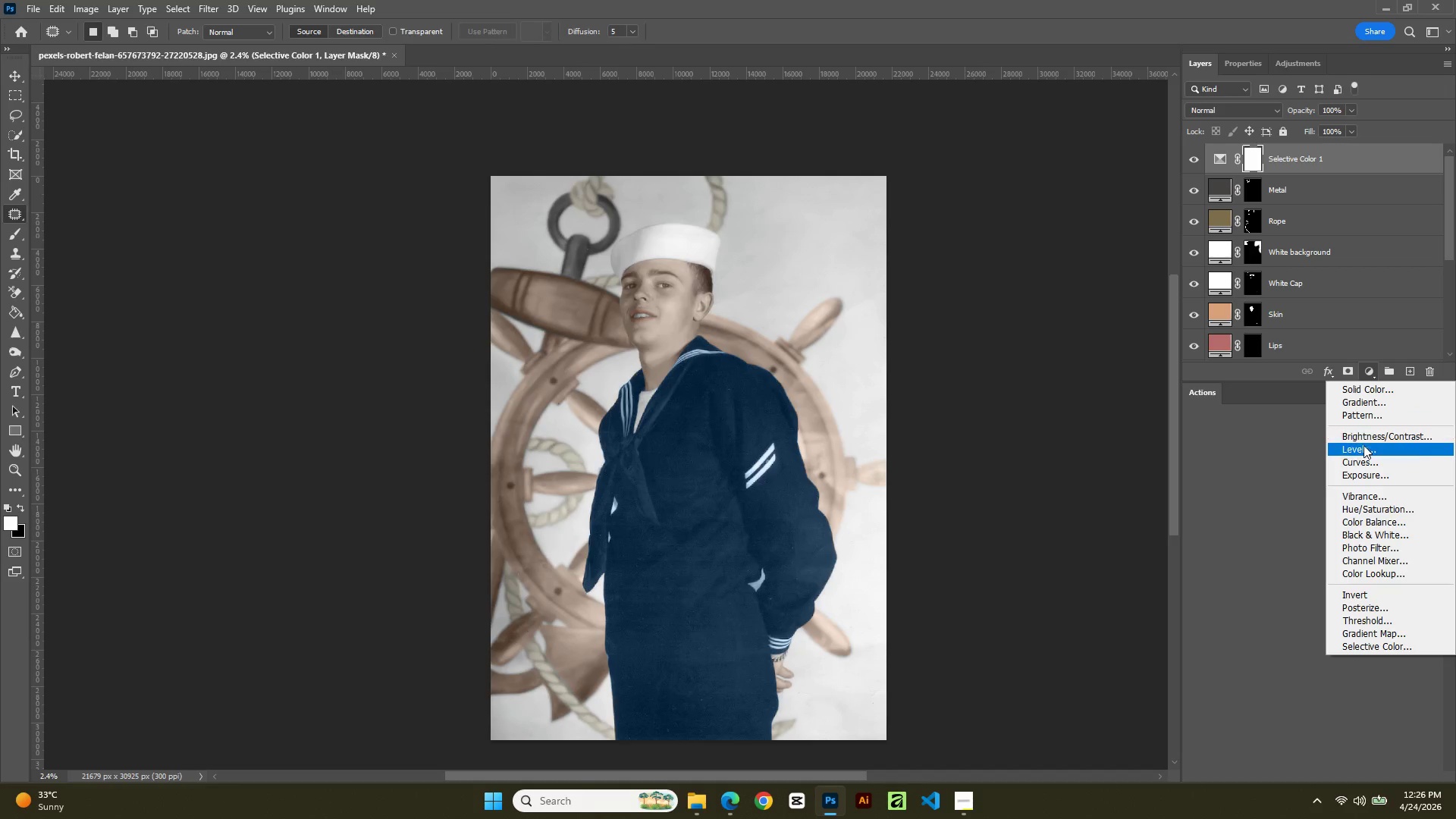 
left_click([1361, 465])
 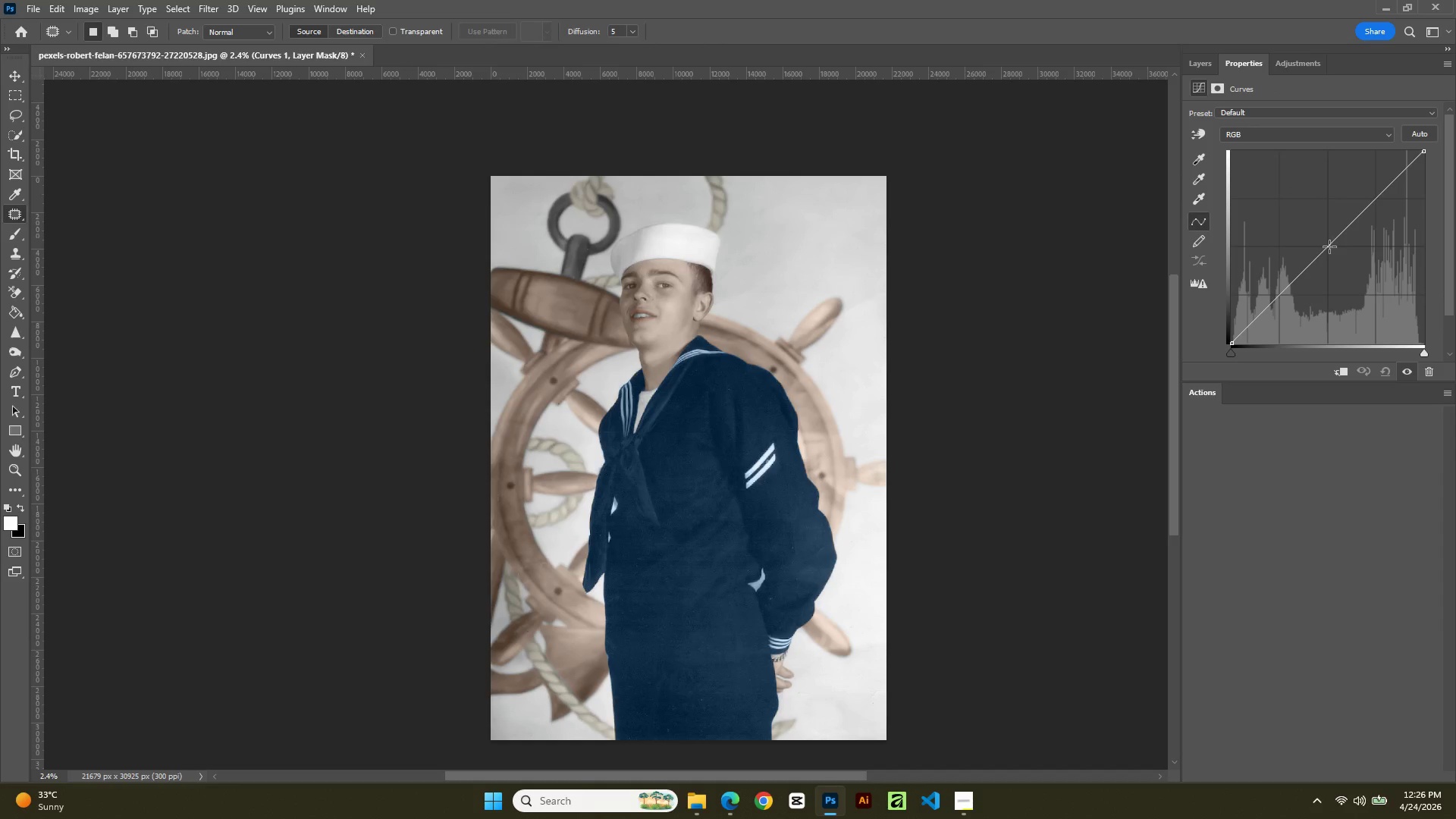 
left_click_drag(start_coordinate=[1329, 246], to_coordinate=[1331, 254])
 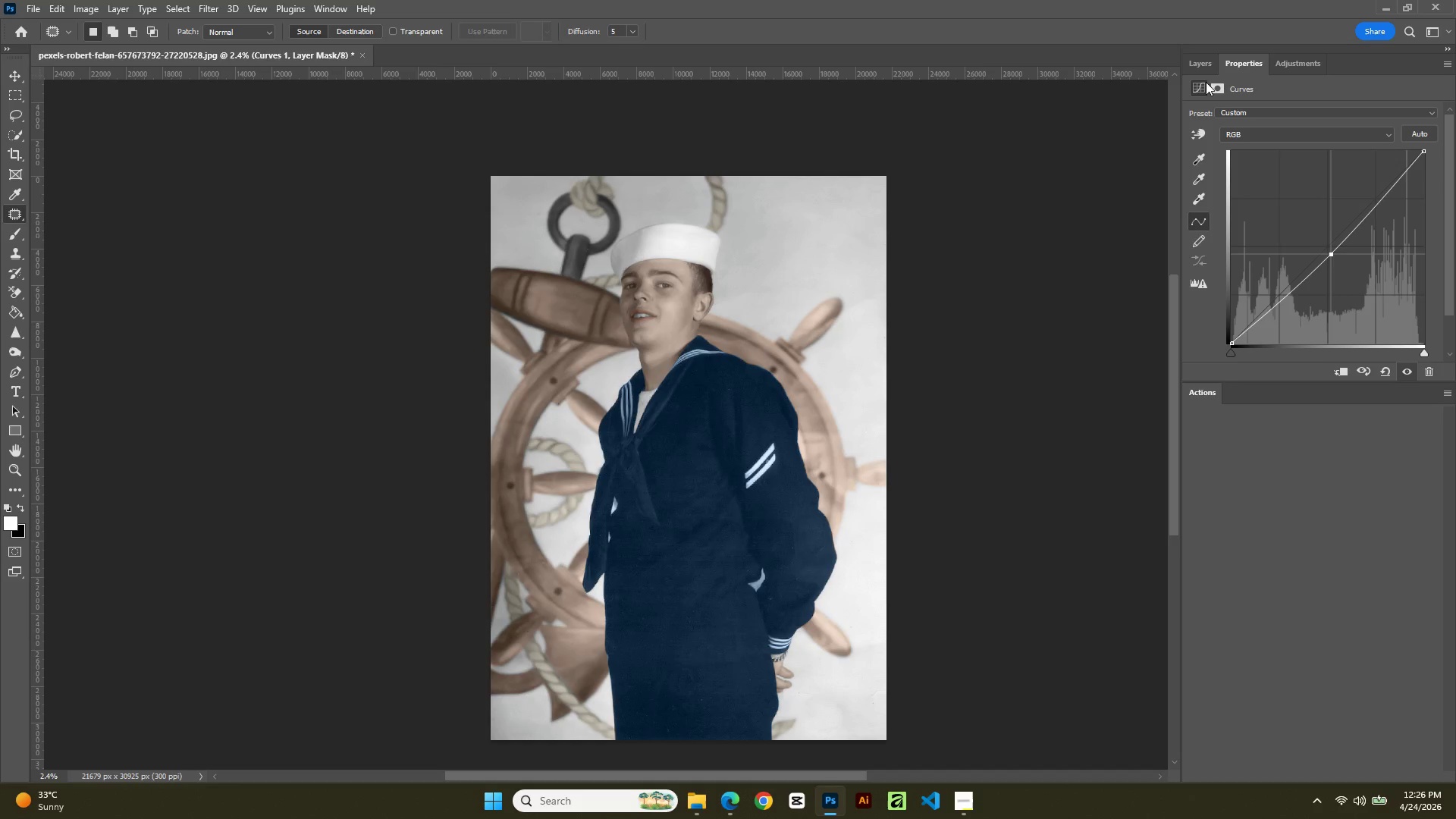 
left_click([1192, 65])
 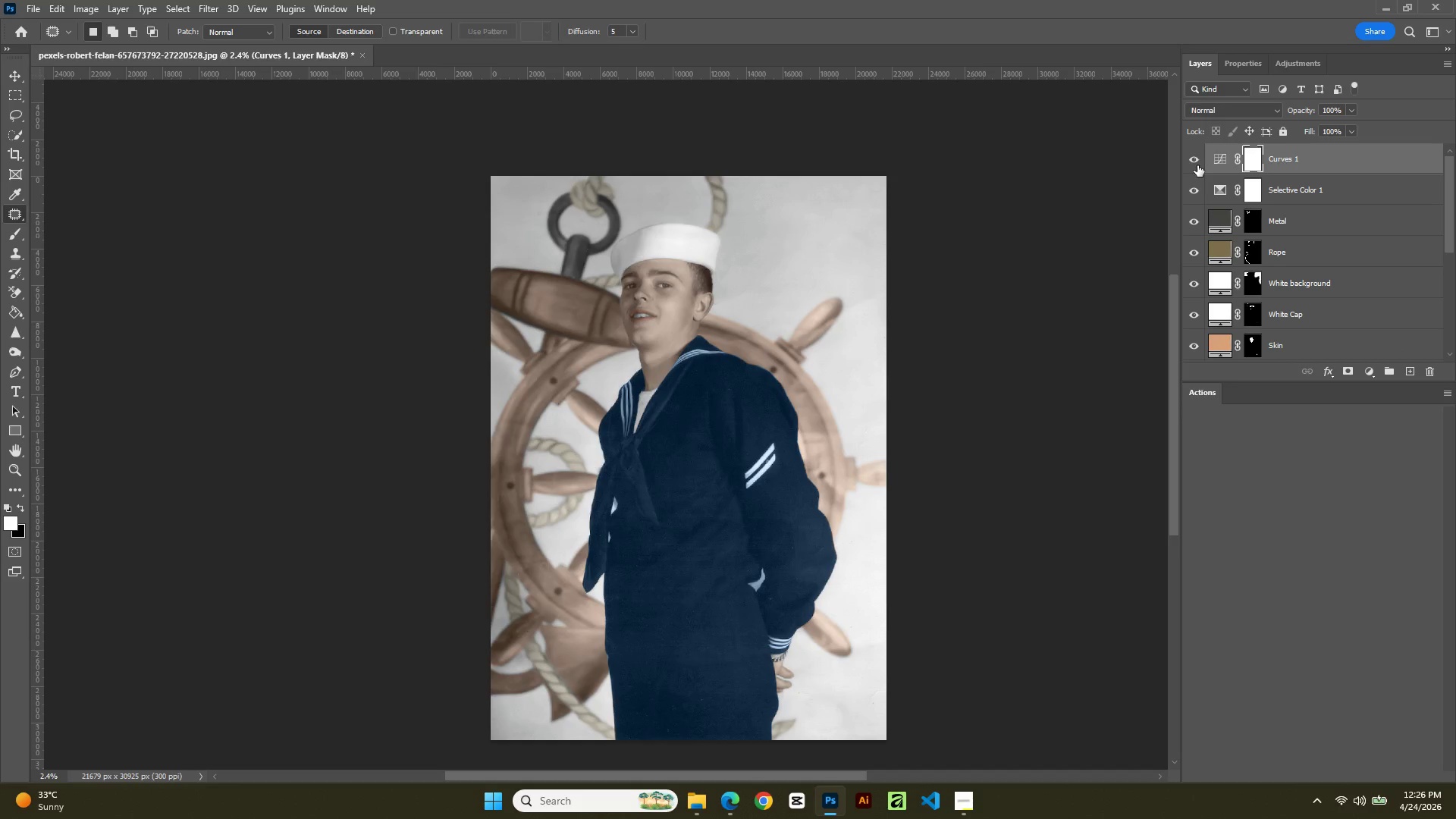 
left_click([1197, 157])
 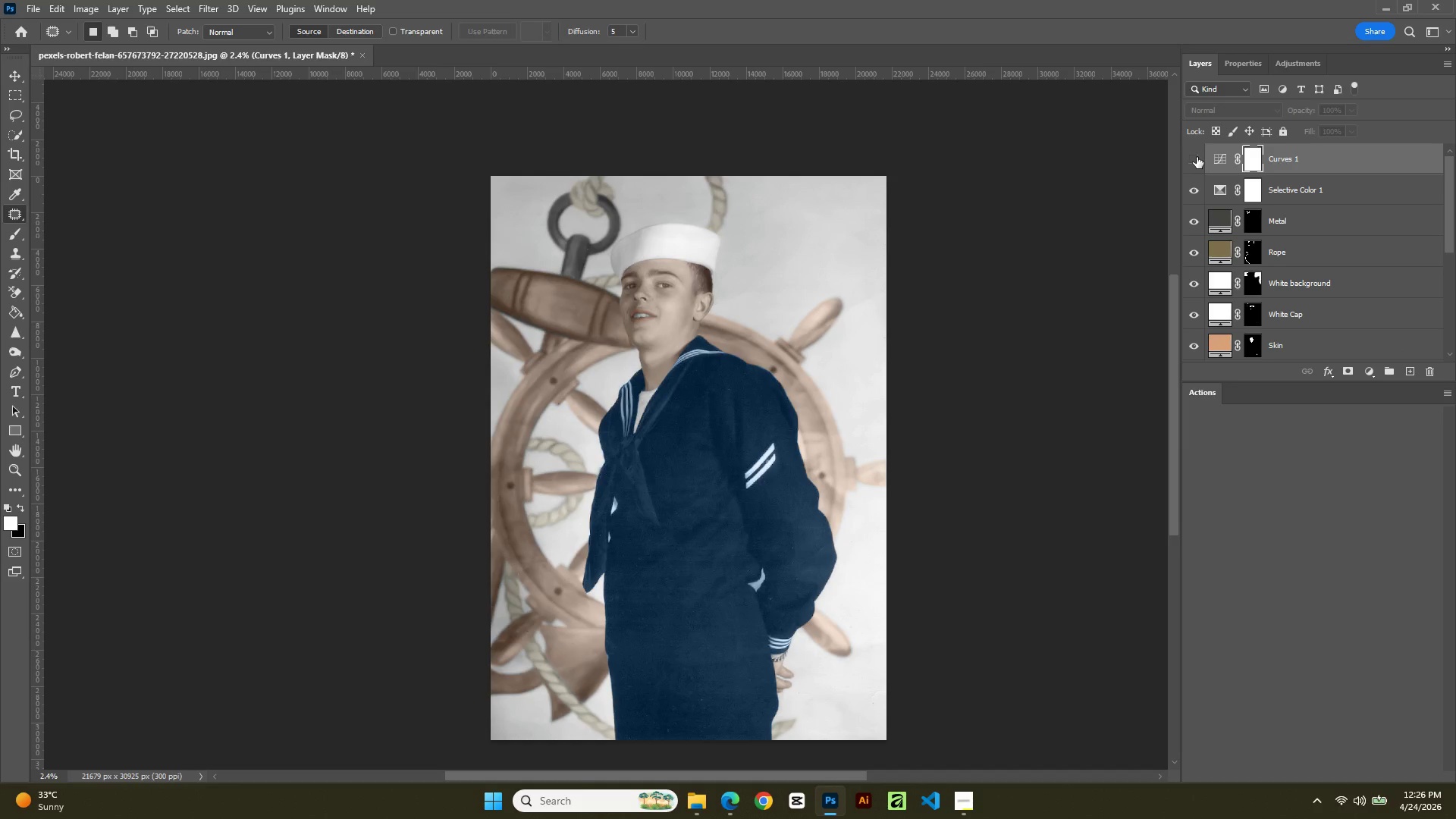 
left_click([1197, 157])
 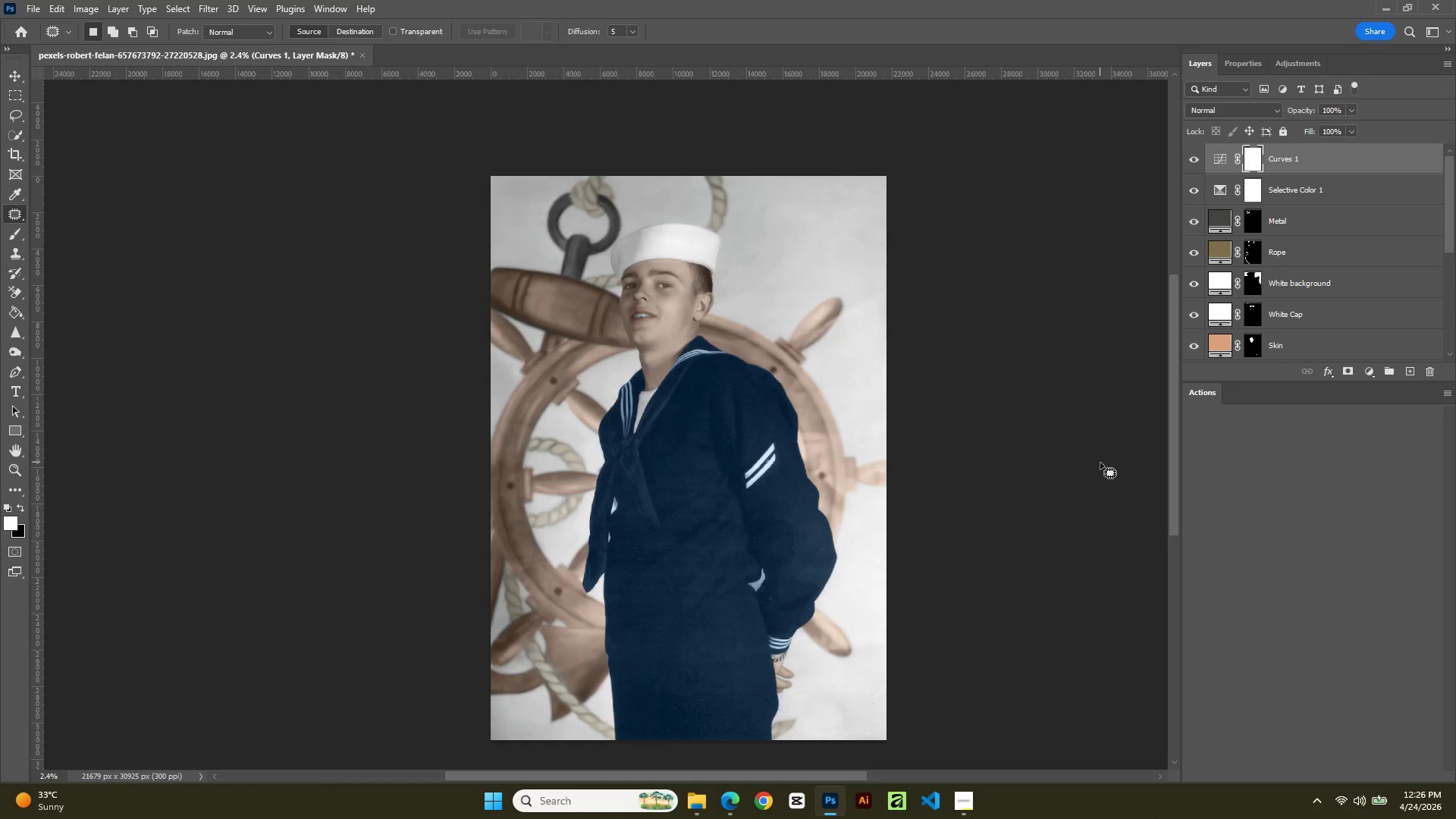 
wait(13.58)
 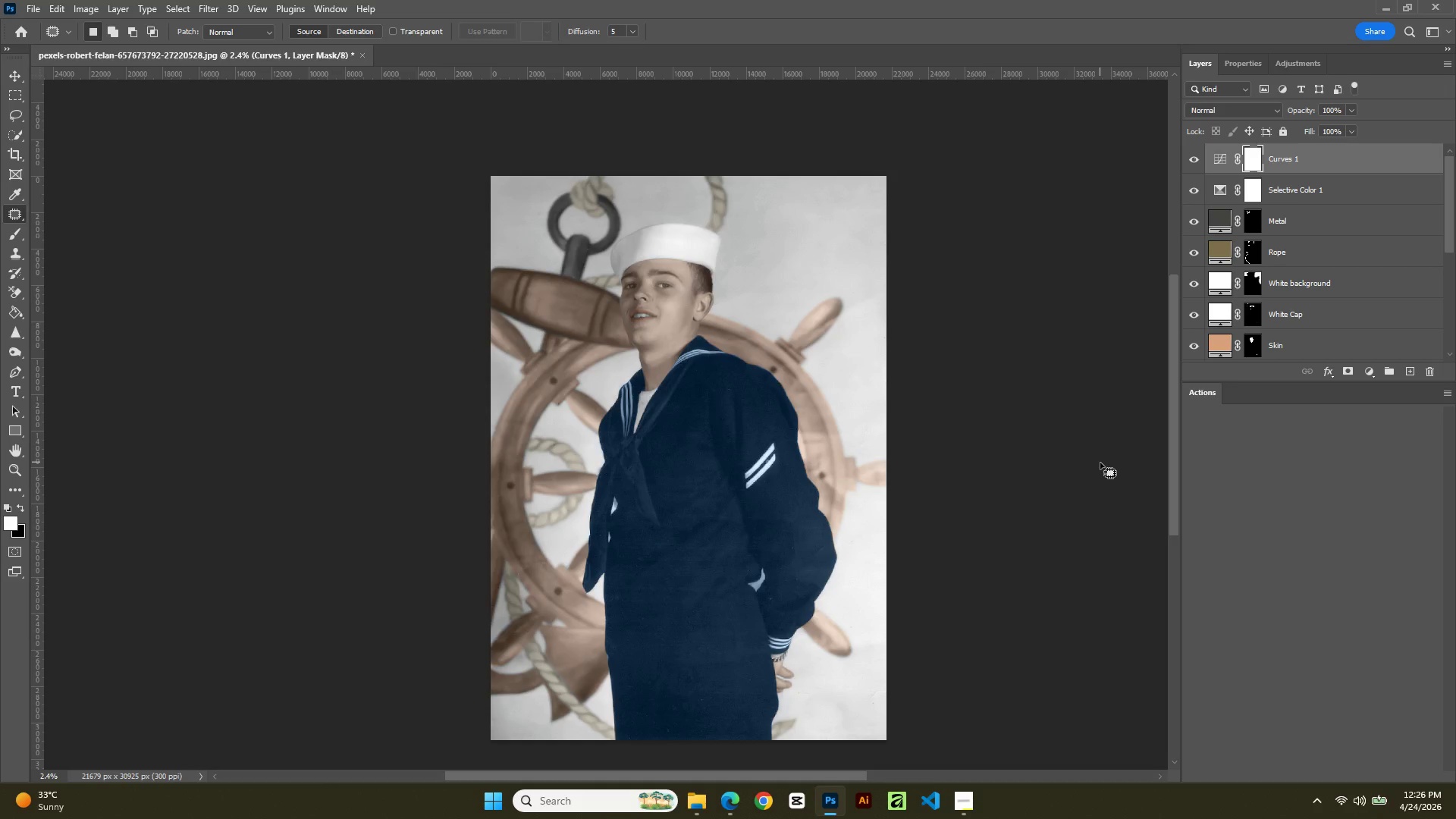 
scroll: coordinate [1317, 265], scroll_direction: down, amount: 5.0
 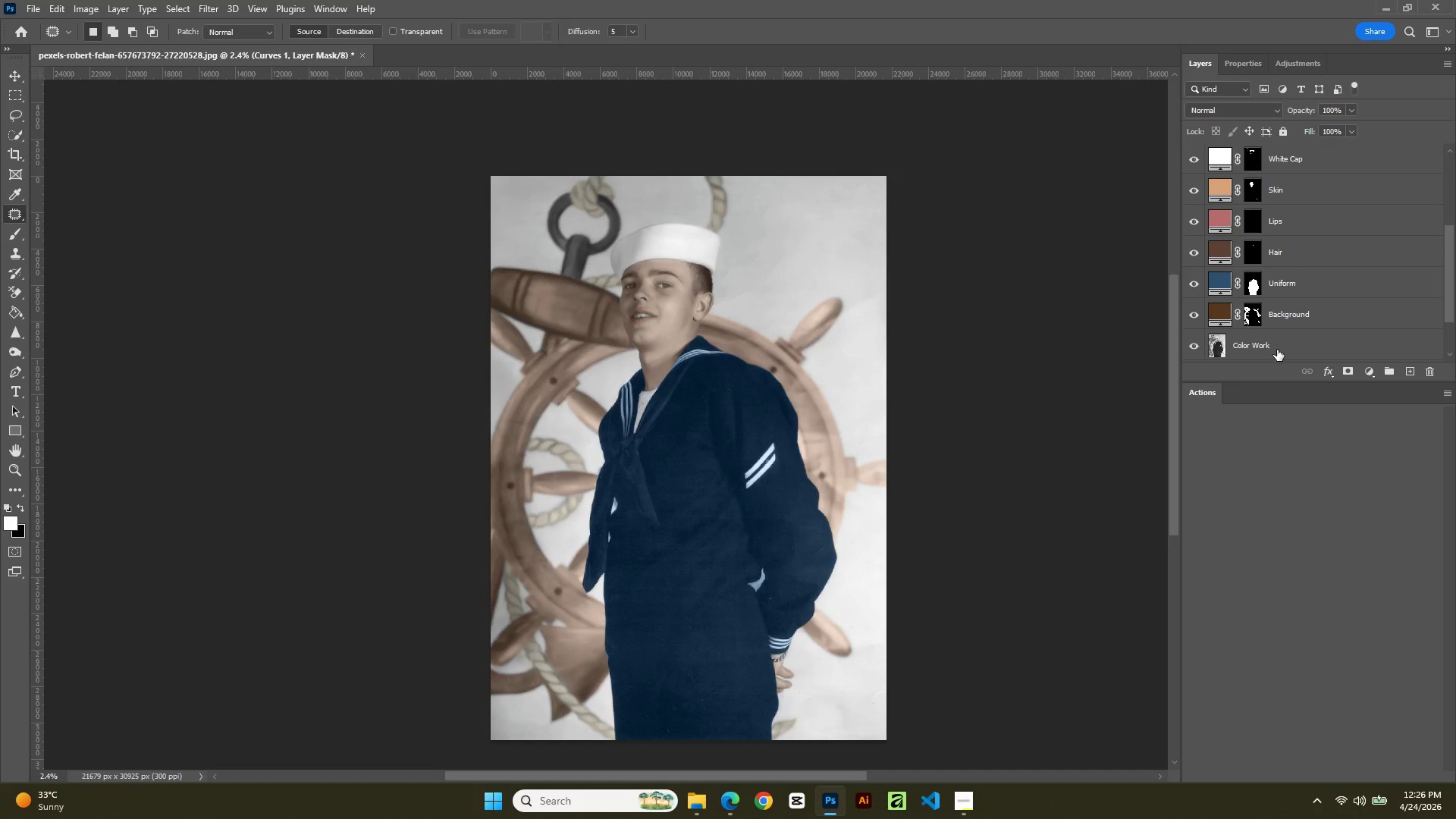 
left_click([1277, 350])
 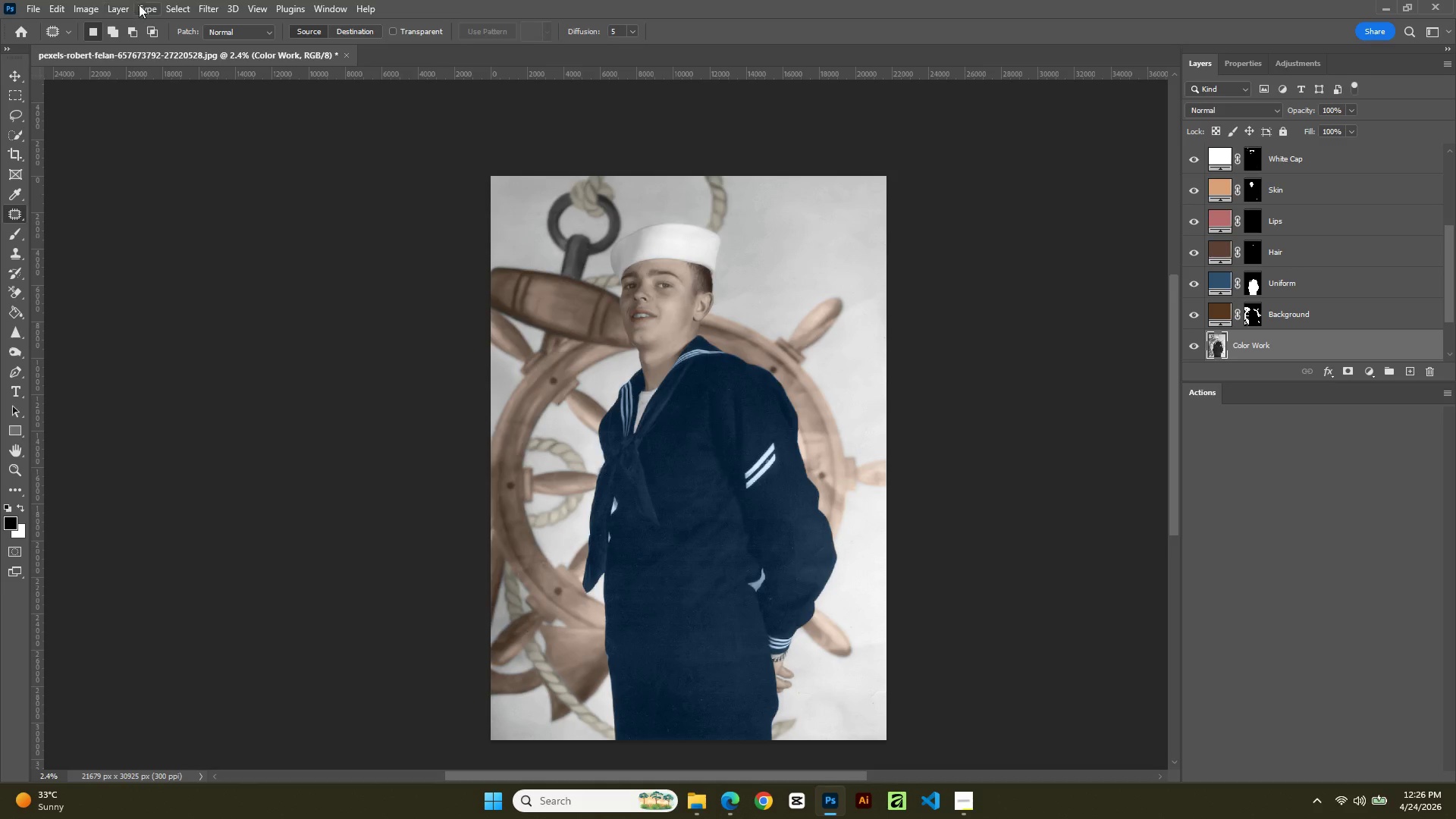 
left_click([219, 1])
 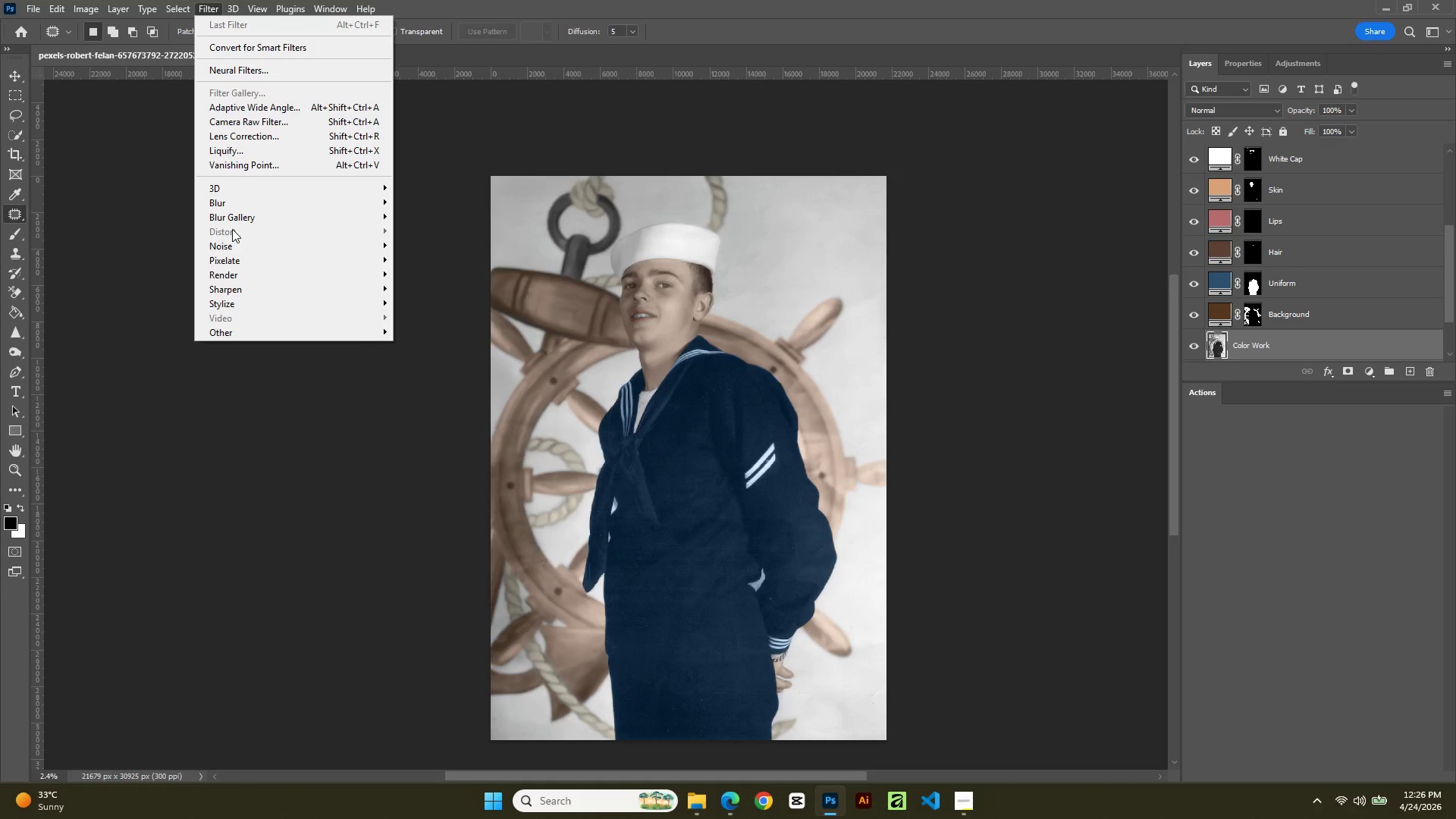 
wait(10.09)
 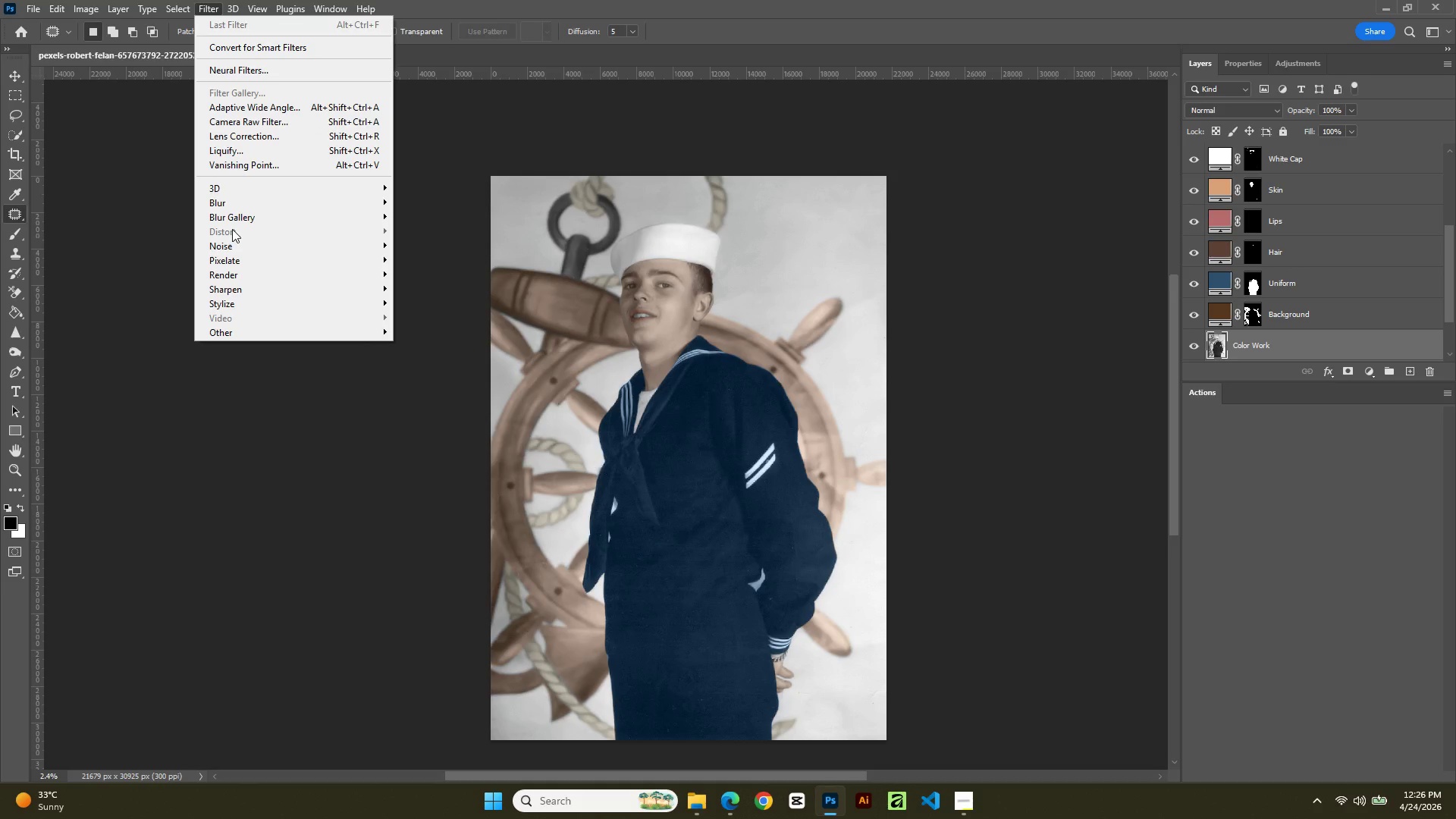 
left_click([409, 249])
 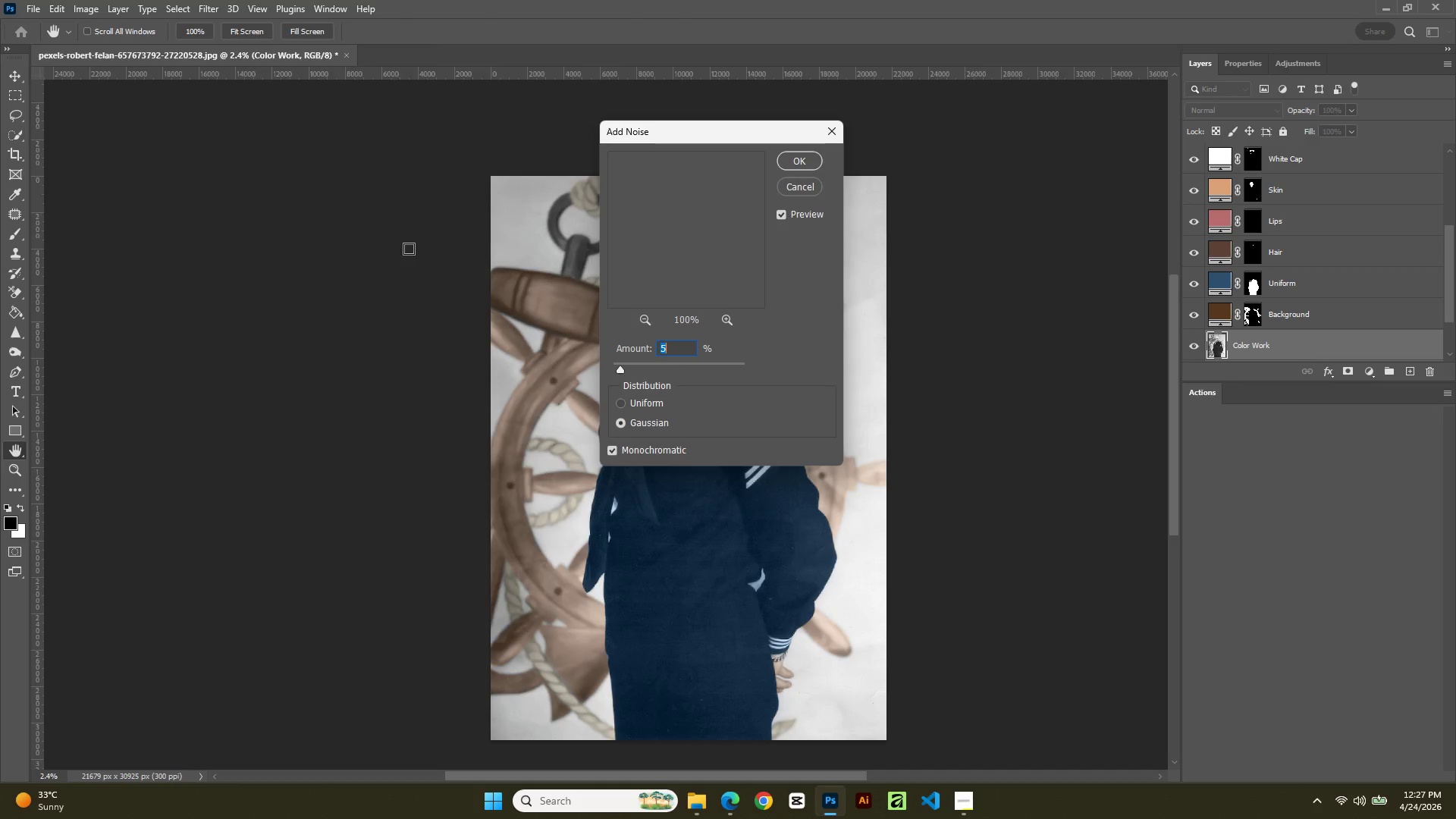 
wait(5.8)
 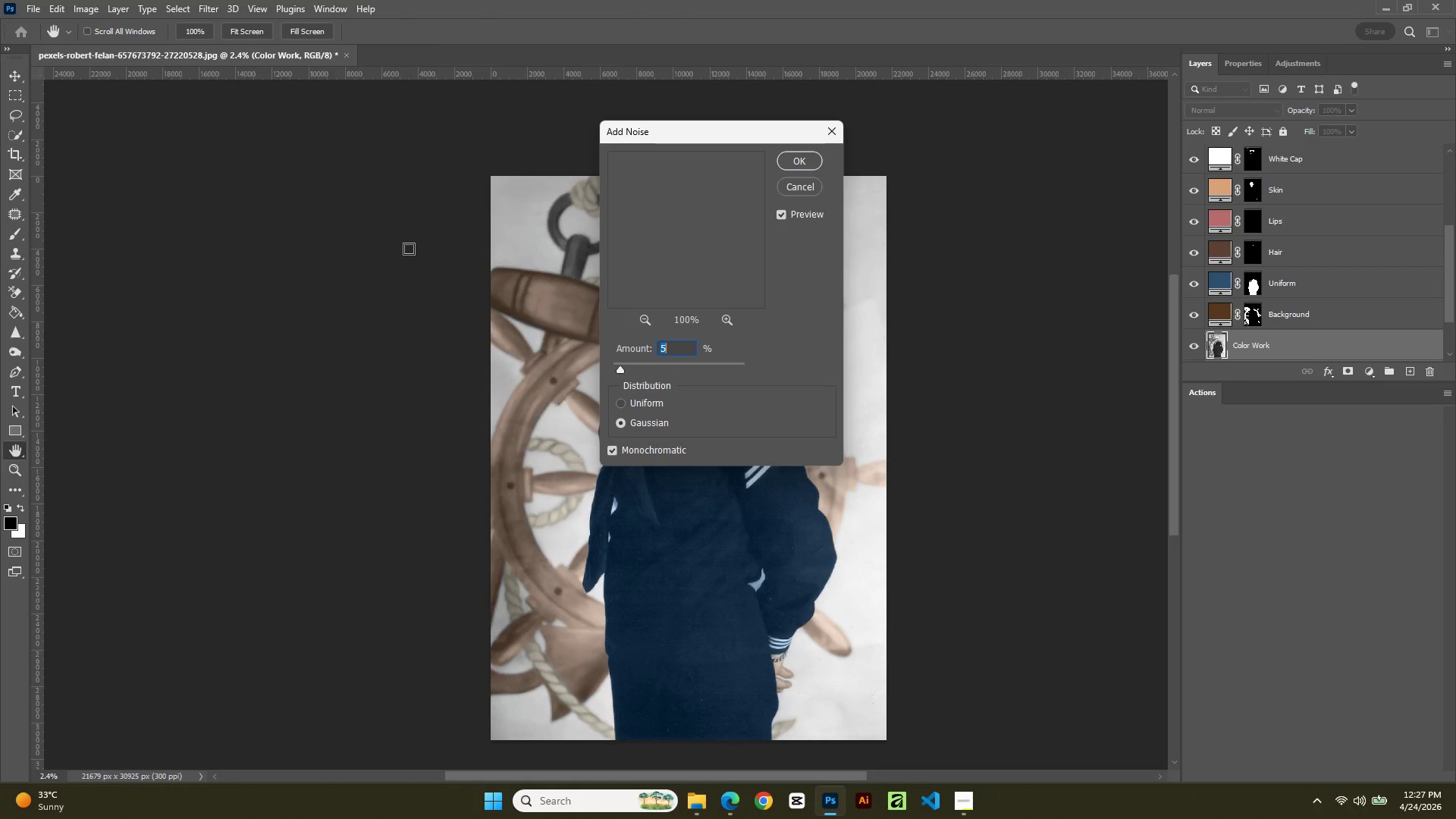 
key(Numpad2)
 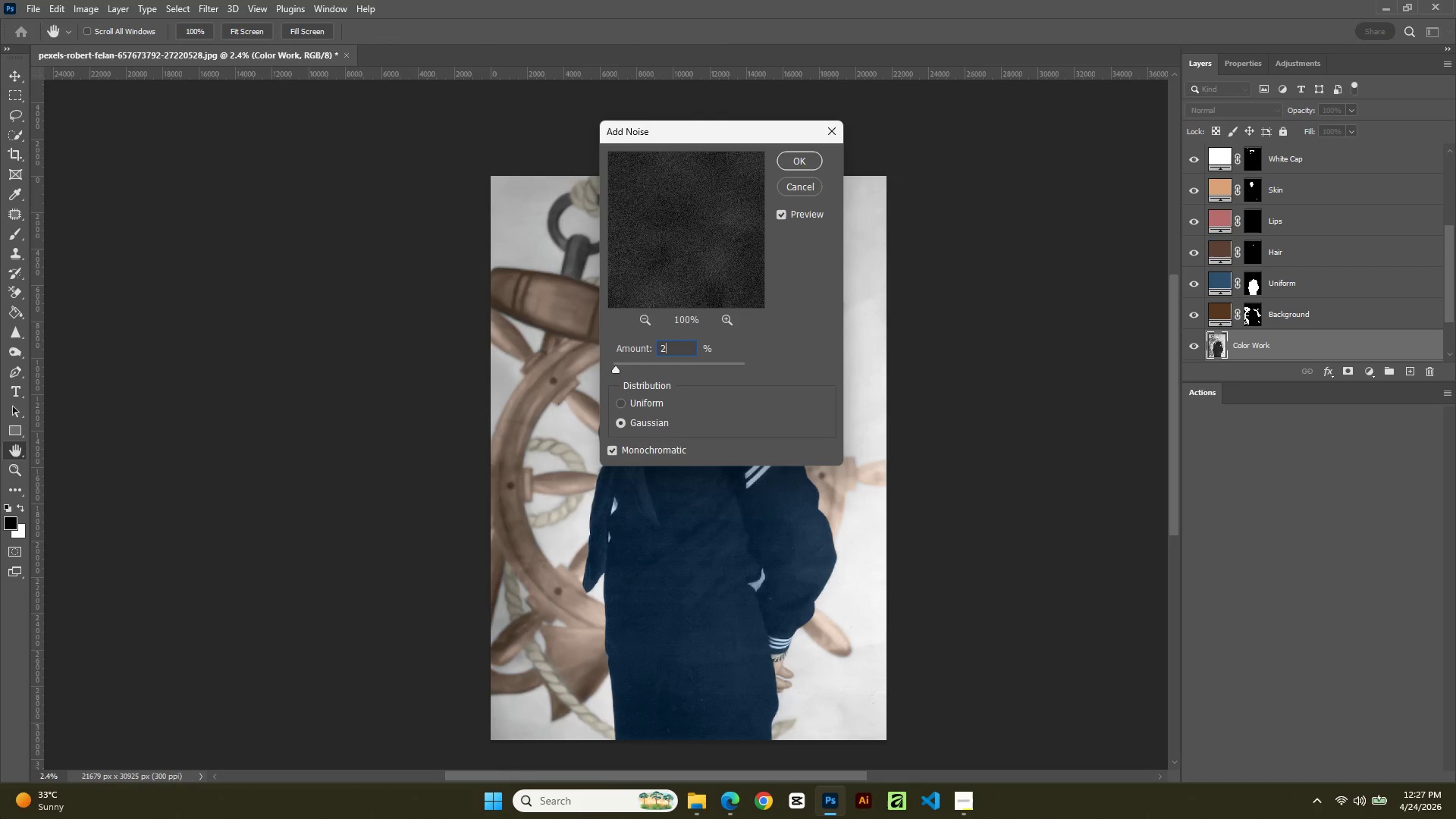 
wait(6.52)
 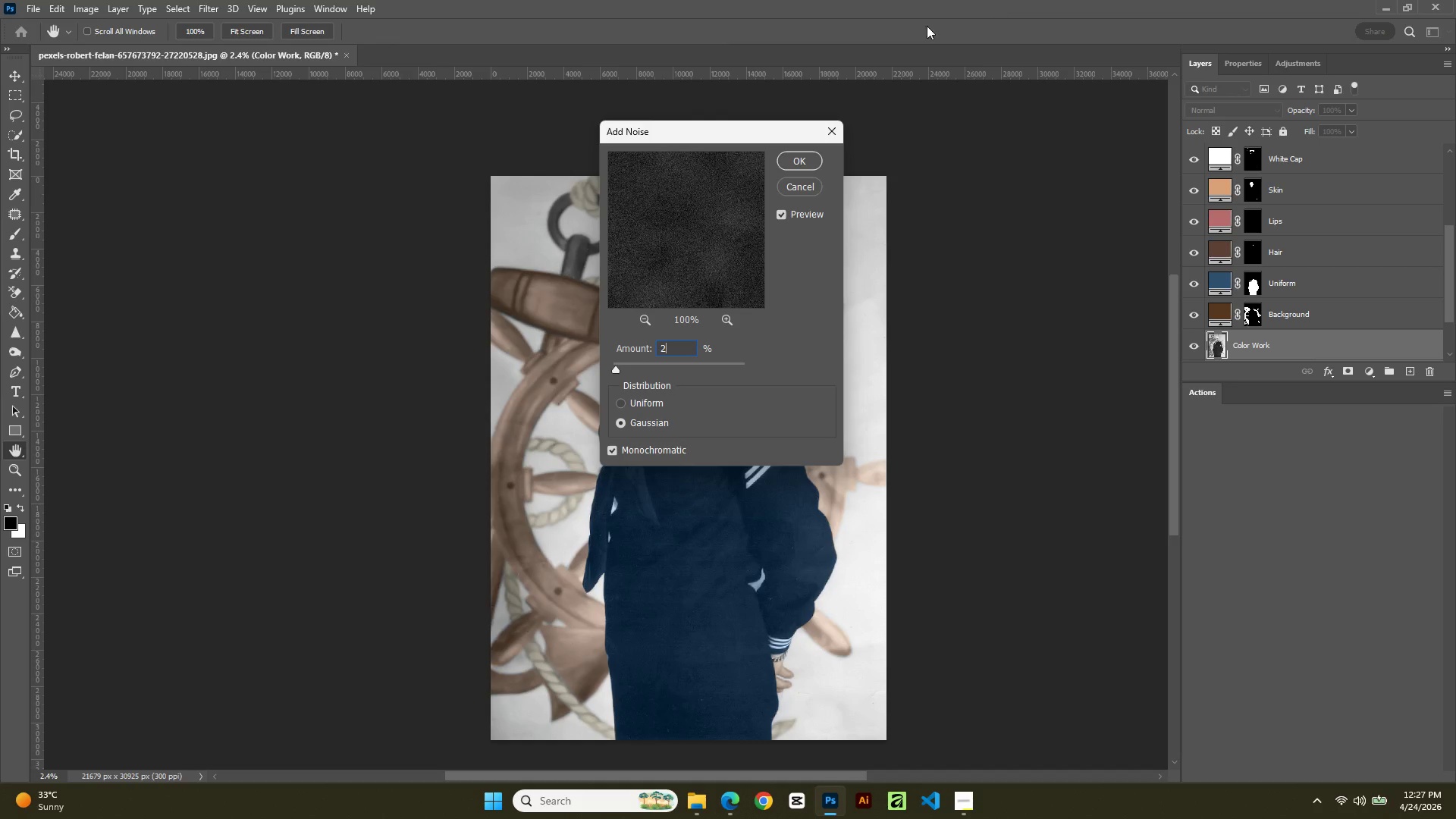 
key(NumpadEnter)
 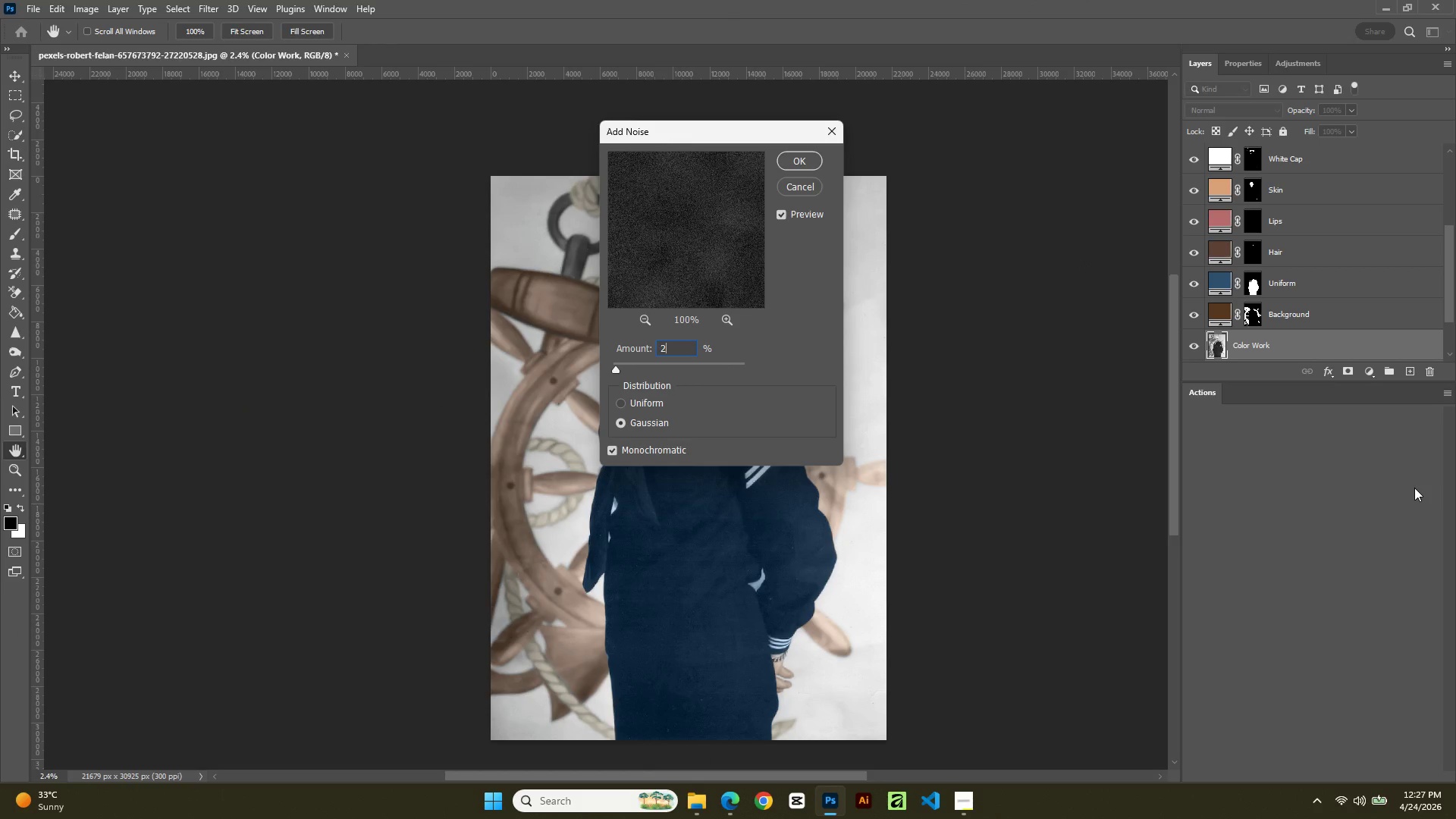 
wait(10.14)
 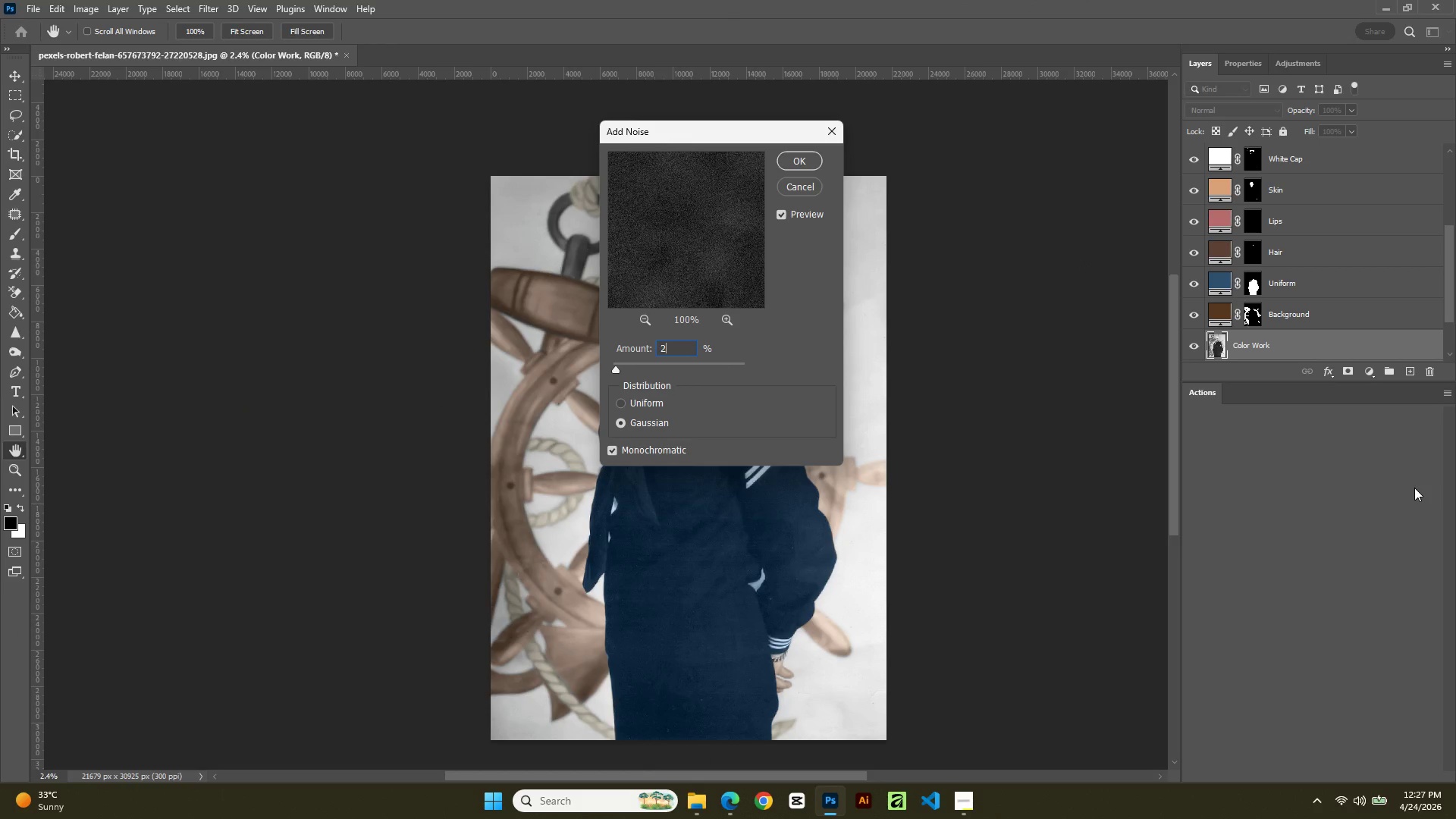 
left_click([1037, 346])
 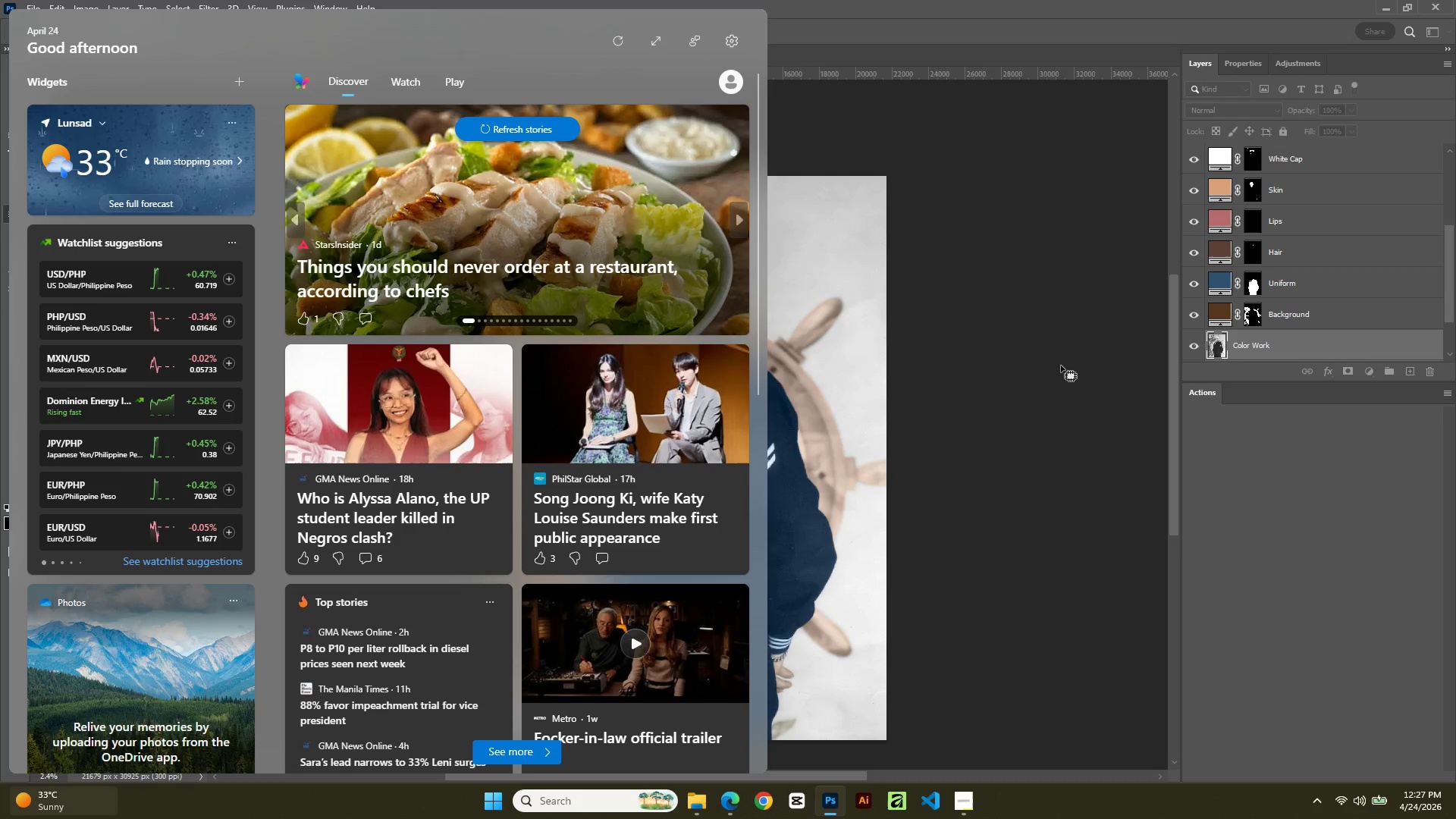 
left_click([1059, 361])
 